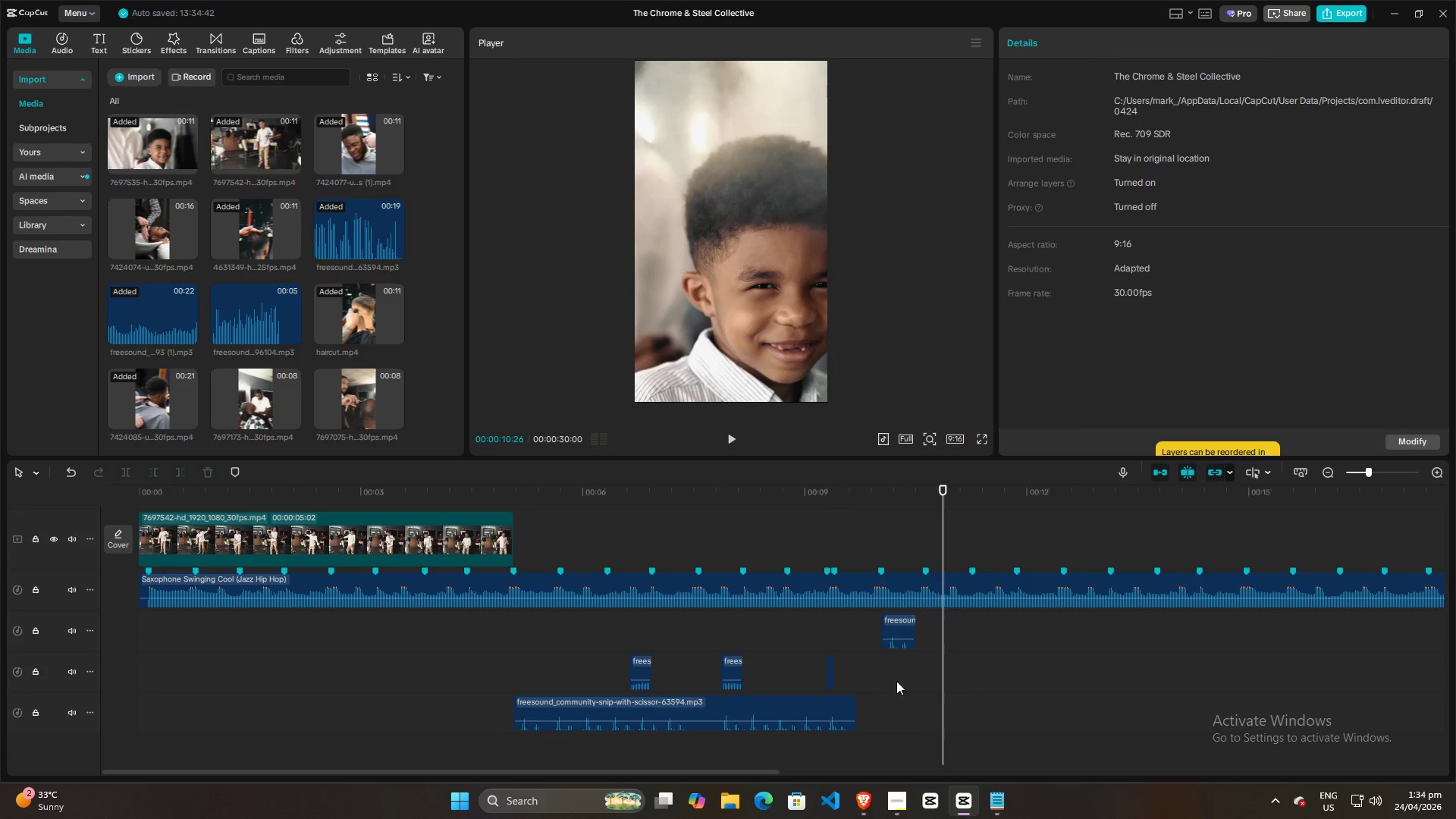 
double_click([877, 666])
 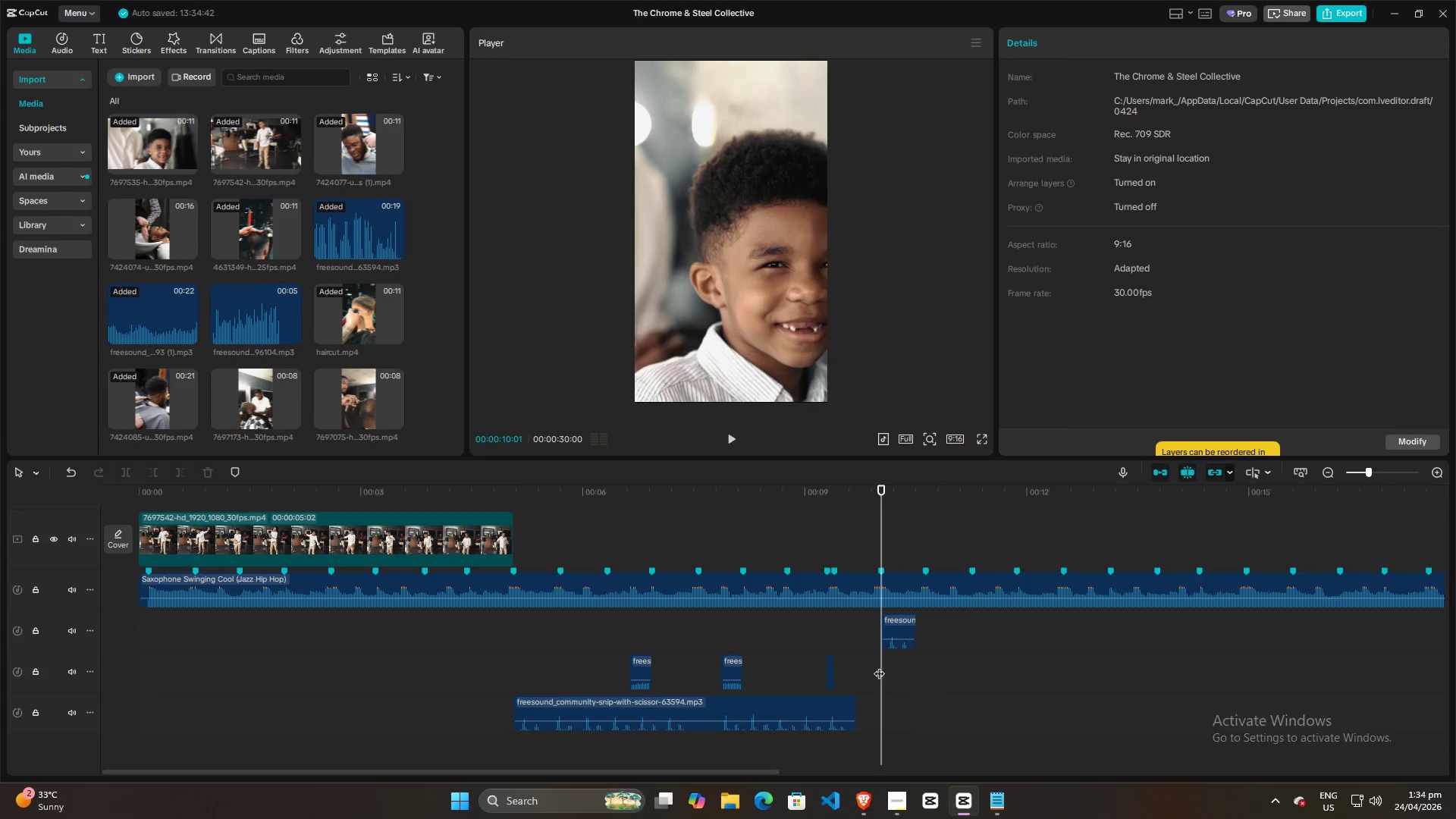 
key(Space)
 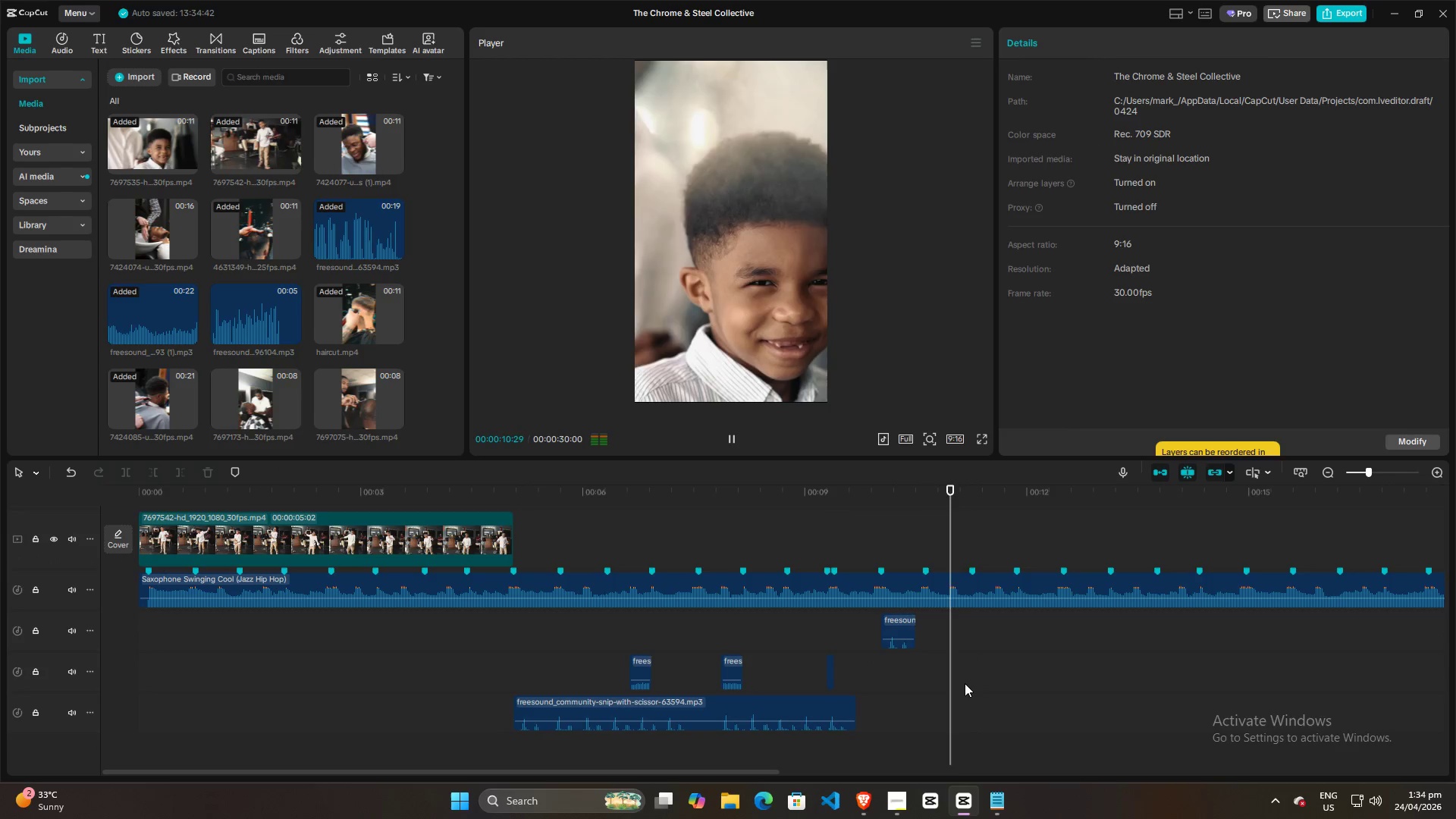 
key(Space)
 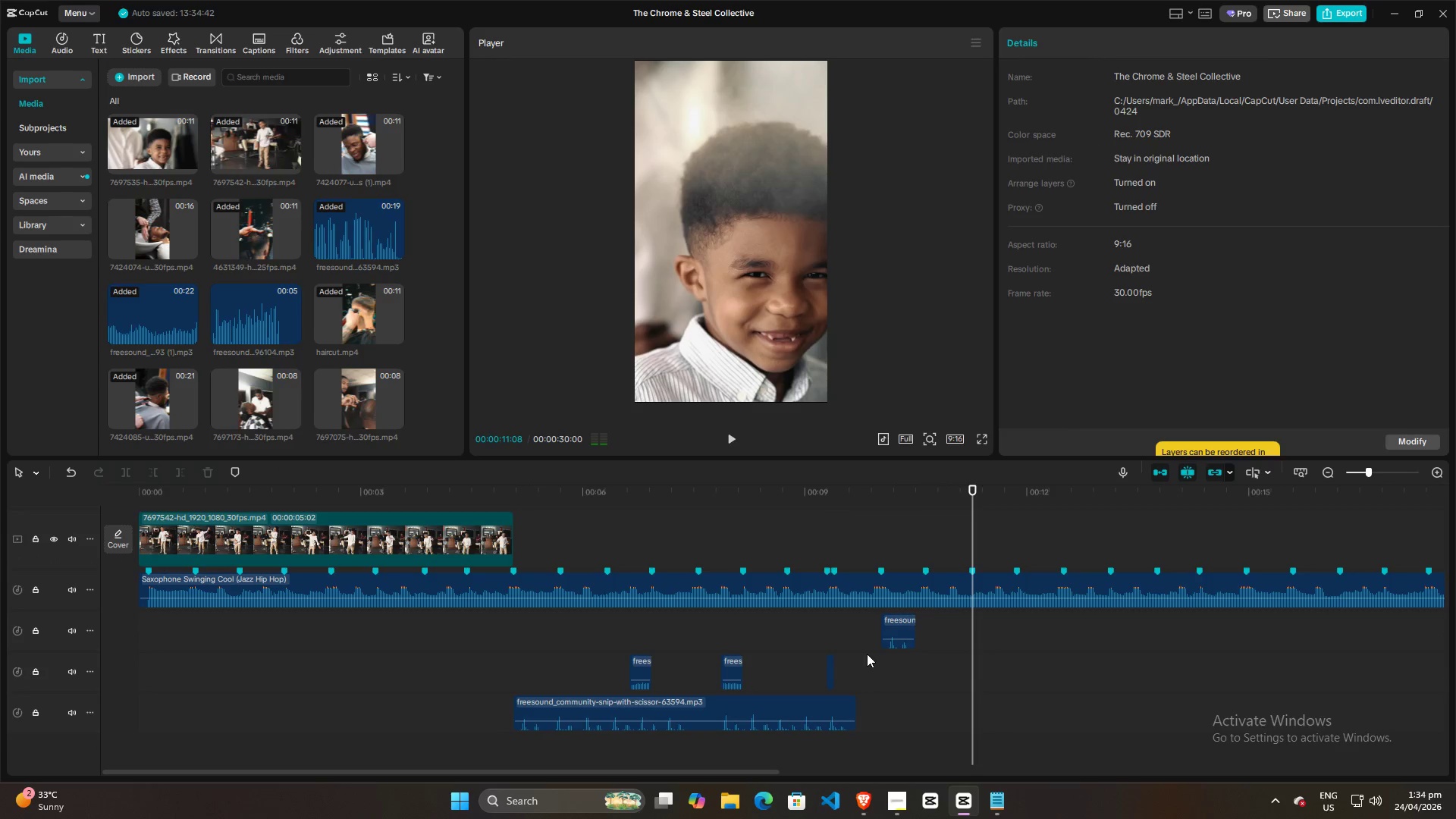 
left_click([867, 654])
 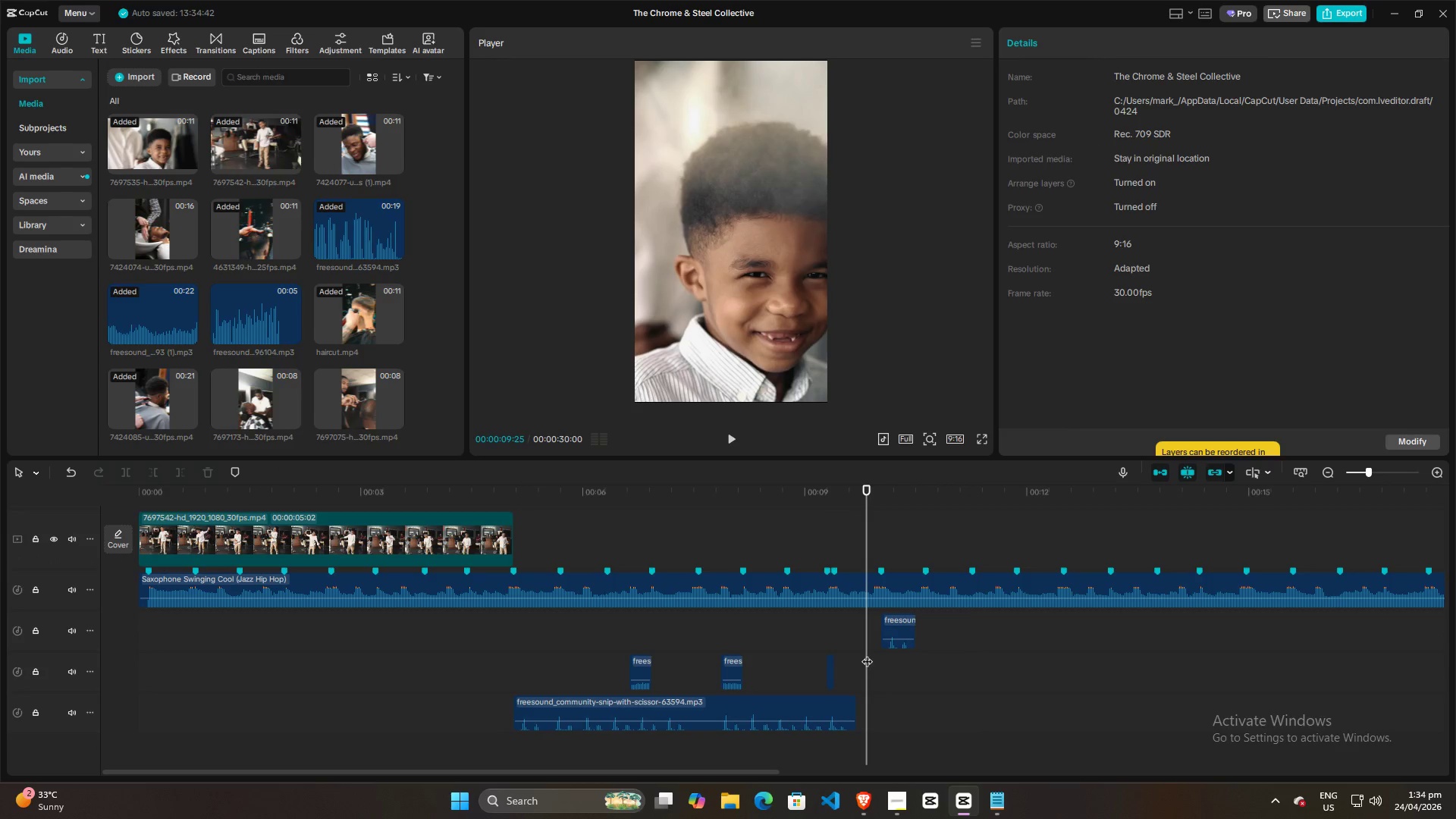 
key(Space)
 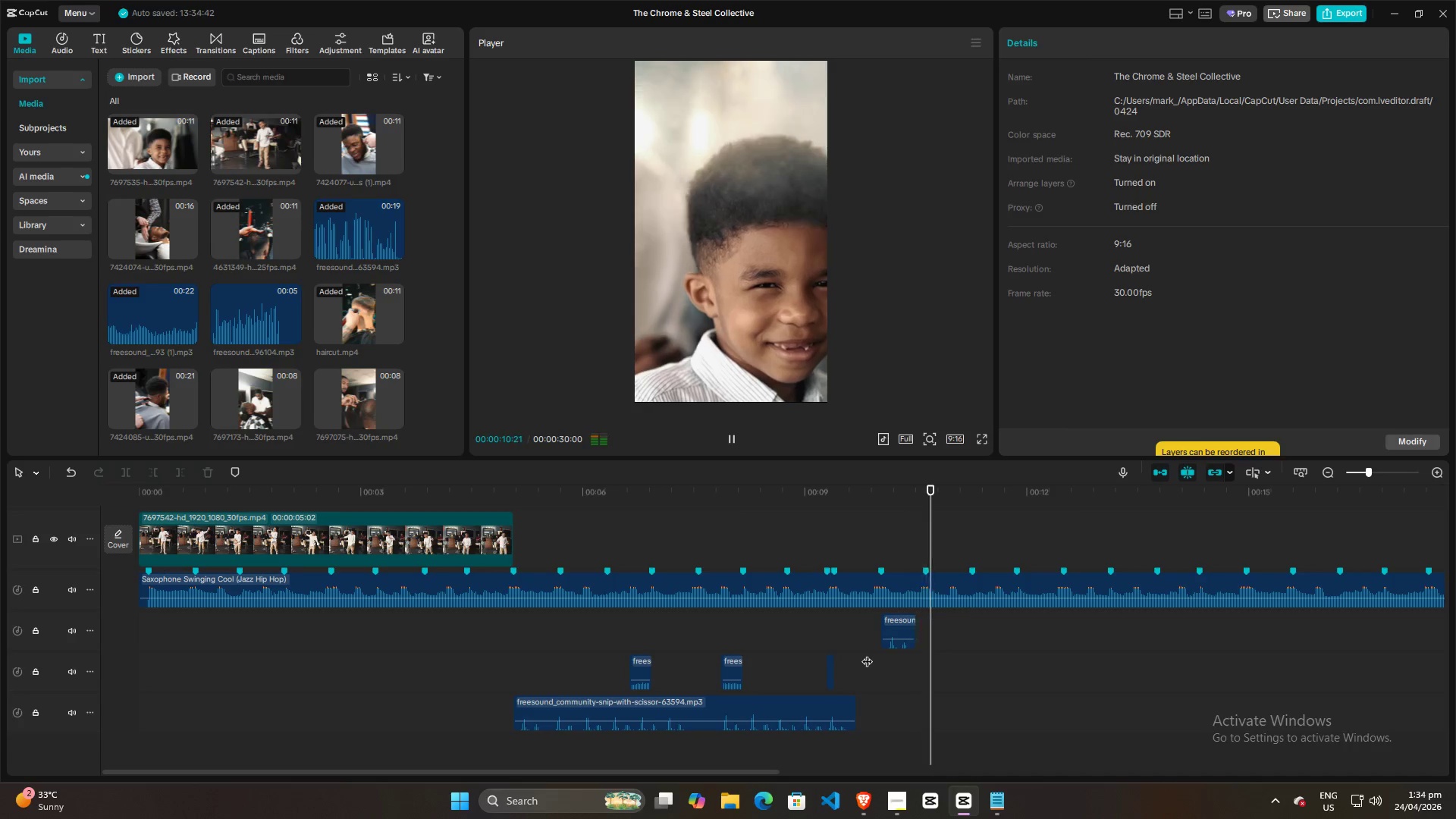 
key(Space)
 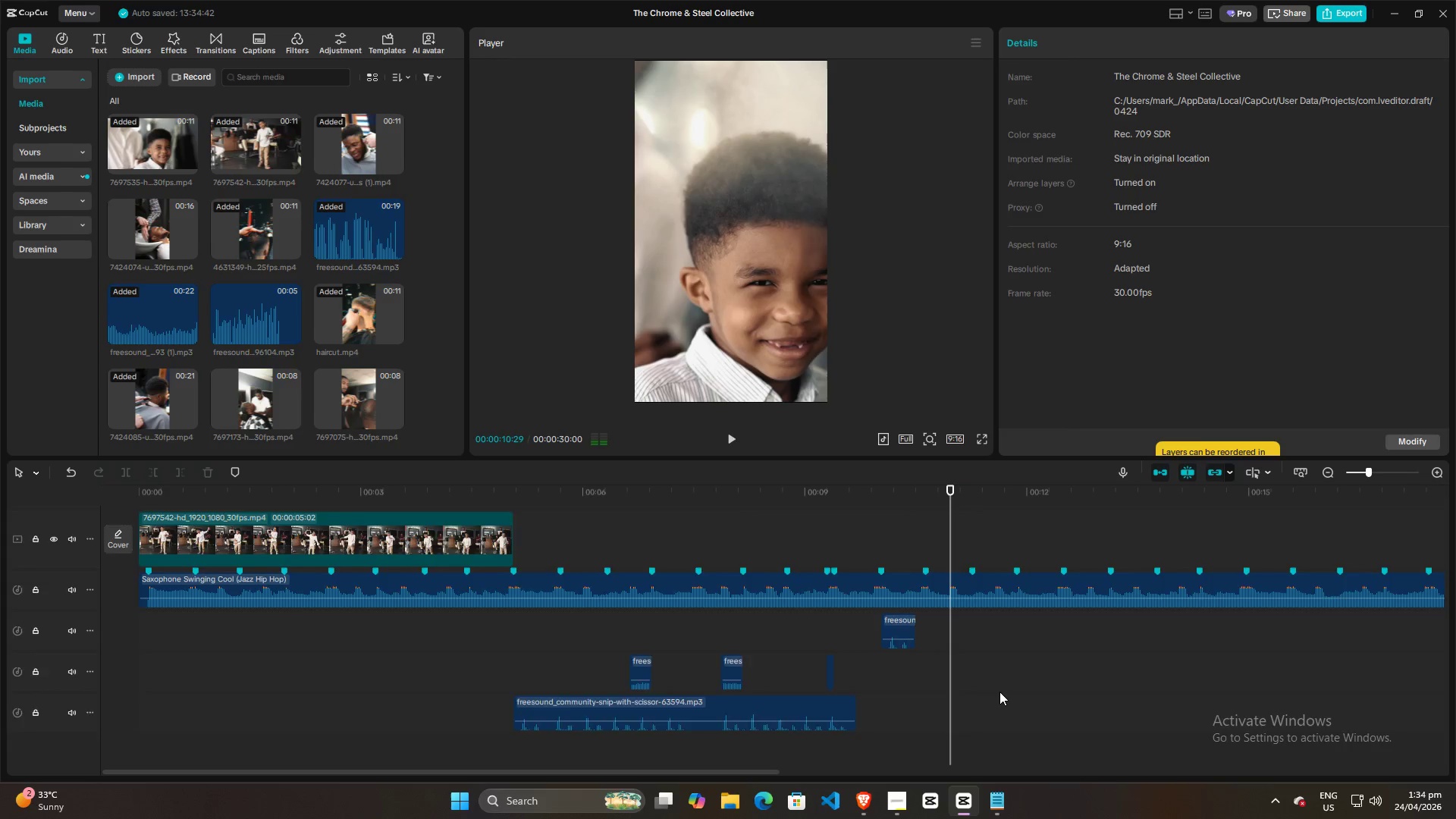 
scroll: coordinate [999, 692], scroll_direction: up, amount: 3.0
 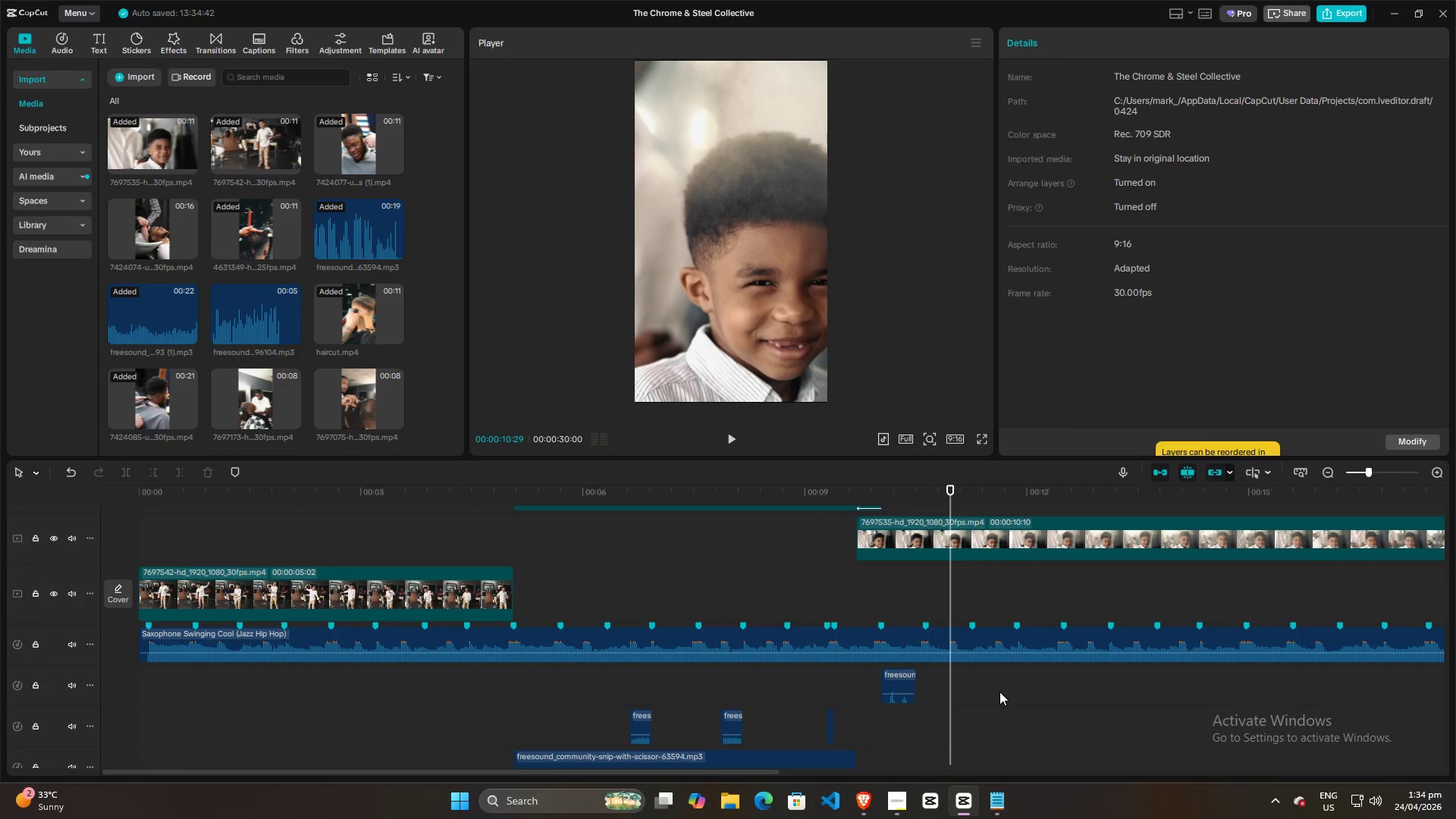 
scroll: coordinate [999, 691], scroll_direction: down, amount: 3.0
 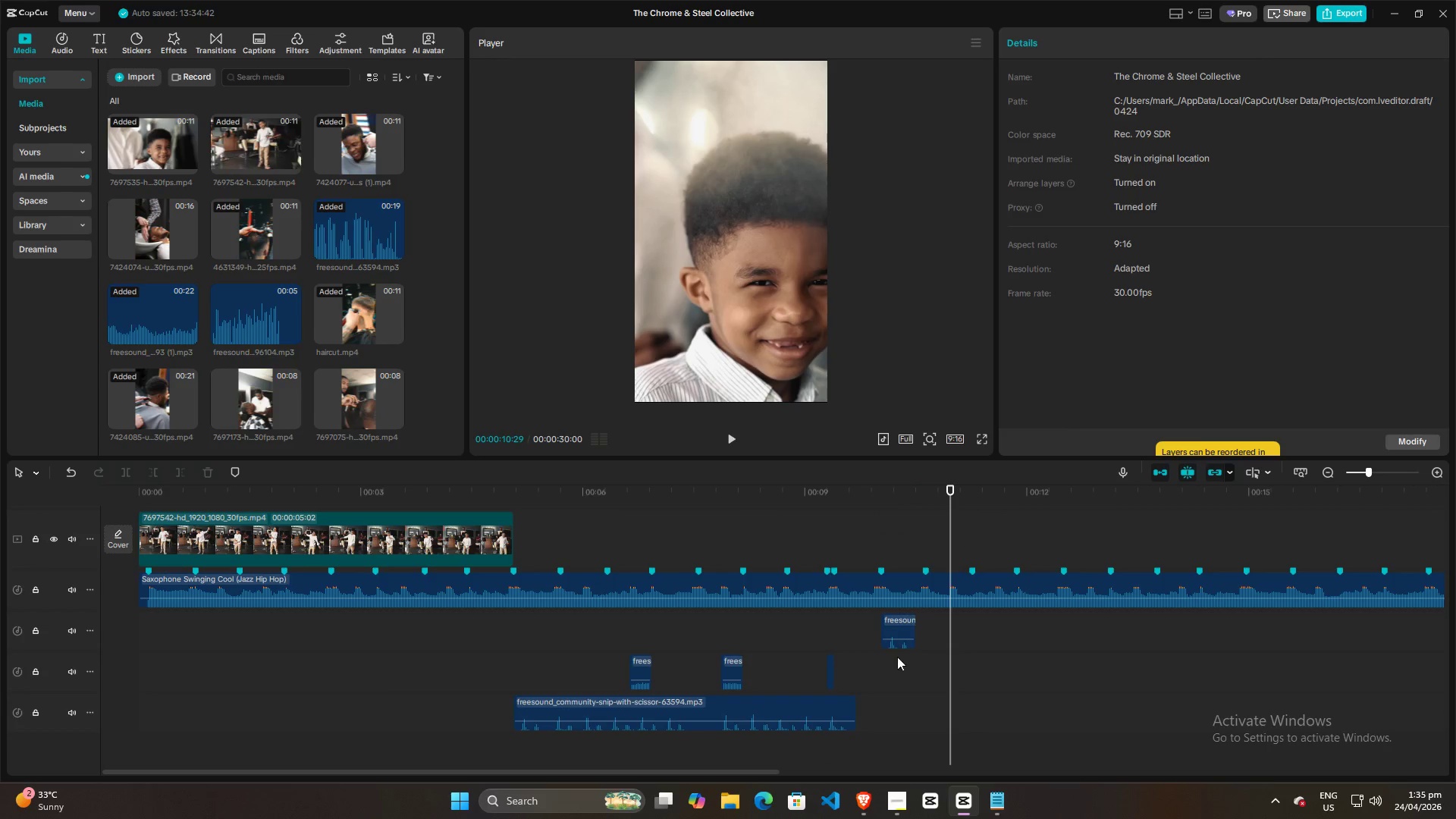 
left_click([874, 654])
 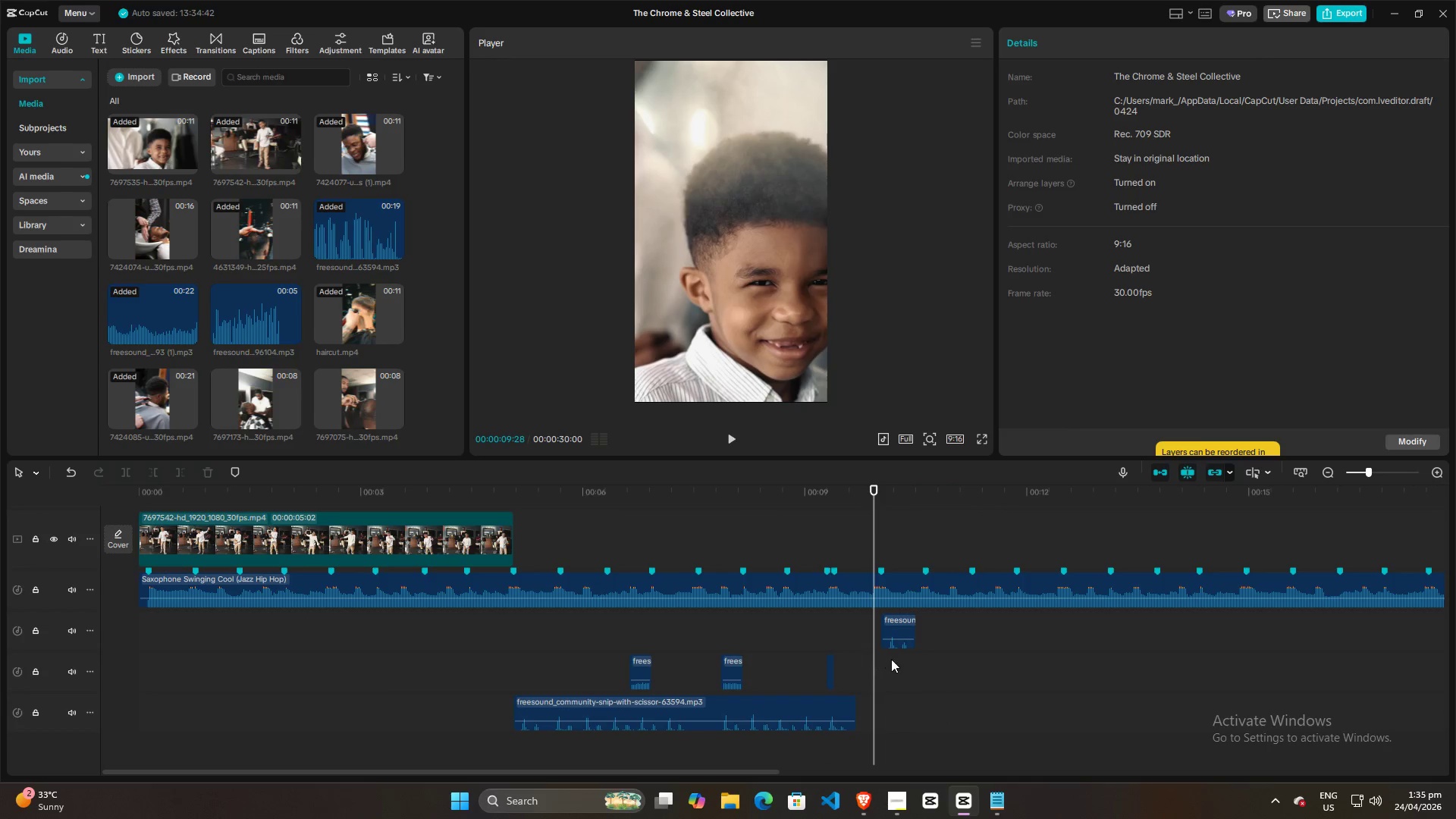 
key(Space)
 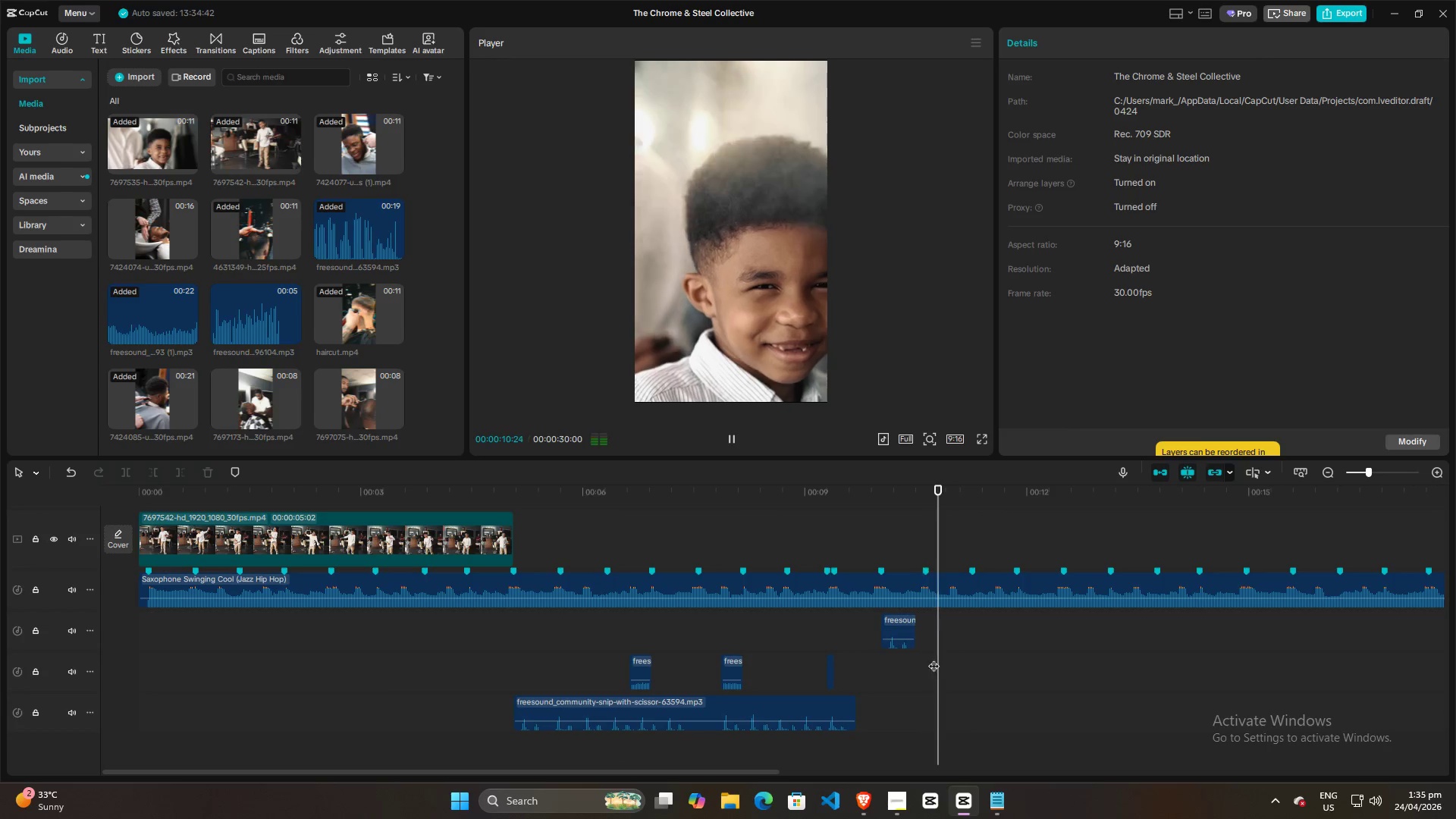 
key(Space)
 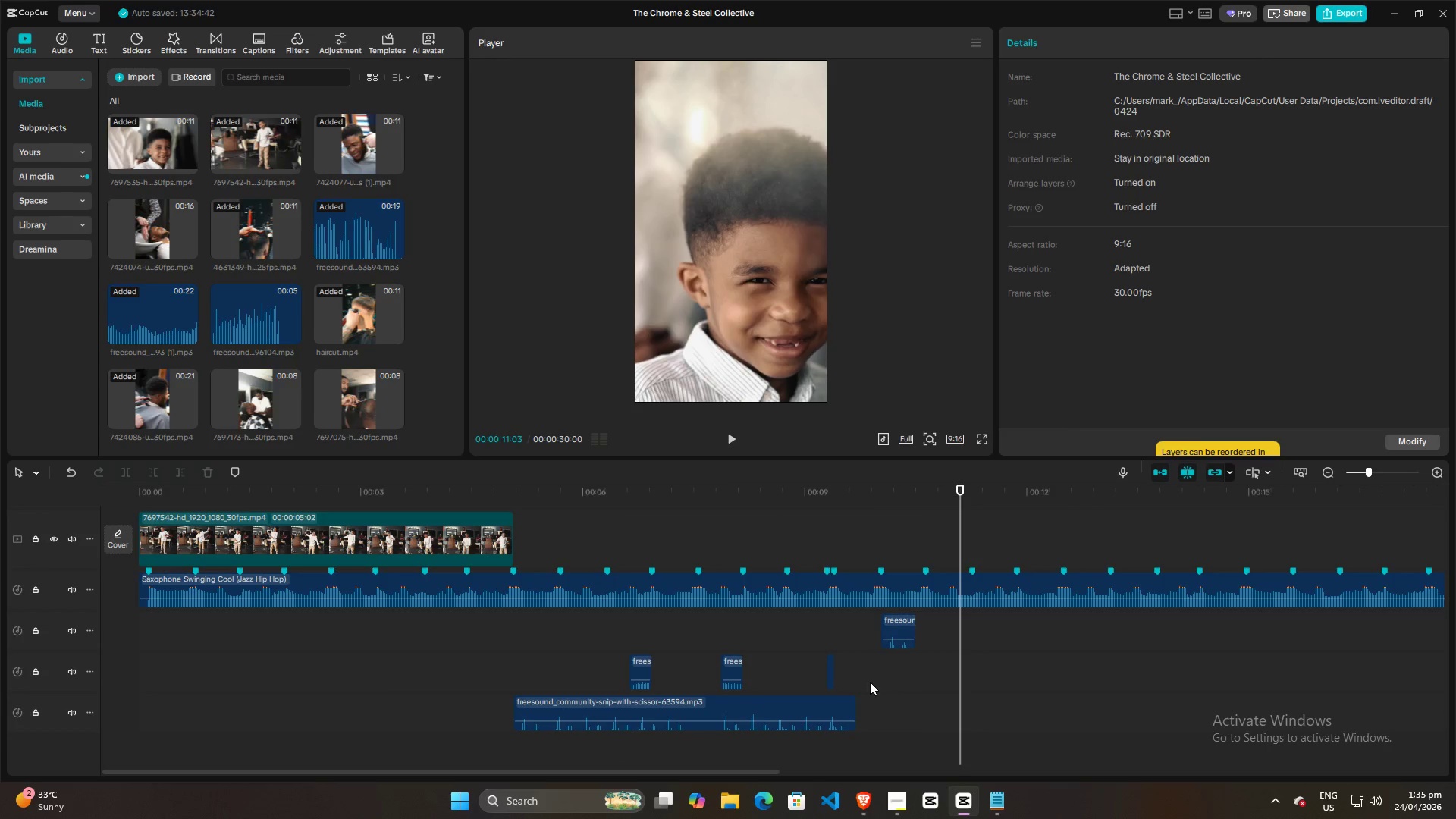 
left_click([870, 682])
 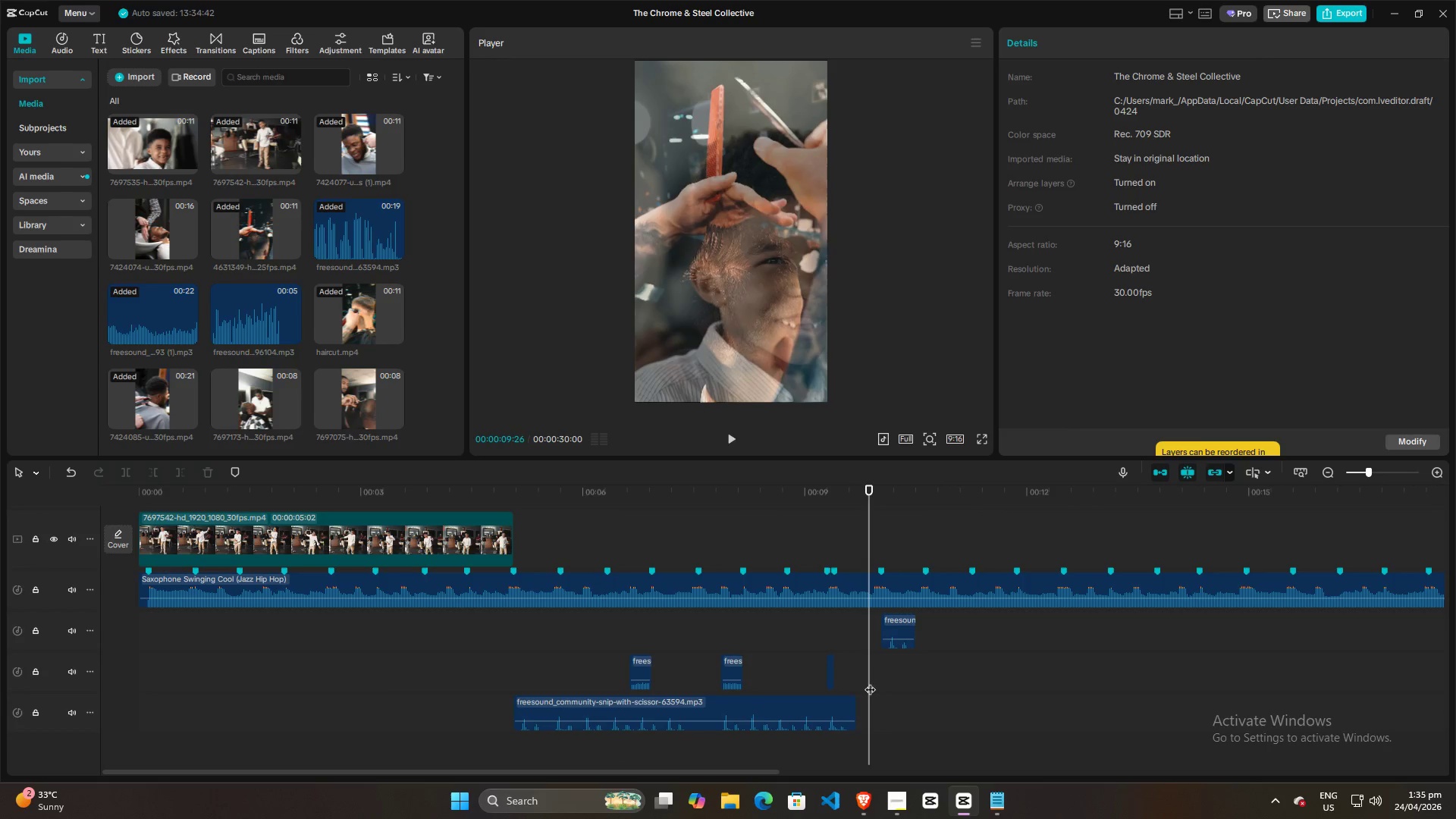 
key(Space)
 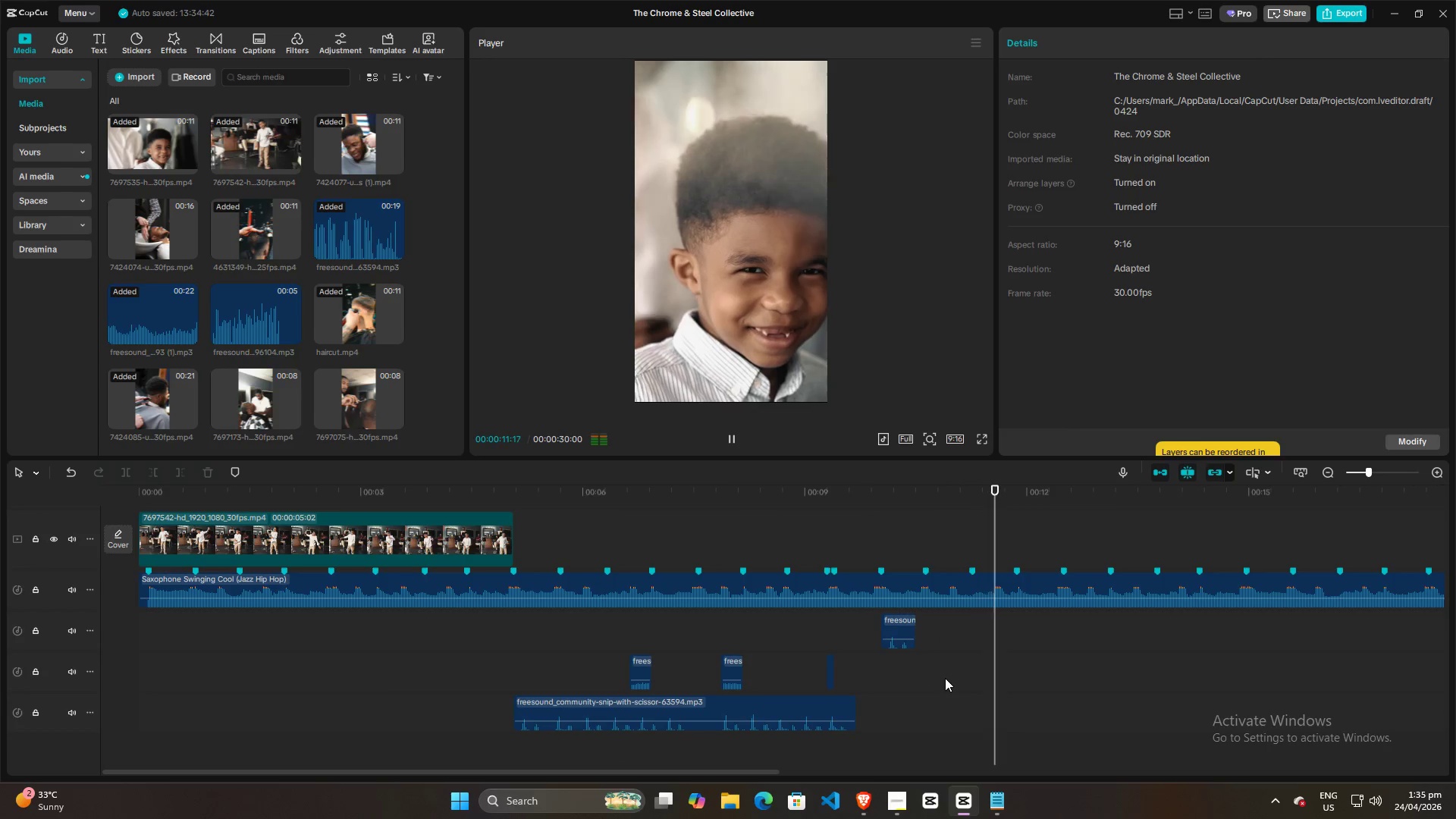 
key(Space)
 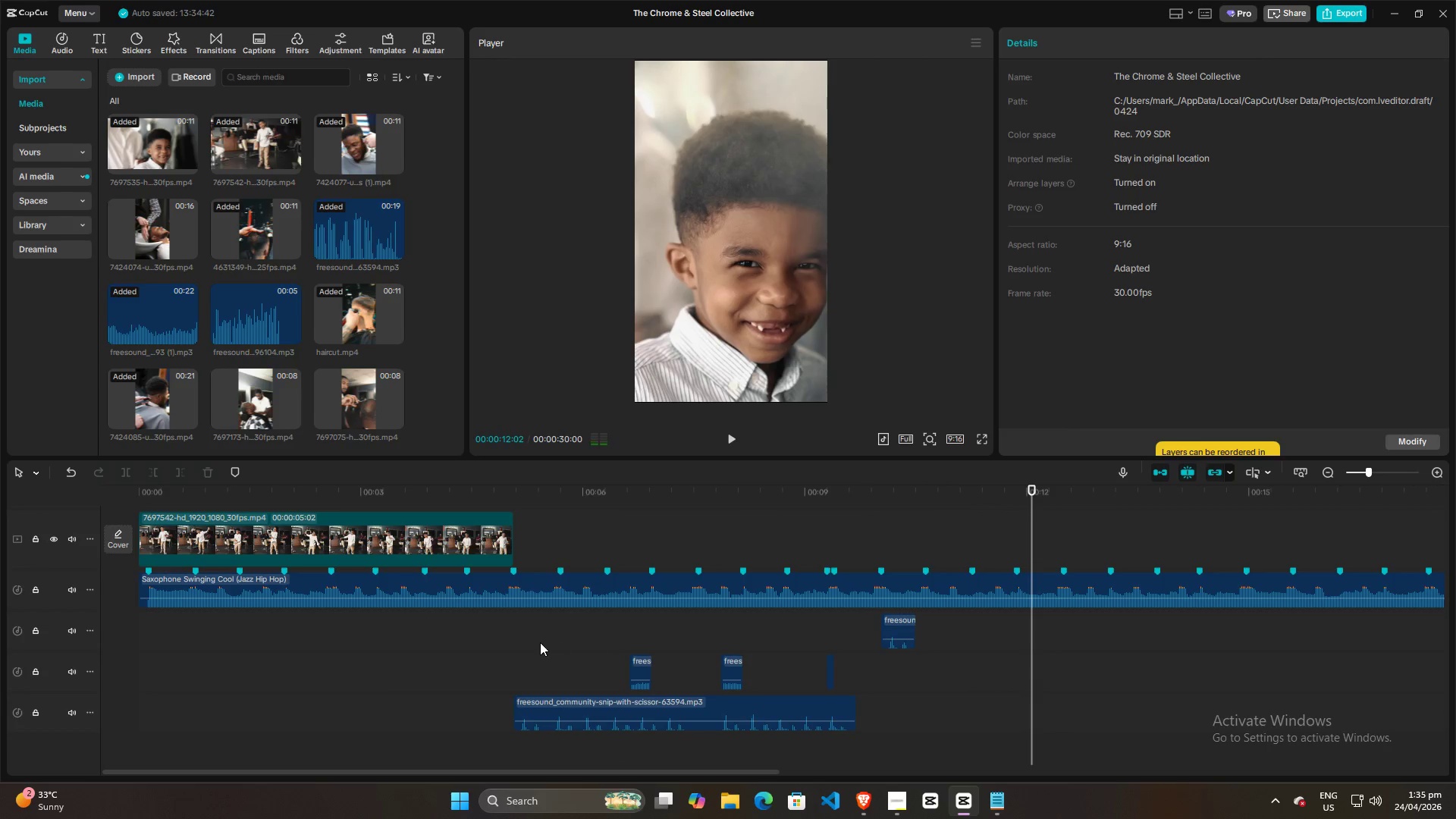 
left_click([539, 642])
 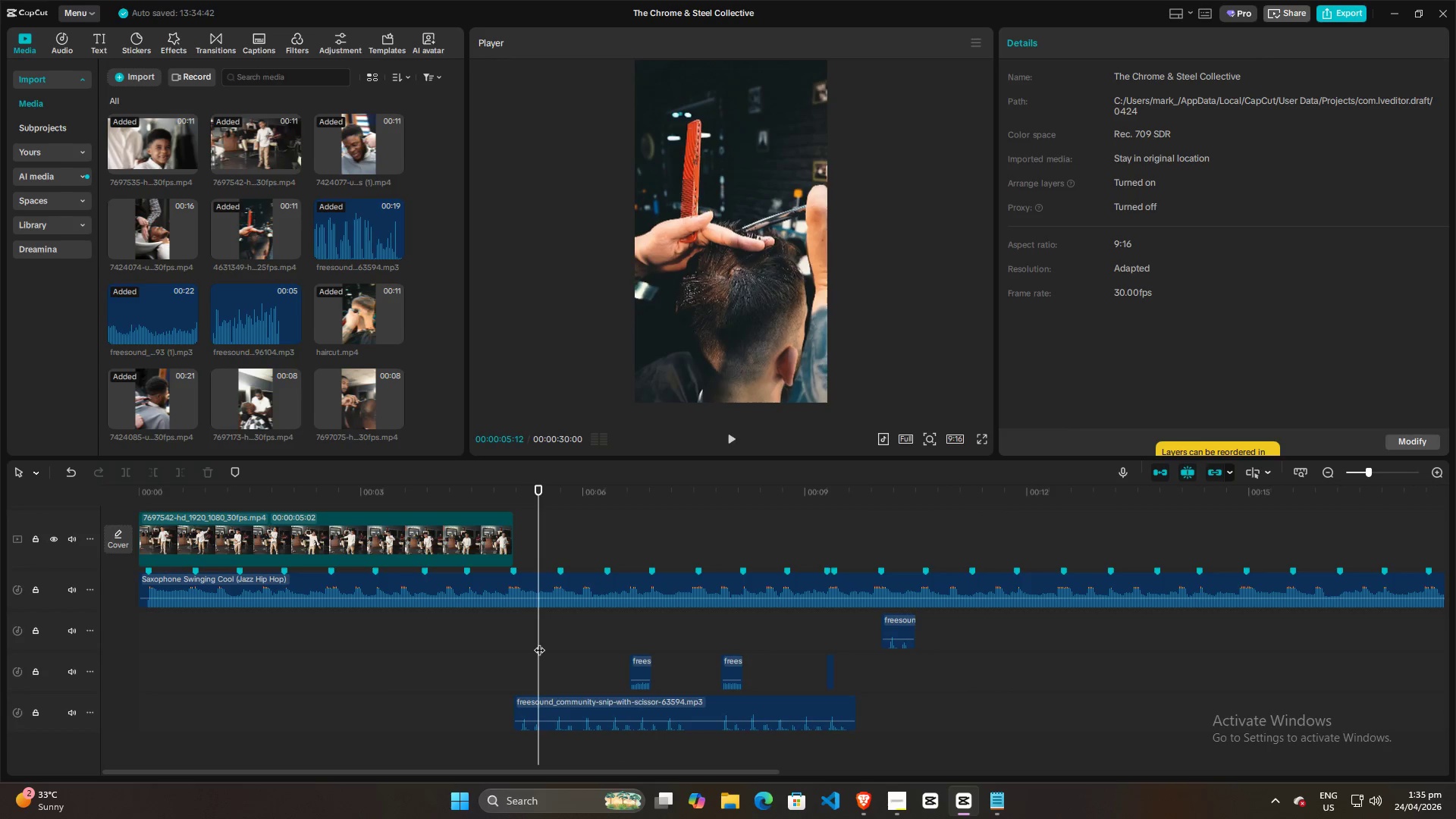 
key(Space)
 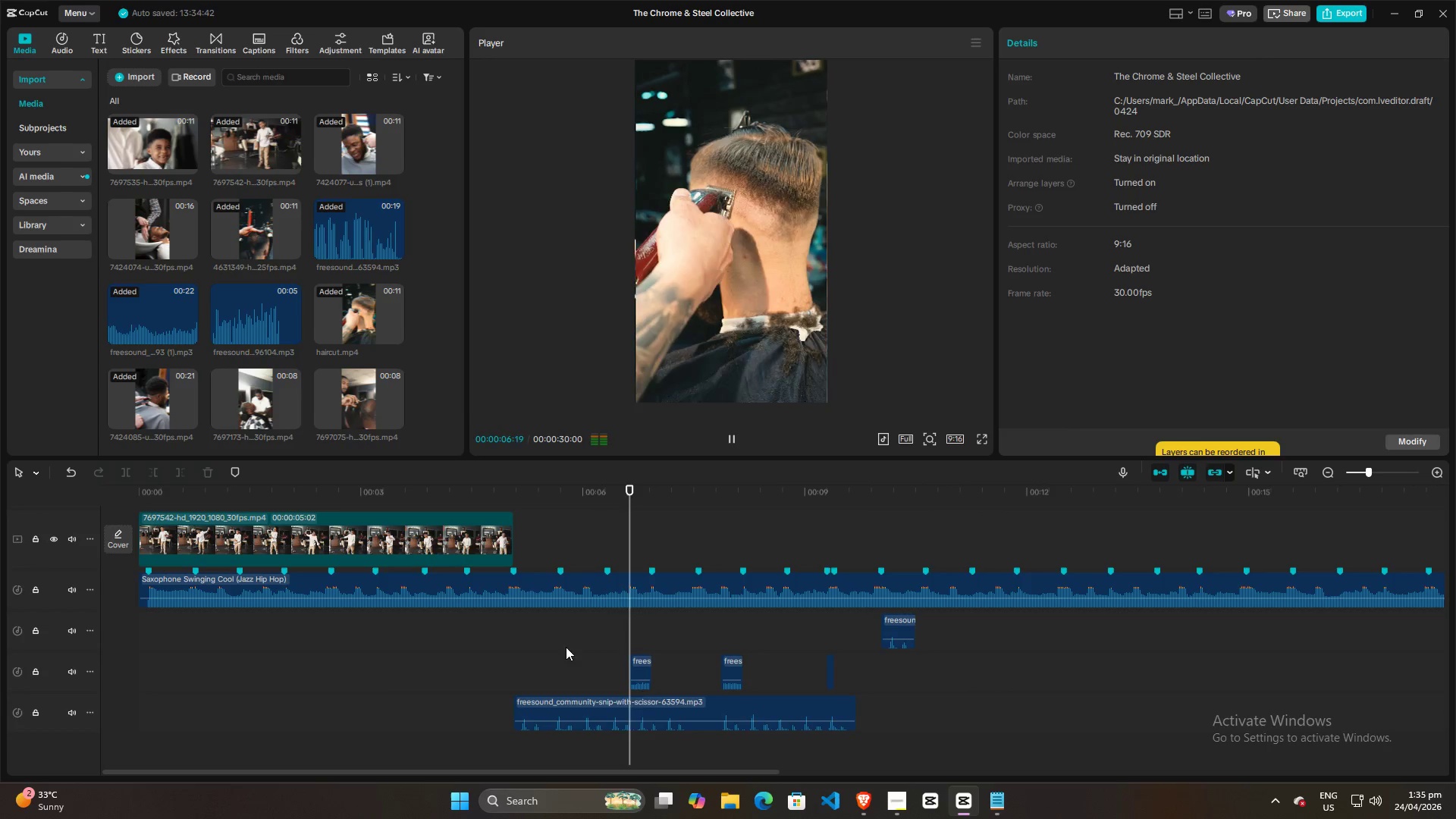 
key(Space)
 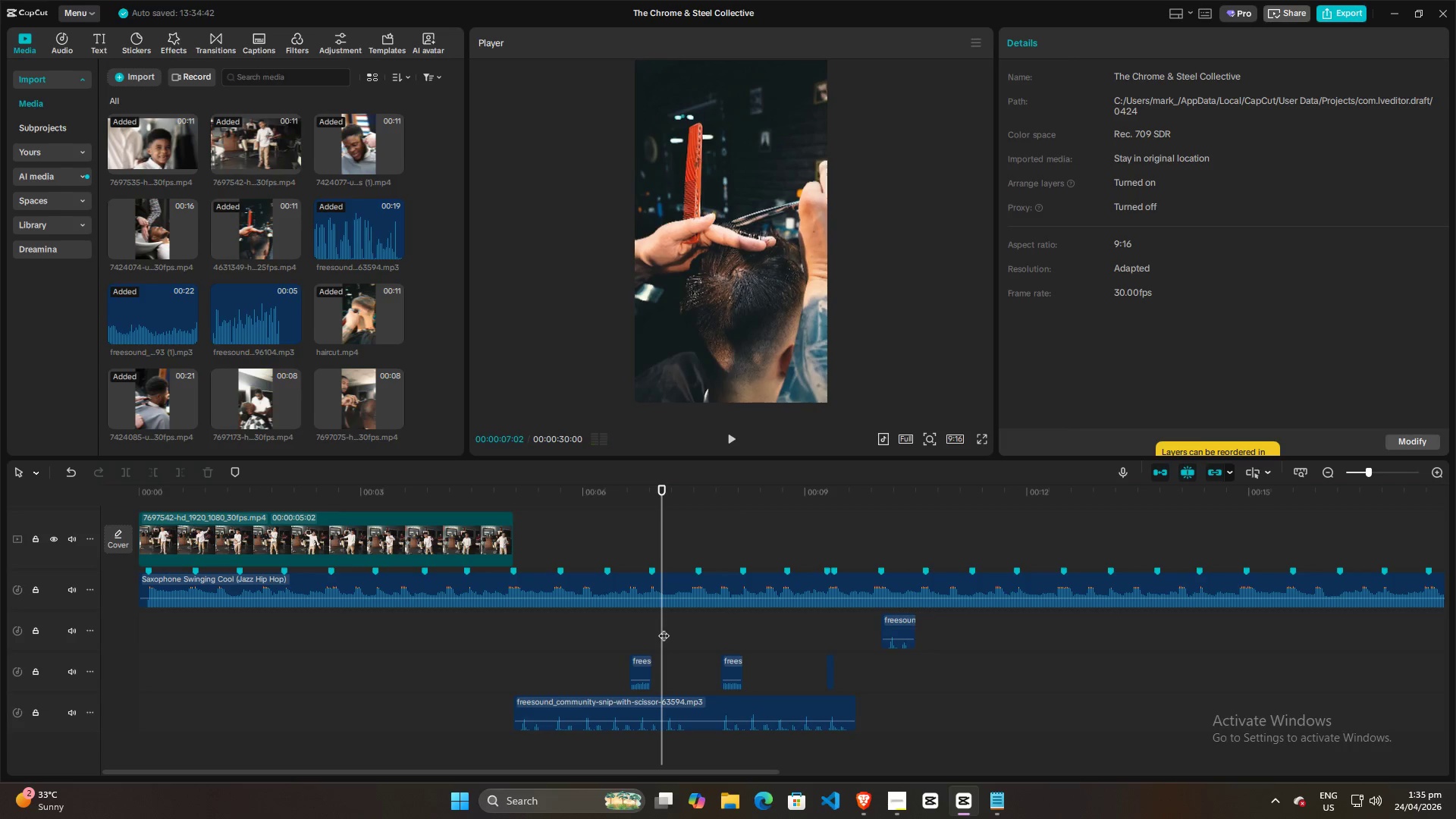 
left_click_drag(start_coordinate=[664, 628], to_coordinate=[629, 629])
 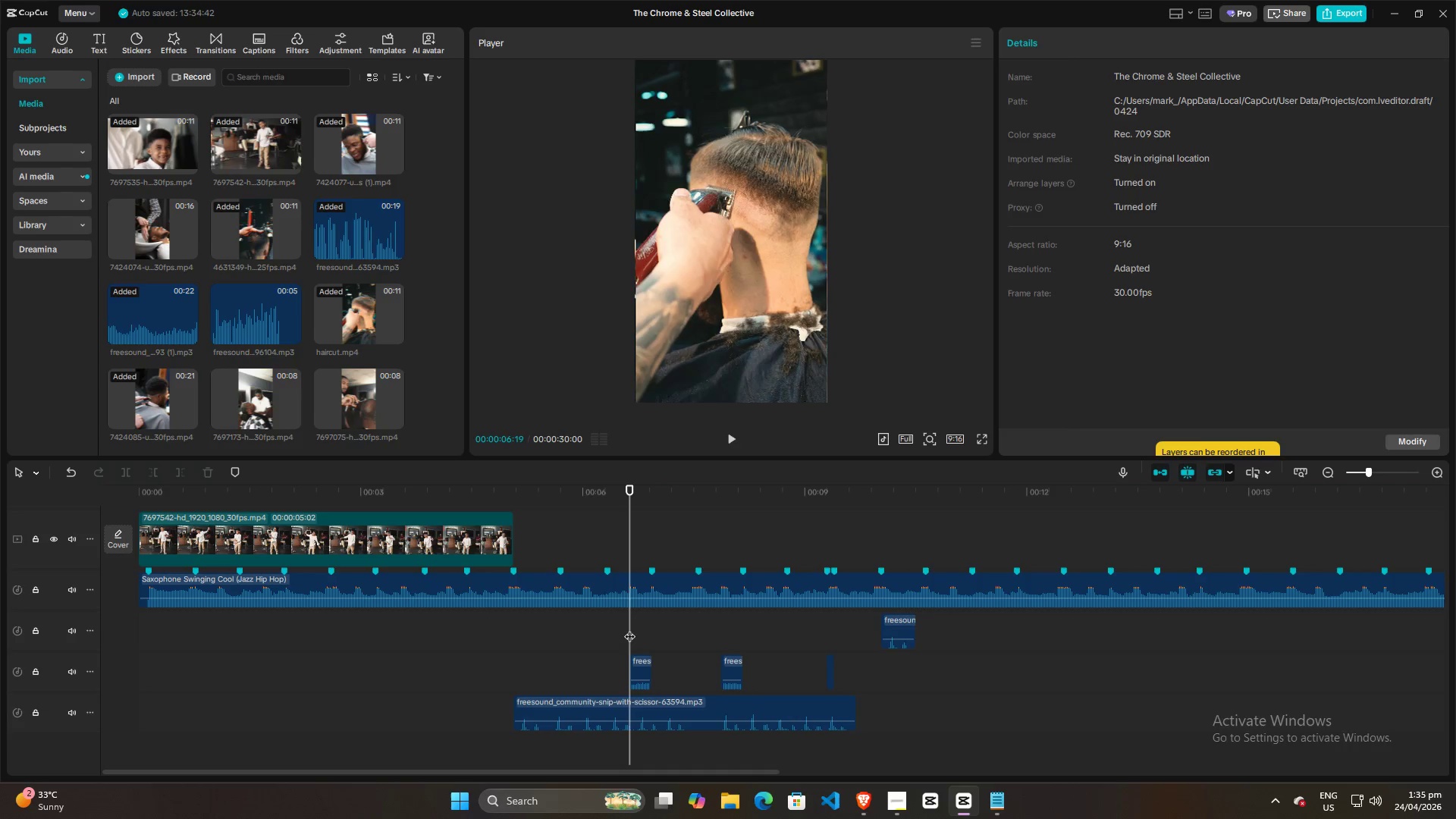 
key(Space)
 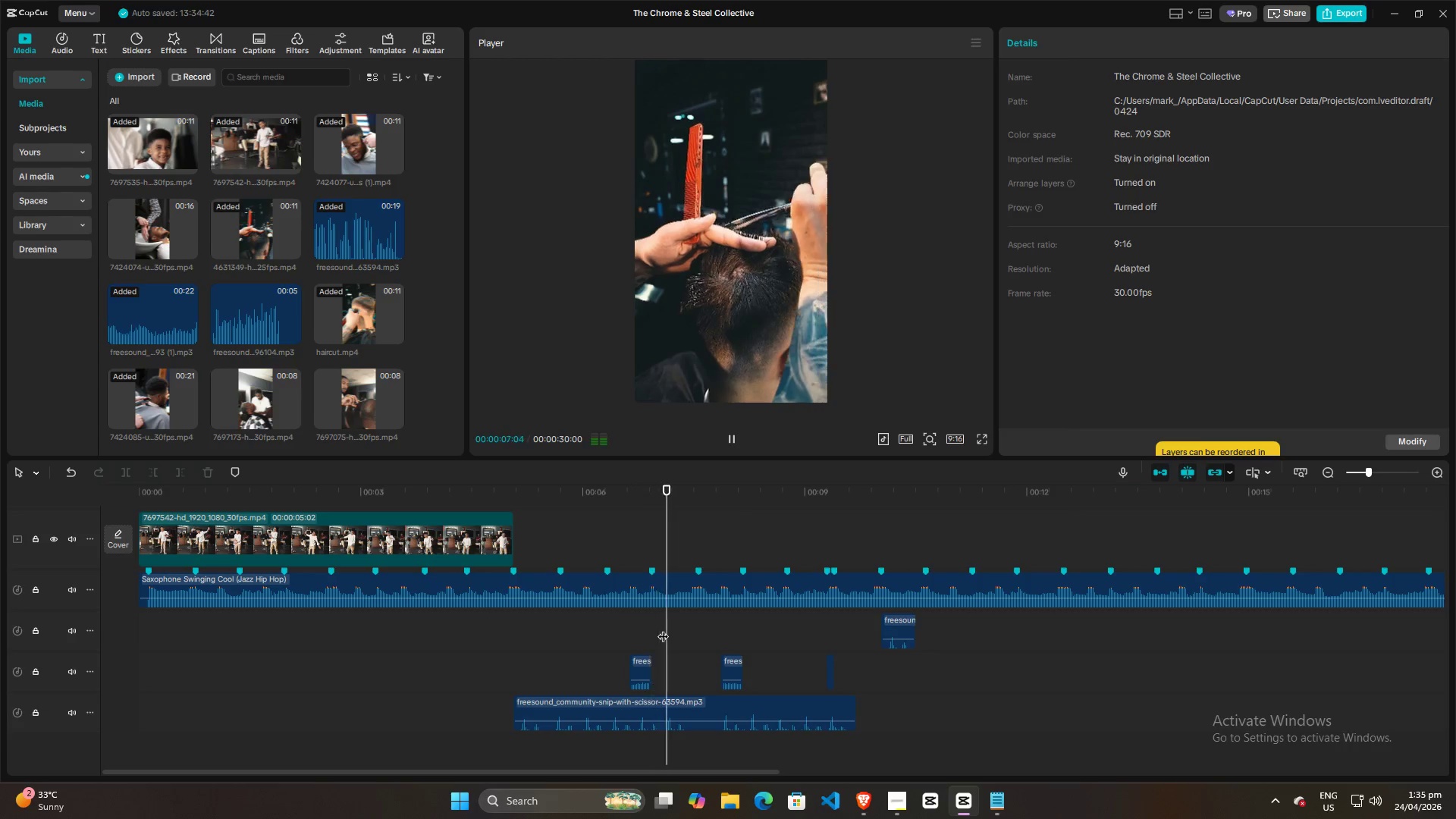 
key(Space)
 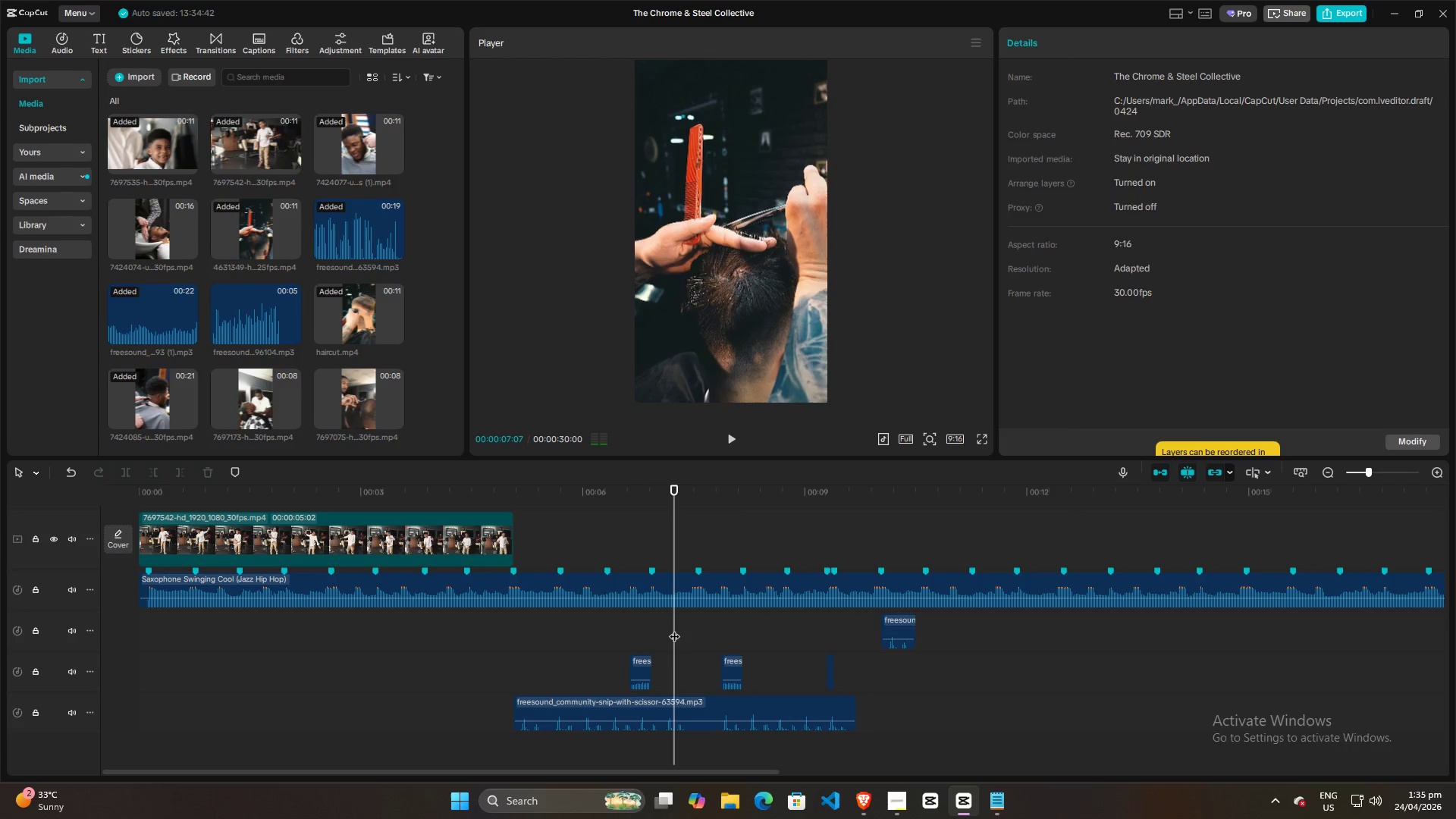 
left_click_drag(start_coordinate=[674, 629], to_coordinate=[629, 633])
 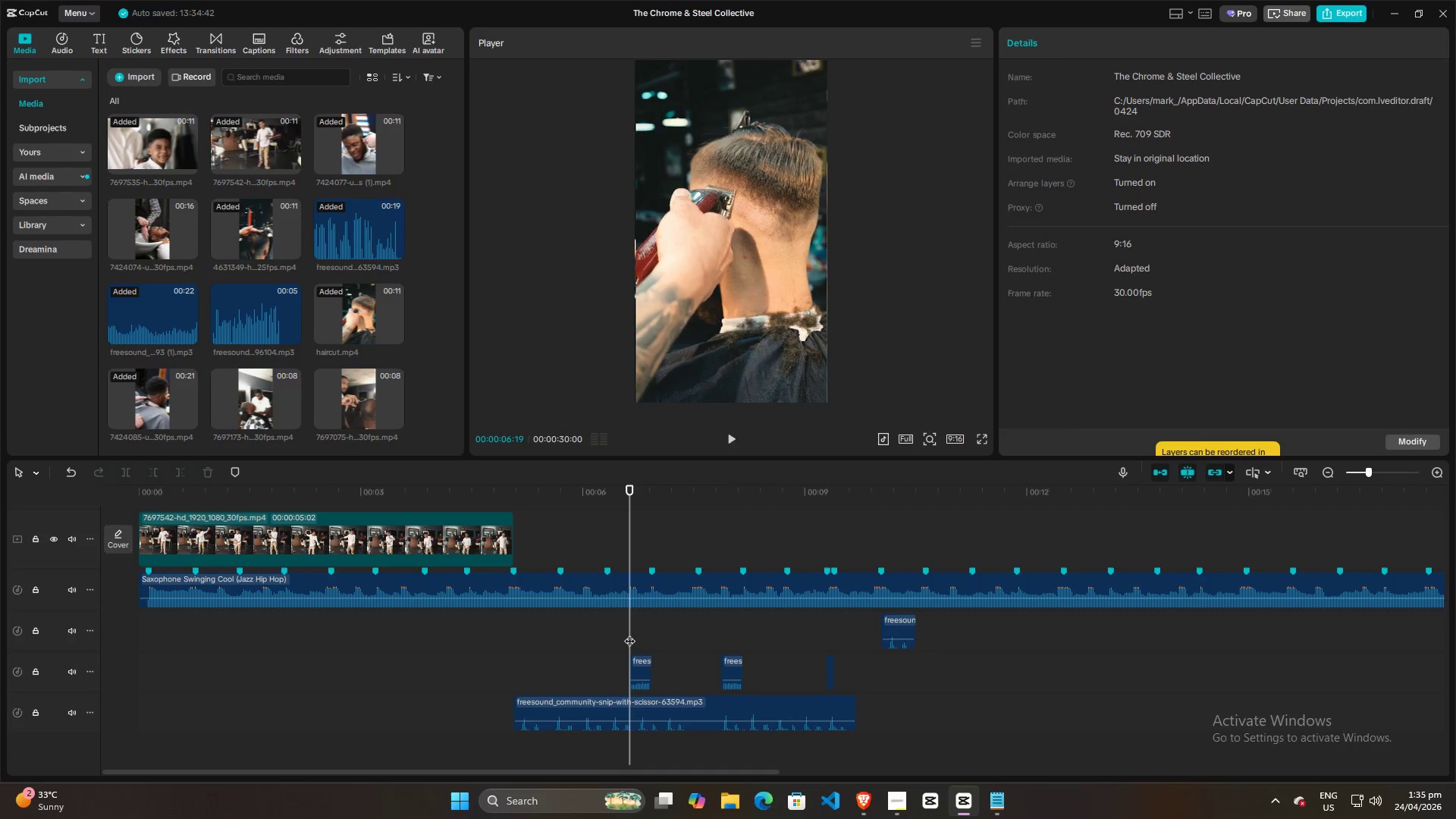 
key(Space)
 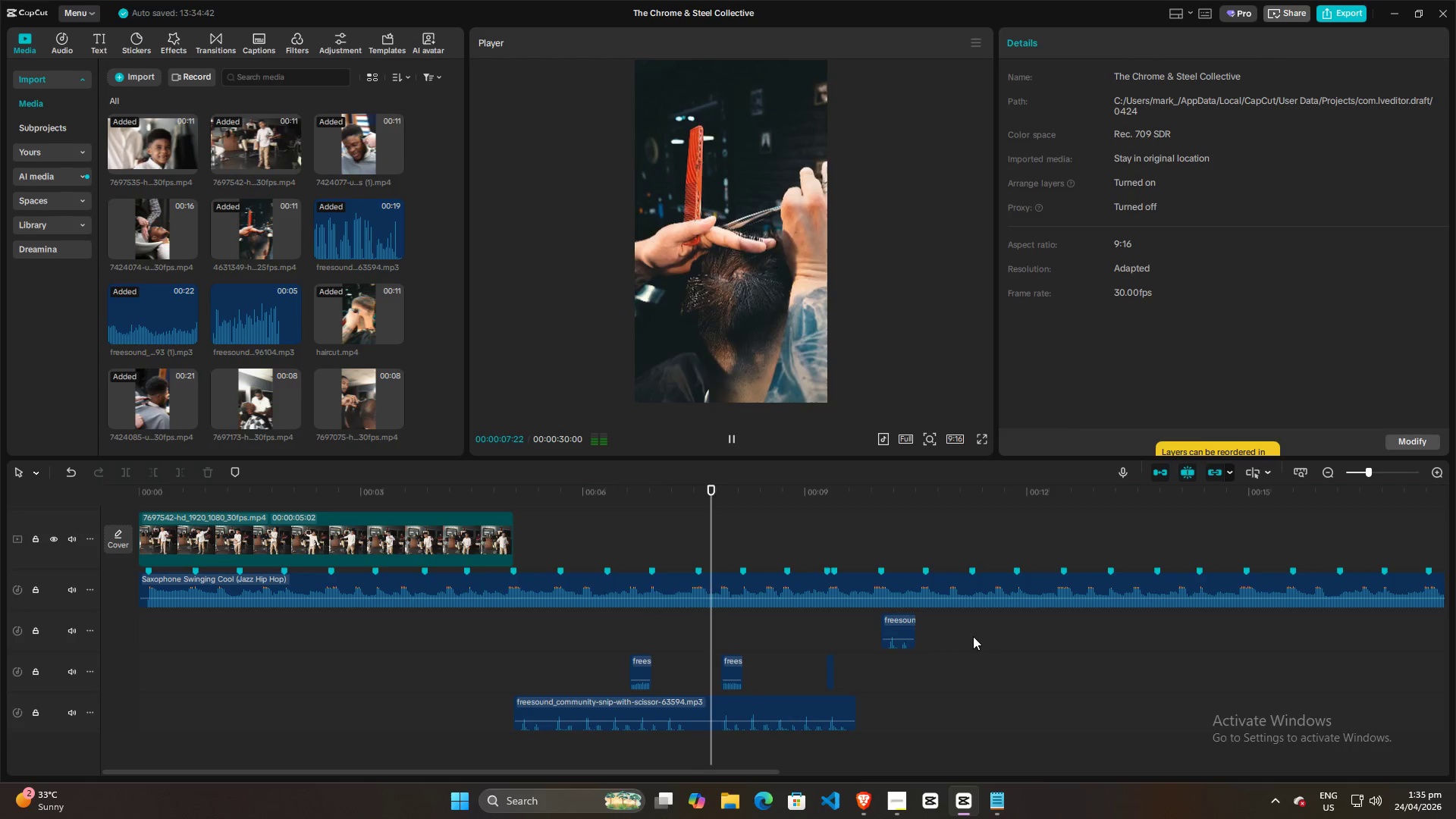 
double_click([952, 632])
 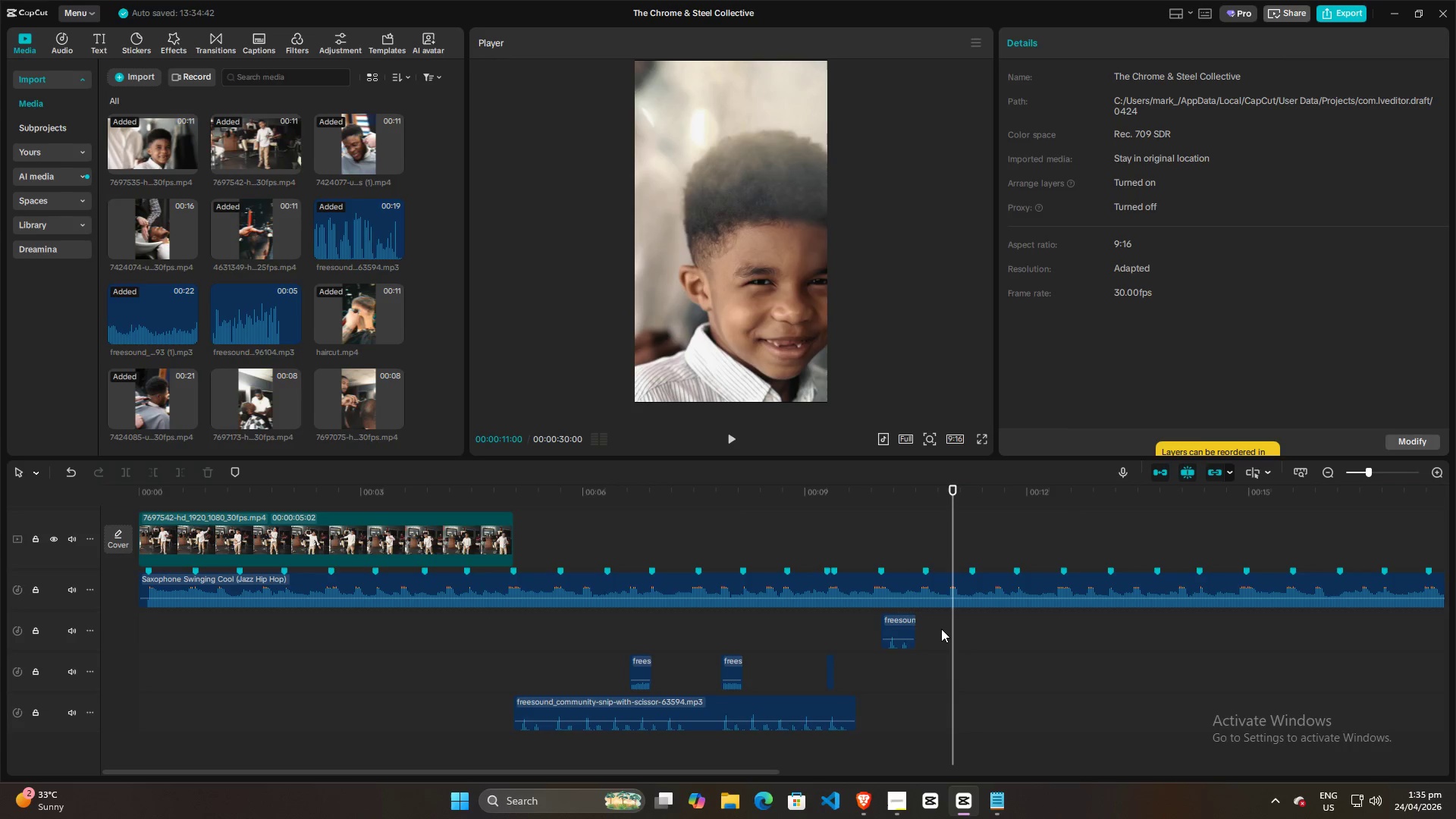 
triple_click([940, 629])
 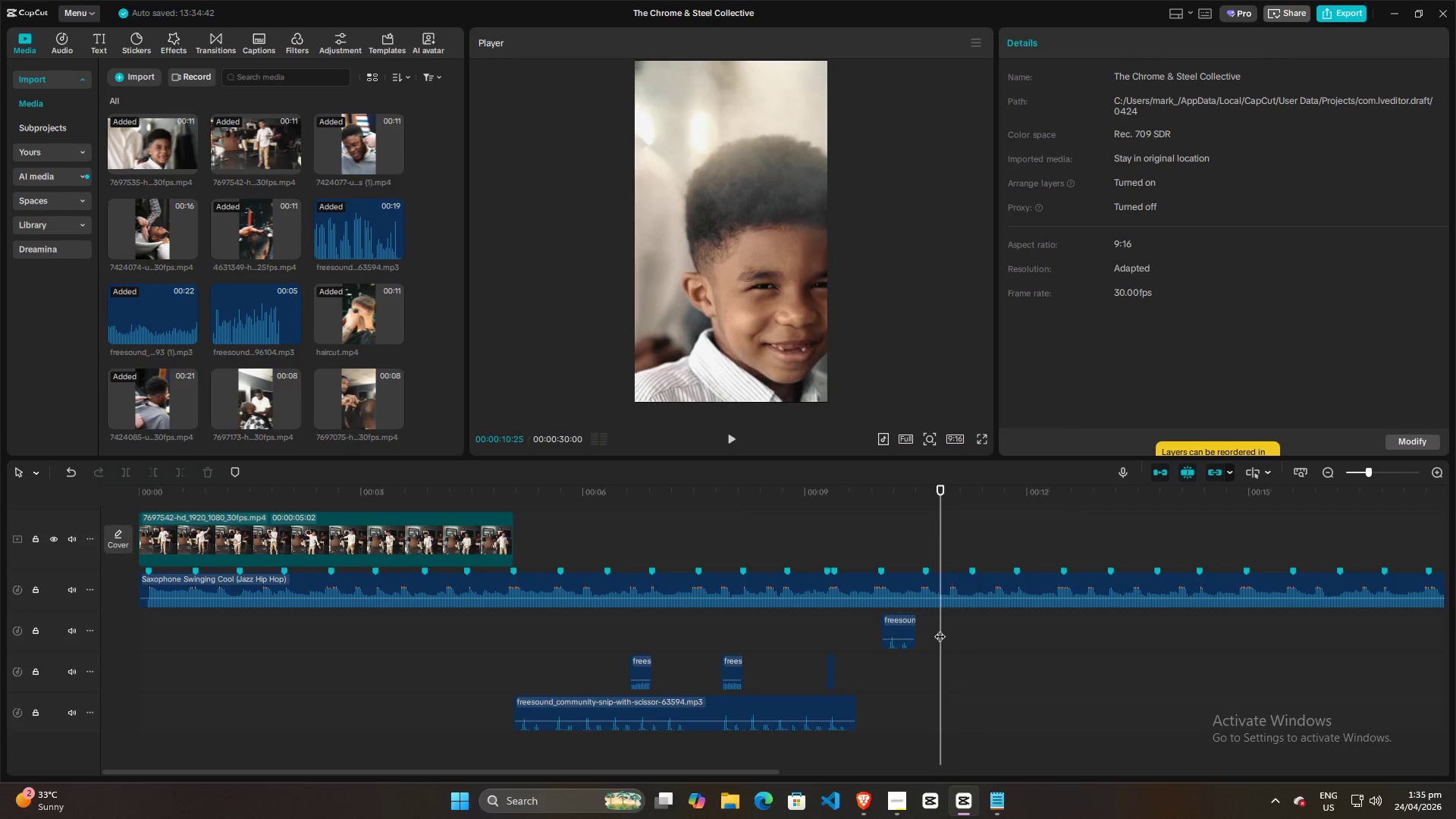 
key(Space)
 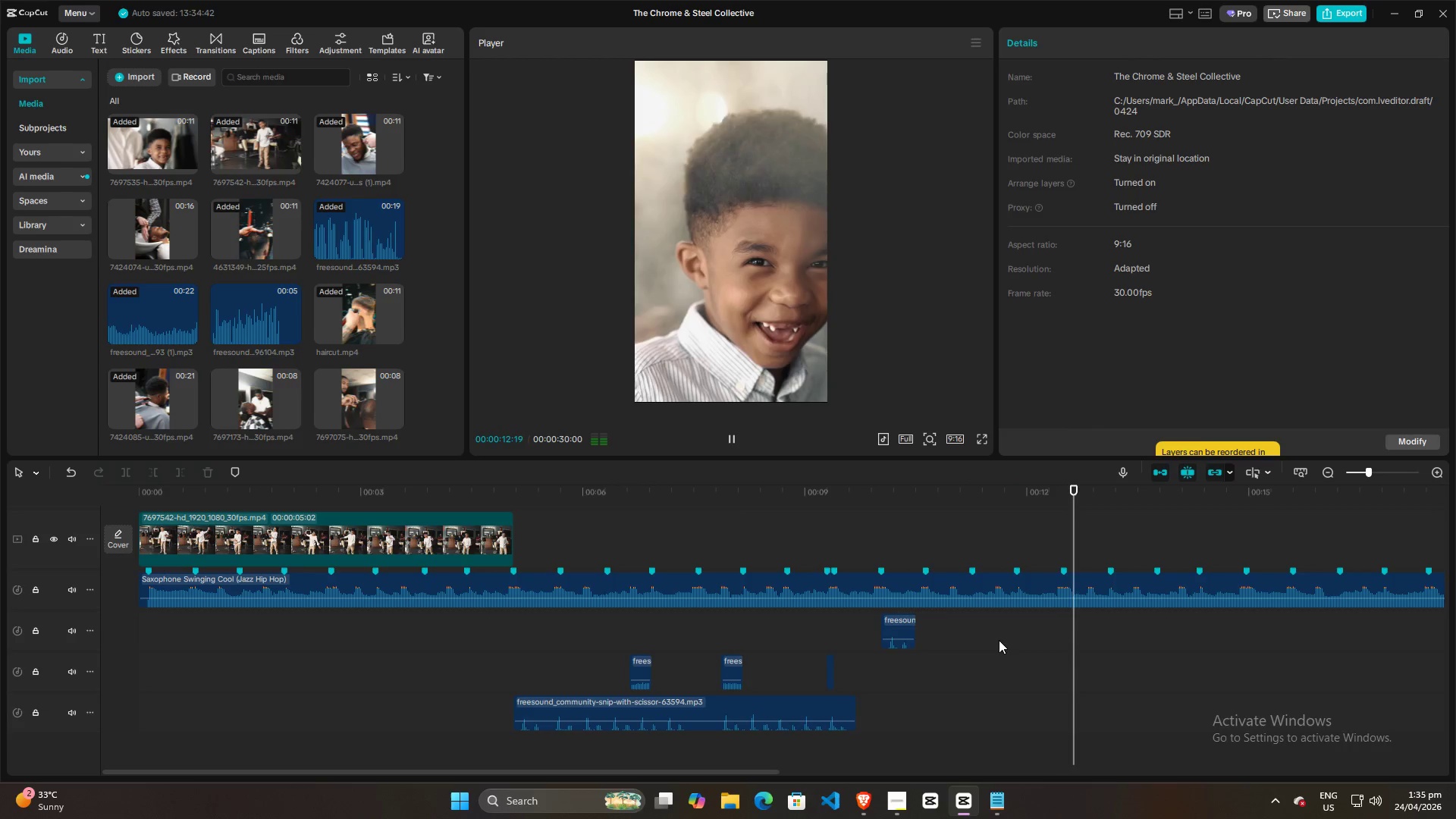 
key(Space)
 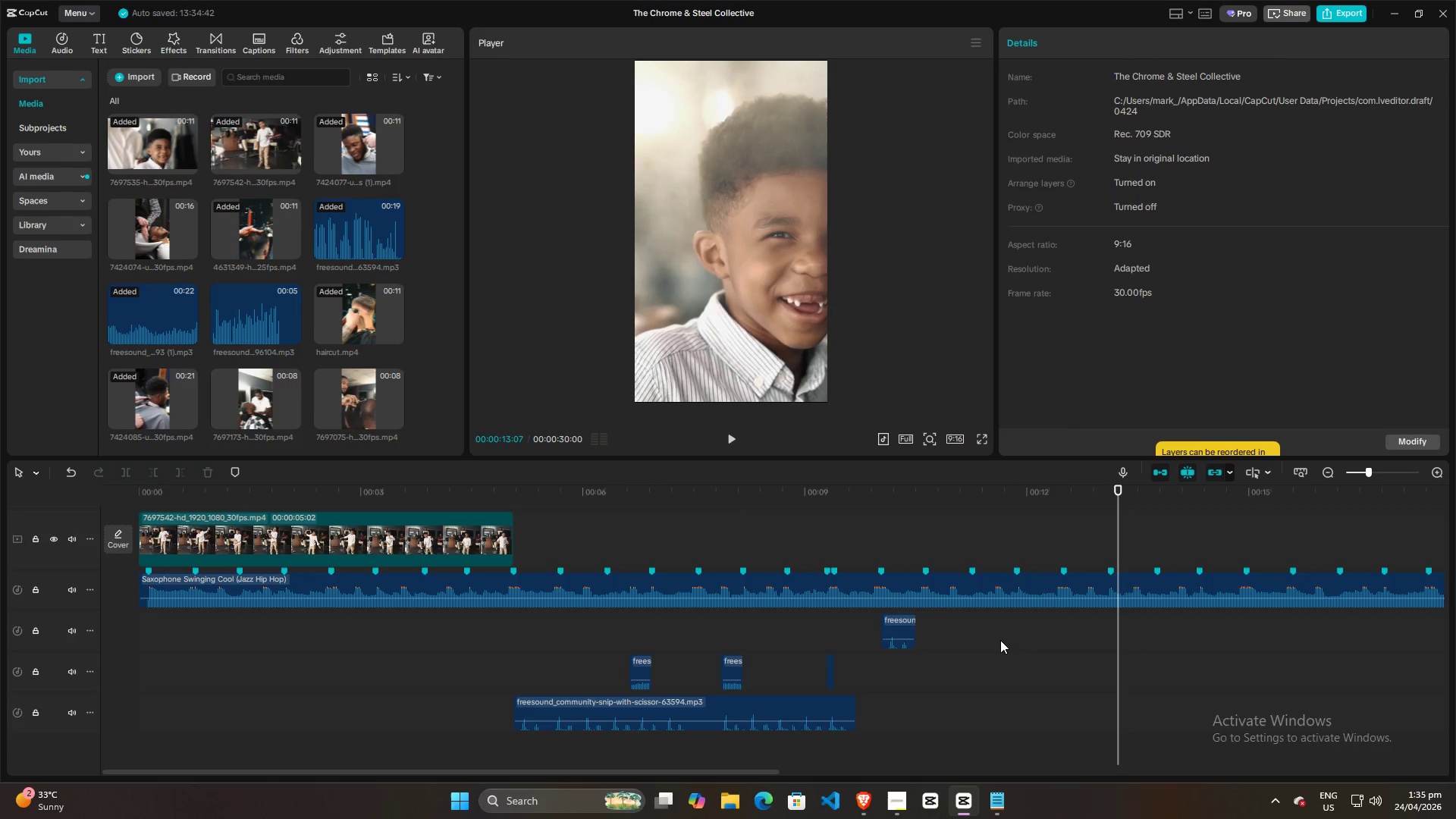 
left_click([1000, 640])
 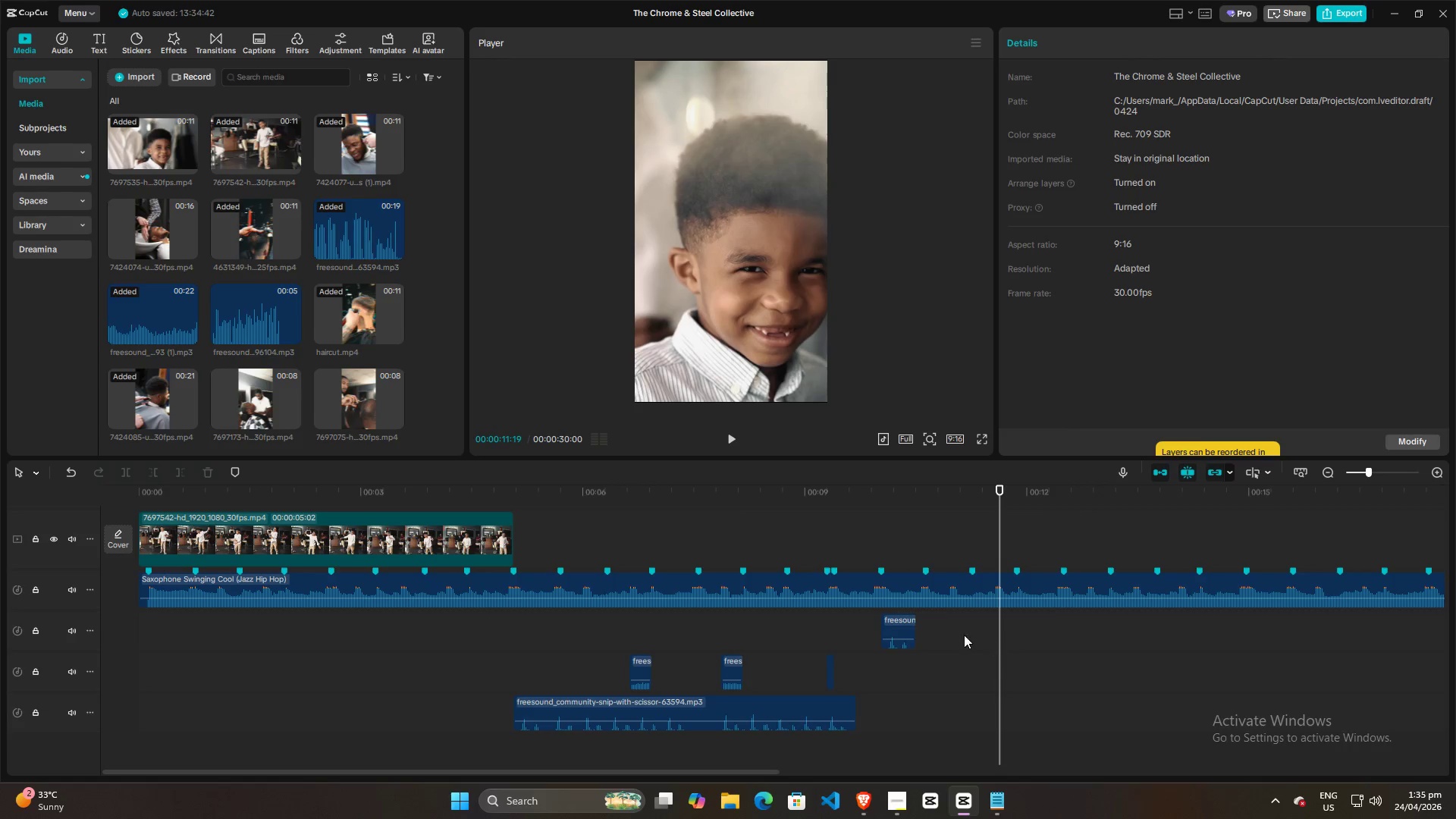 
double_click([943, 631])
 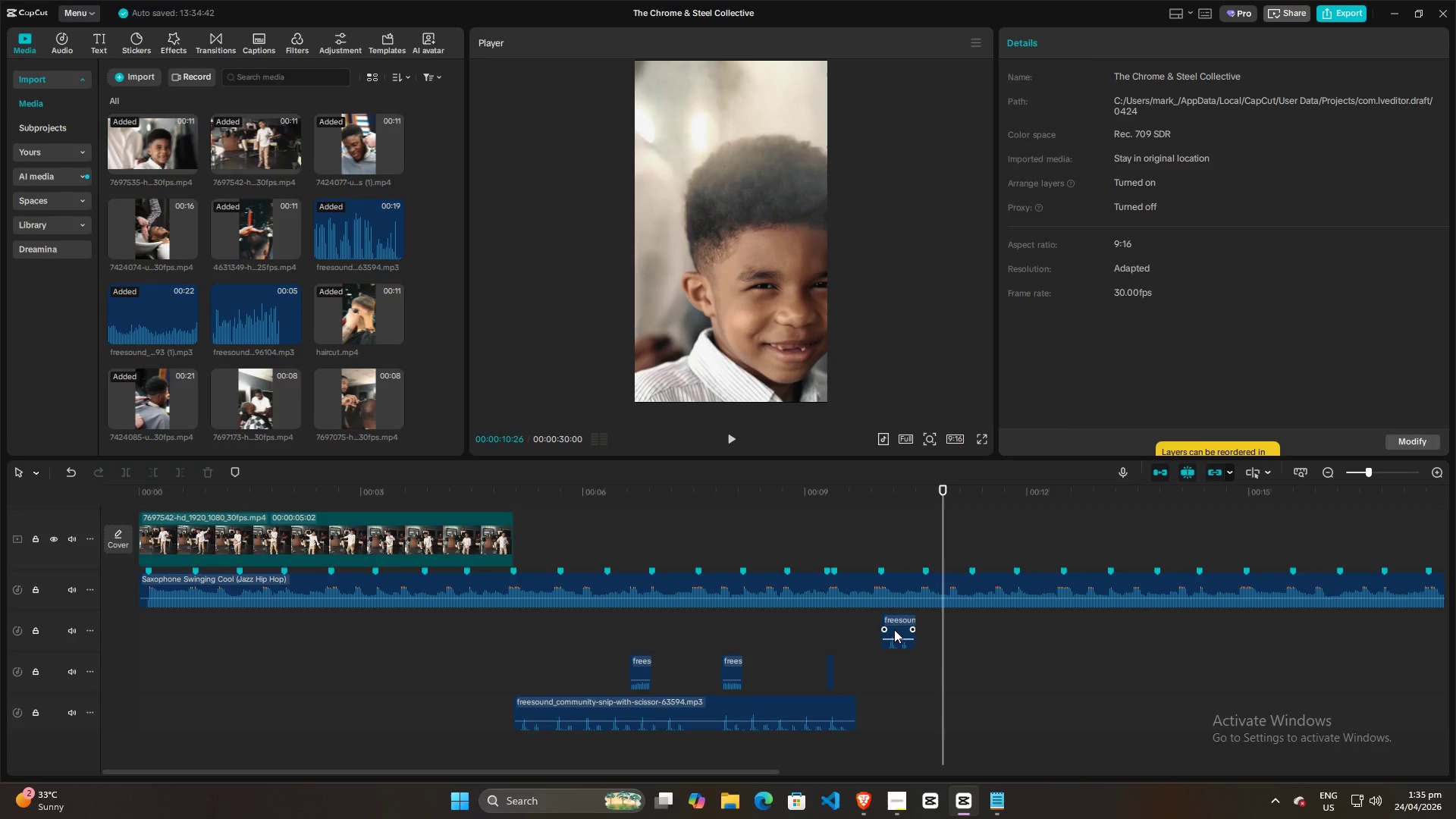 
left_click([868, 629])
 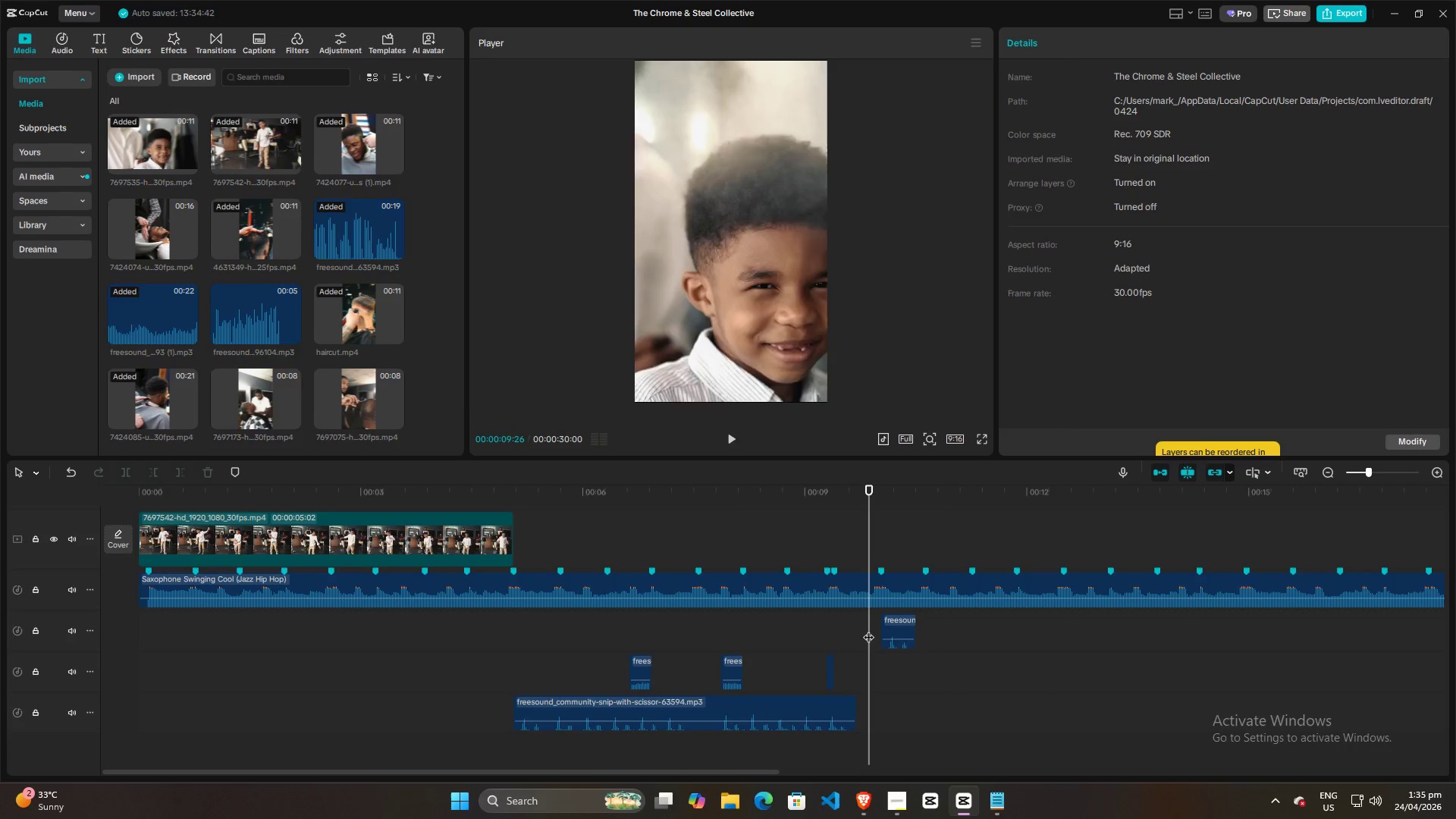 
key(Space)
 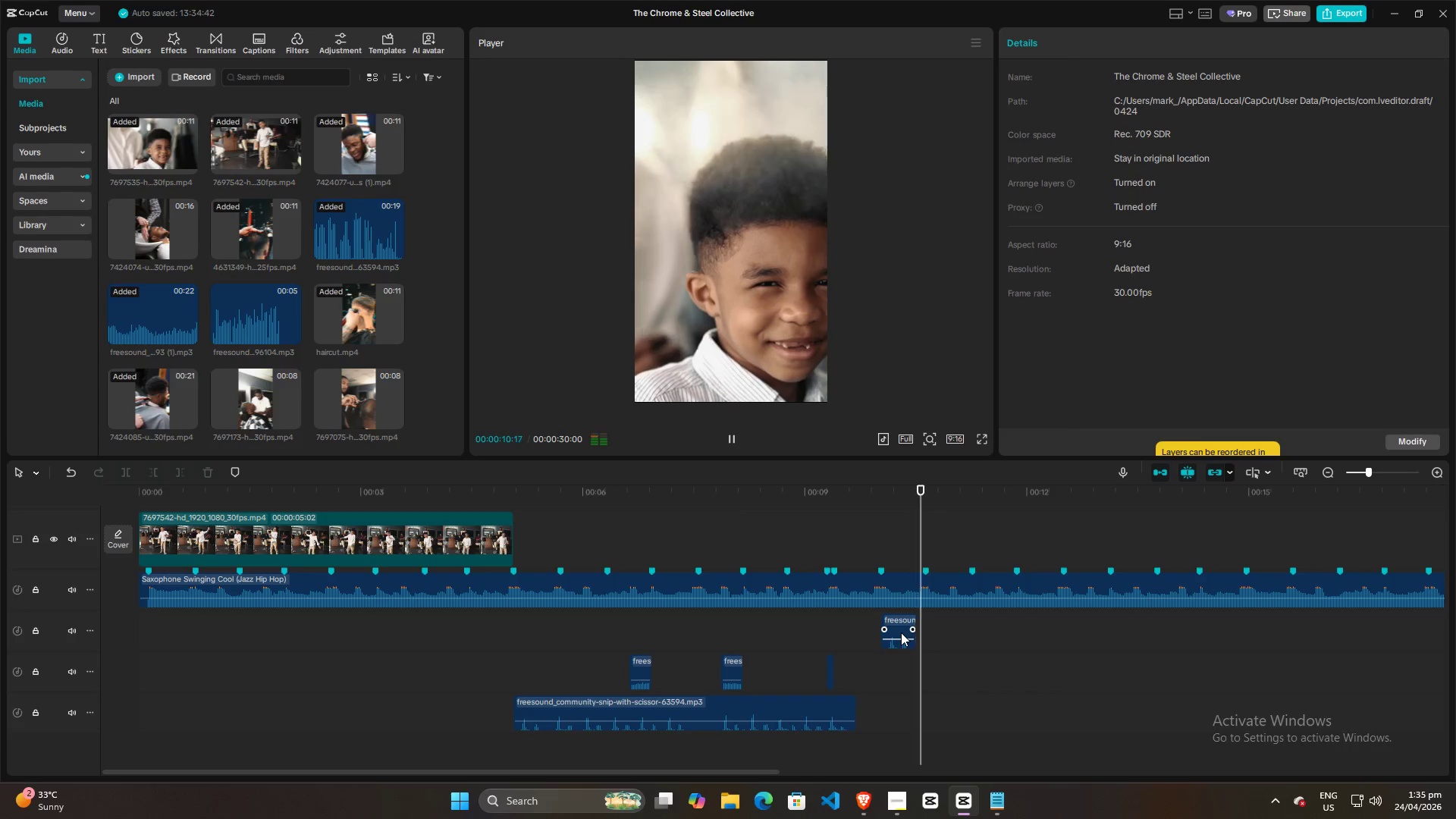 
key(Space)
 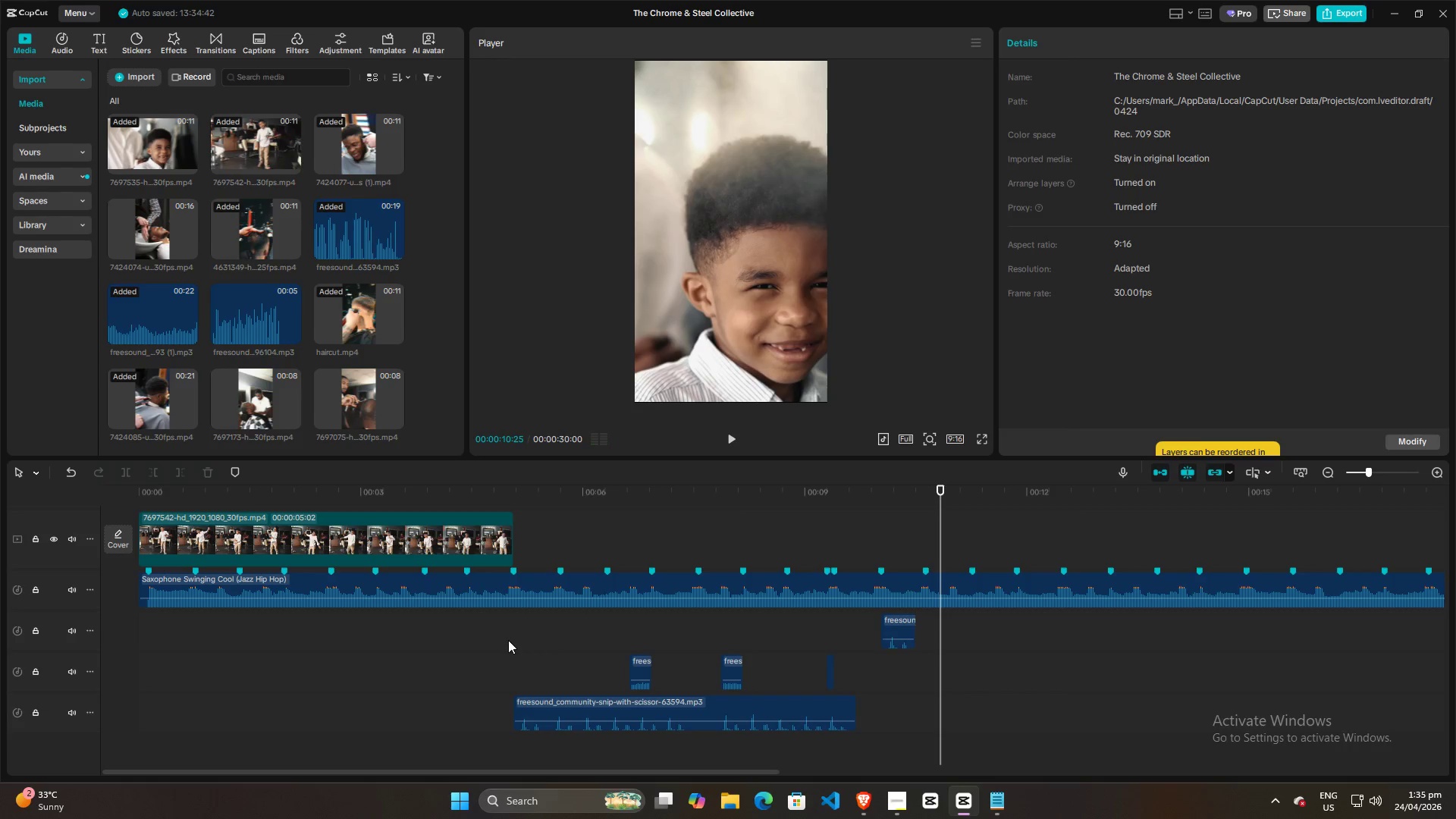 
left_click([507, 640])
 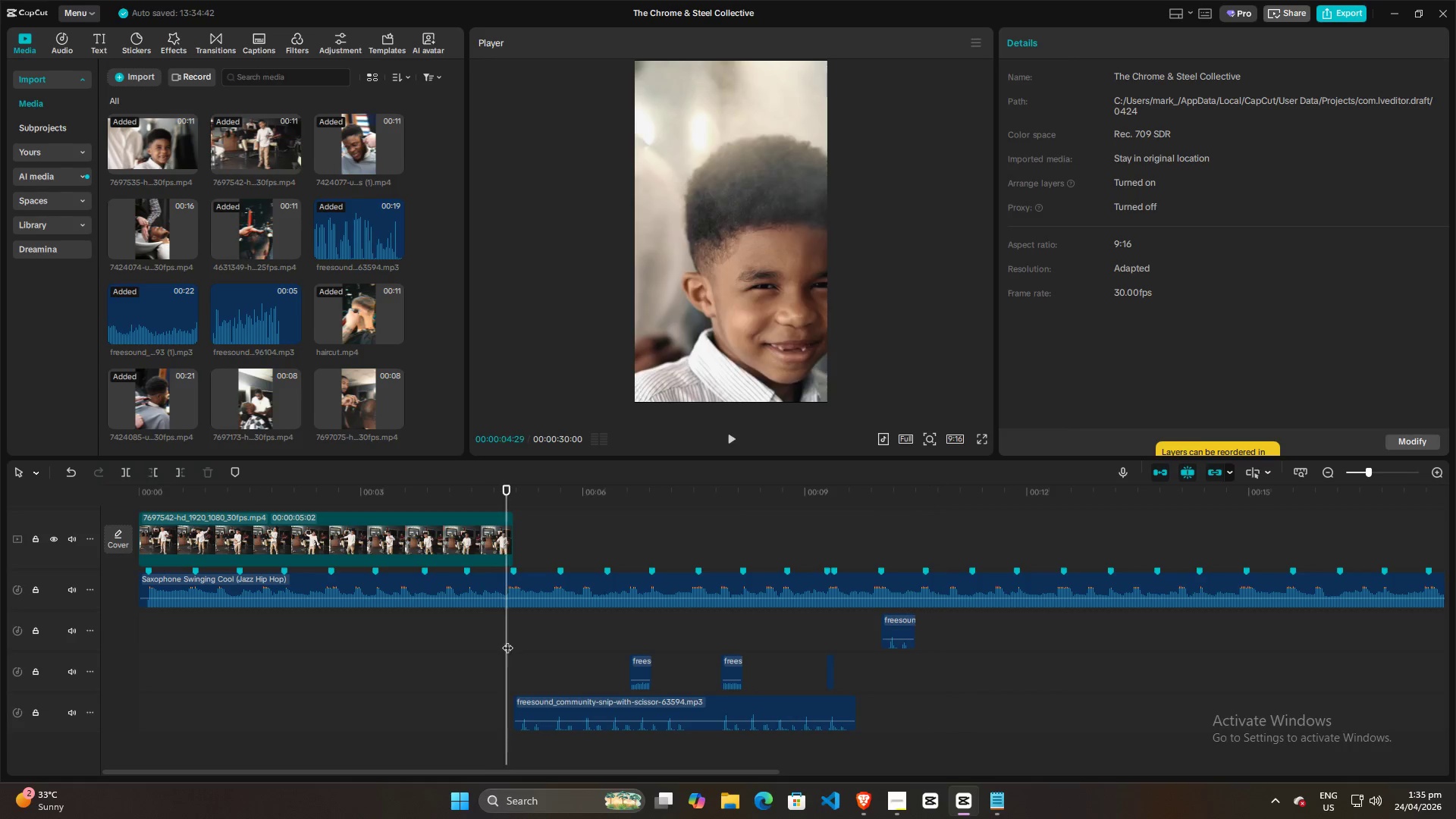 
key(Space)
 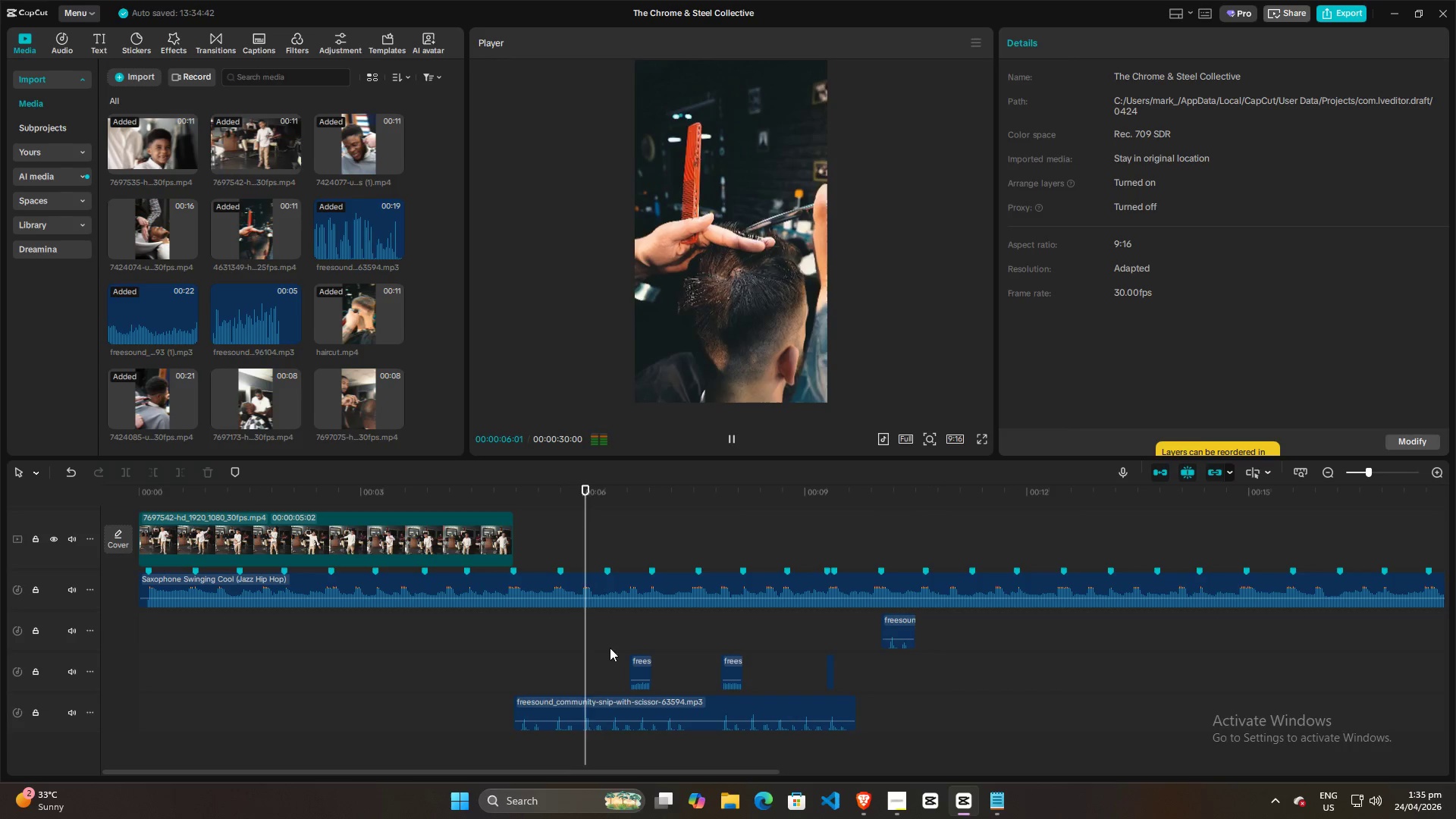 
key(Space)
 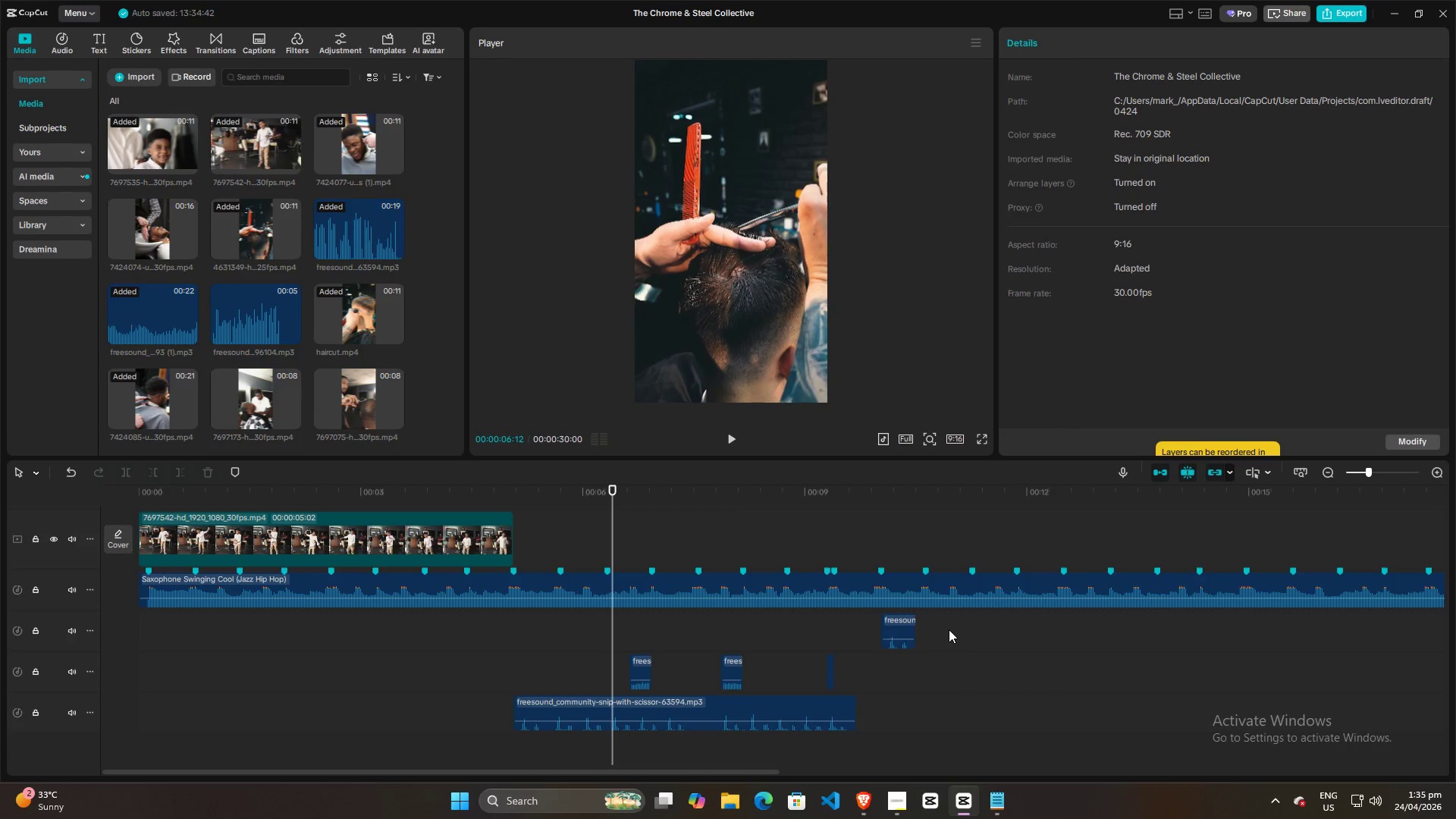 
left_click([941, 626])
 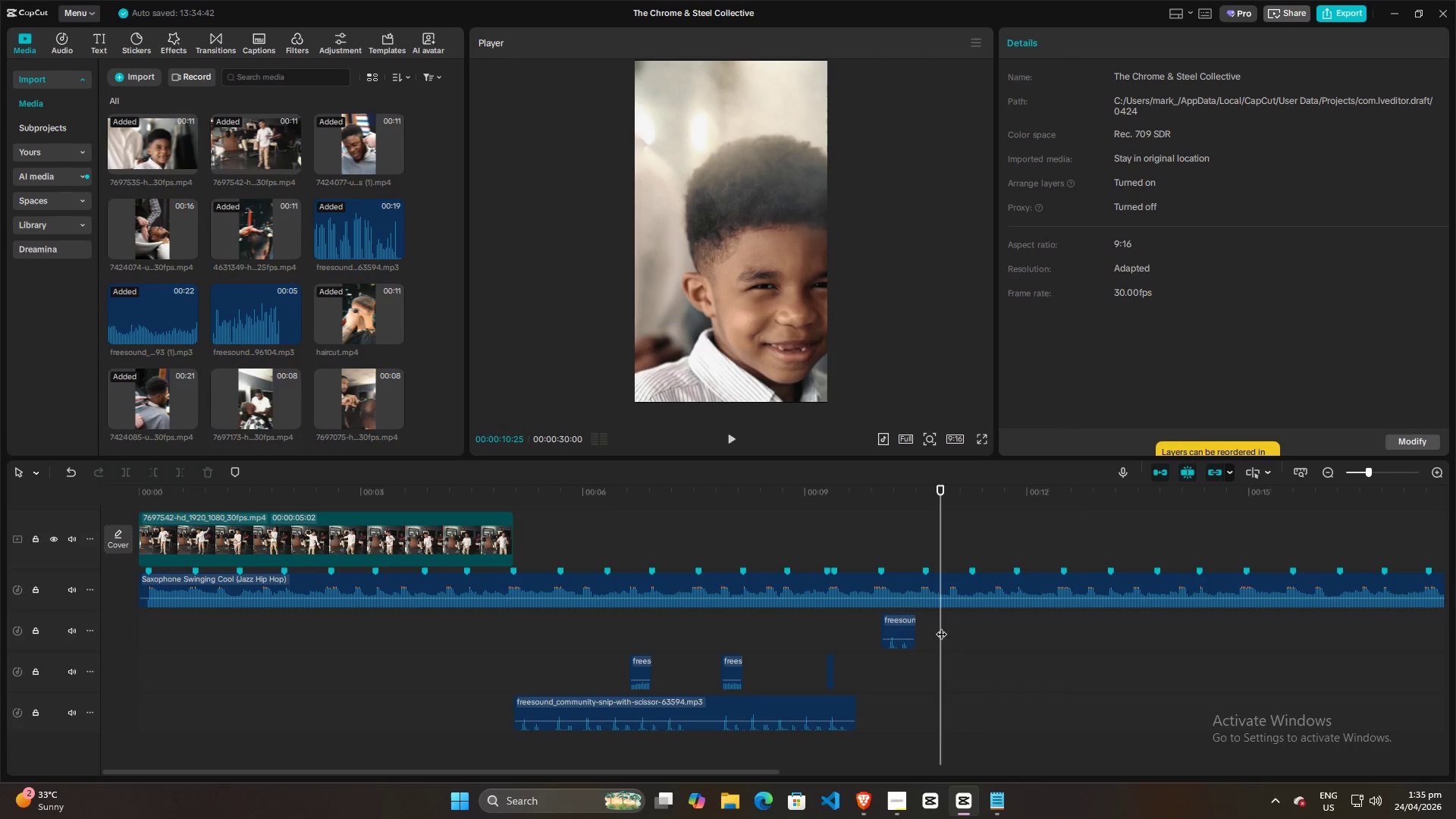 
key(Space)
 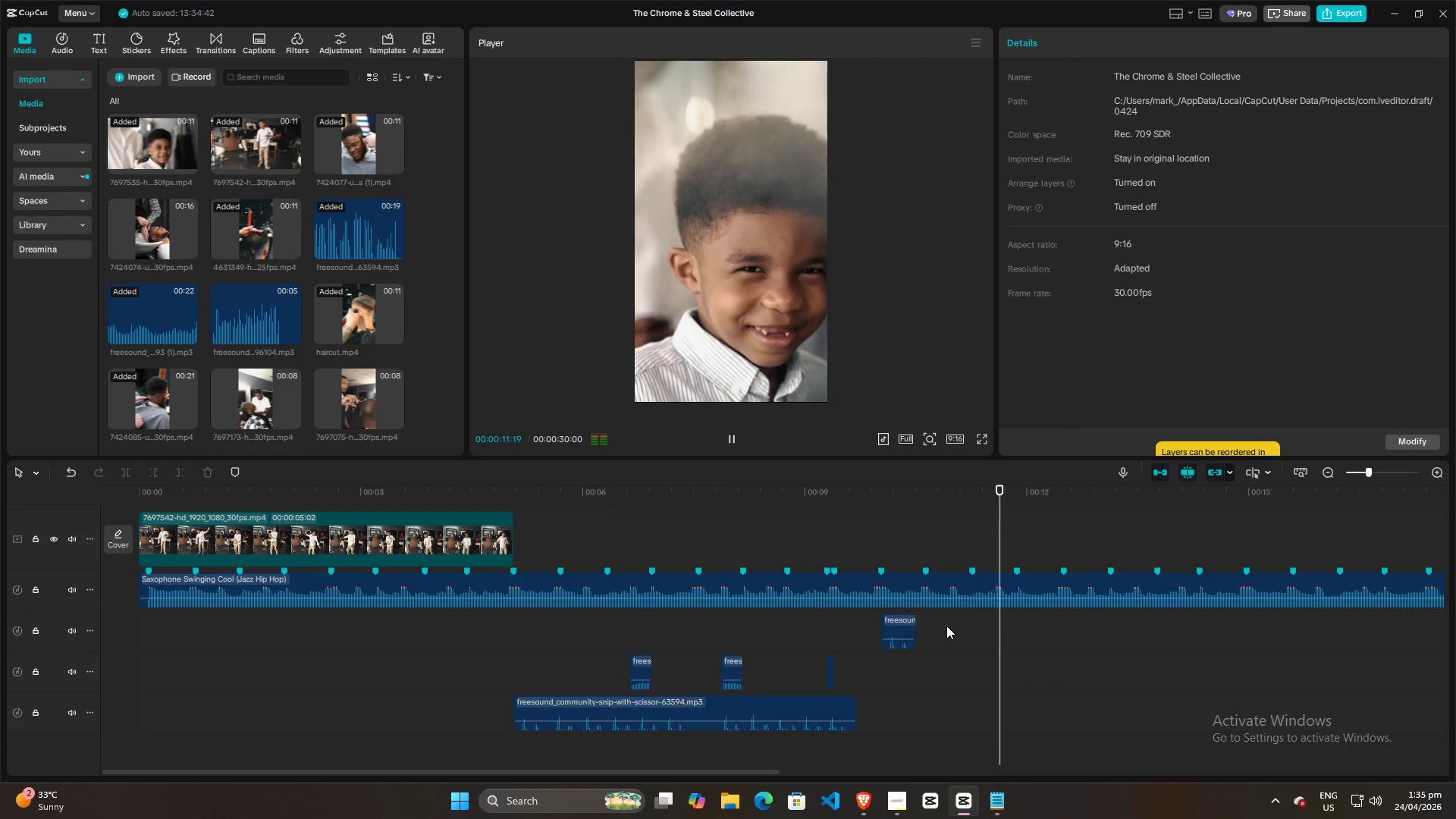 
key(Space)
 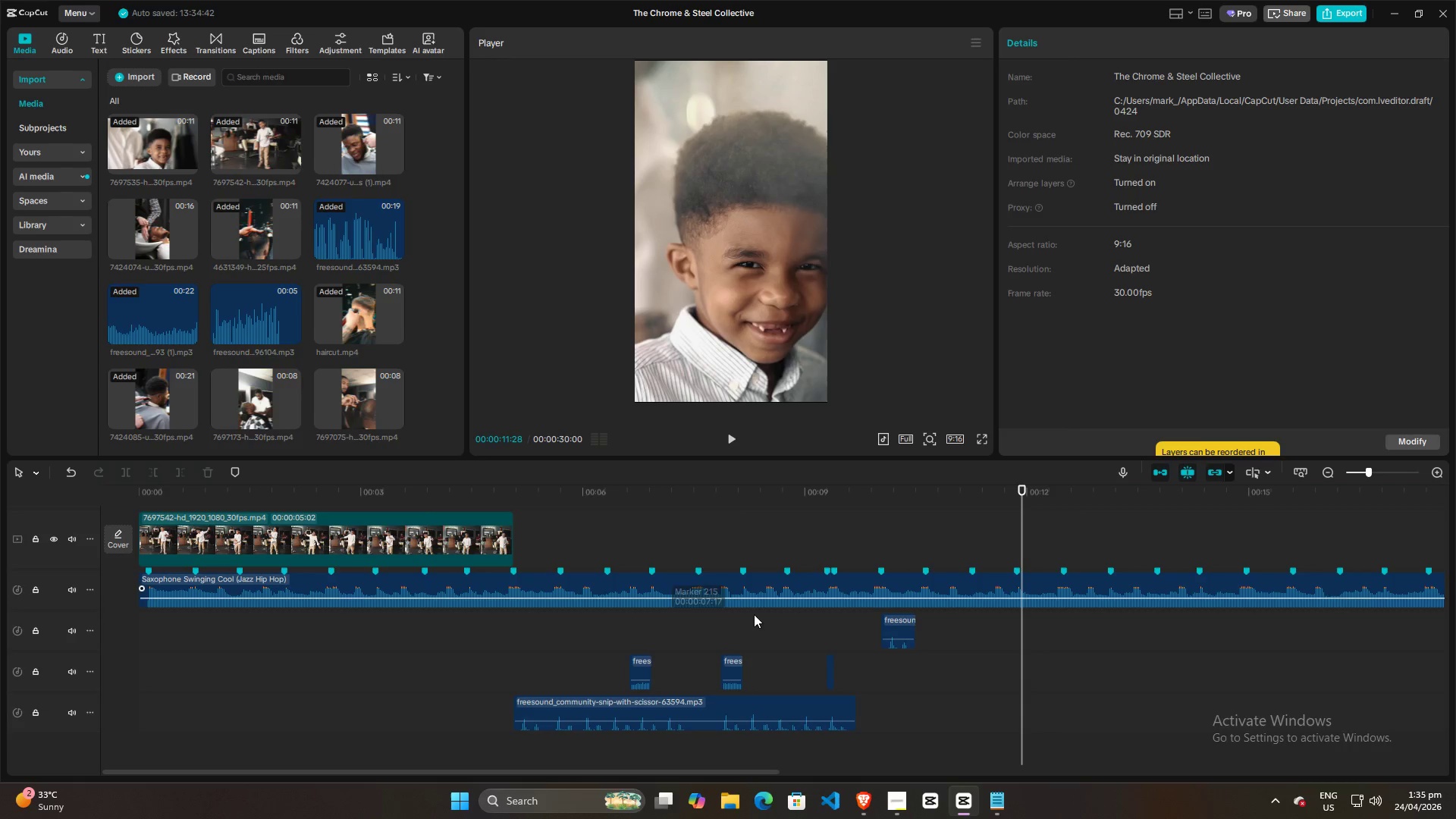 
left_click([642, 668])
 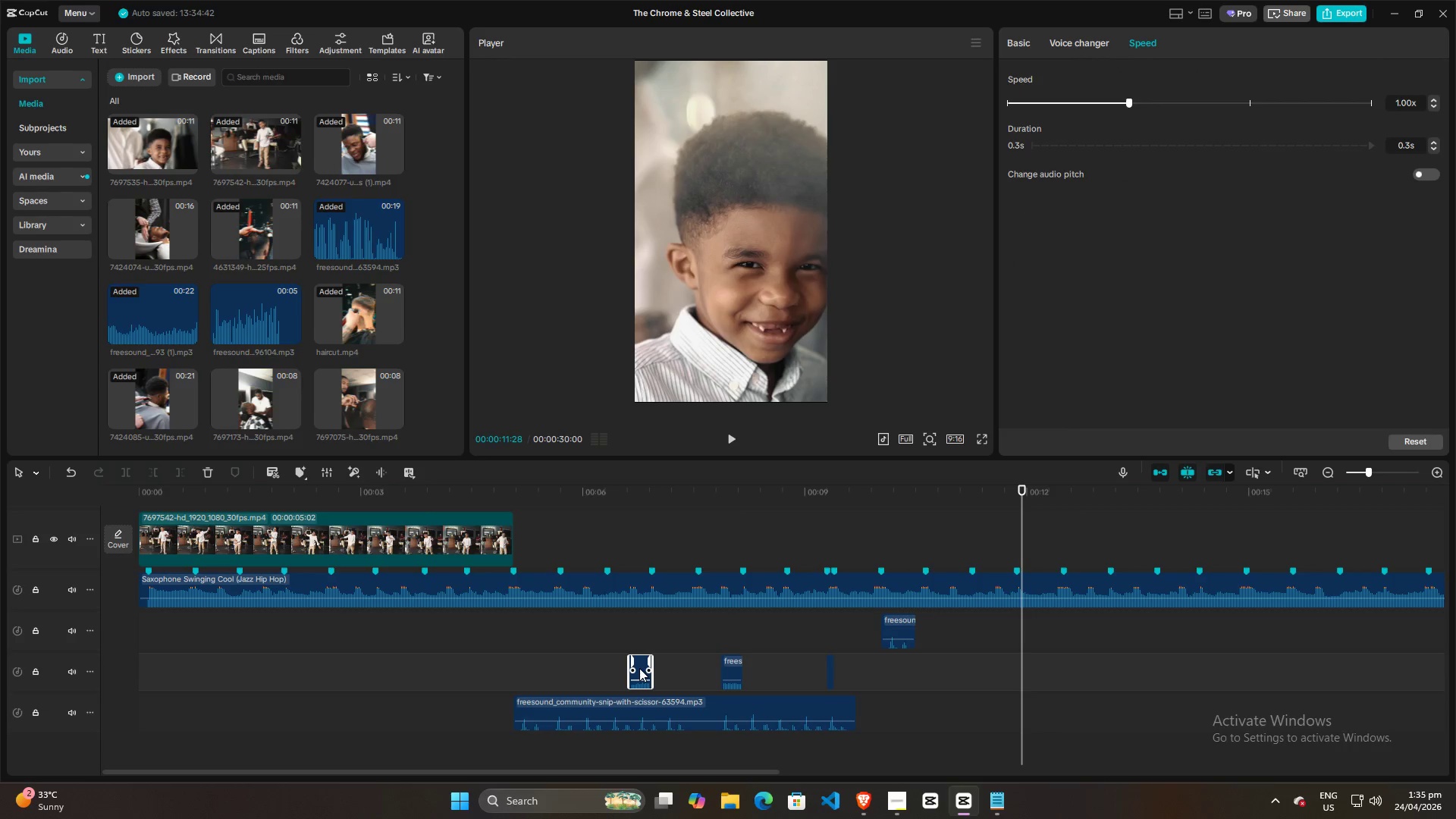 
hold_key(key=AltLeft, duration=0.75)
 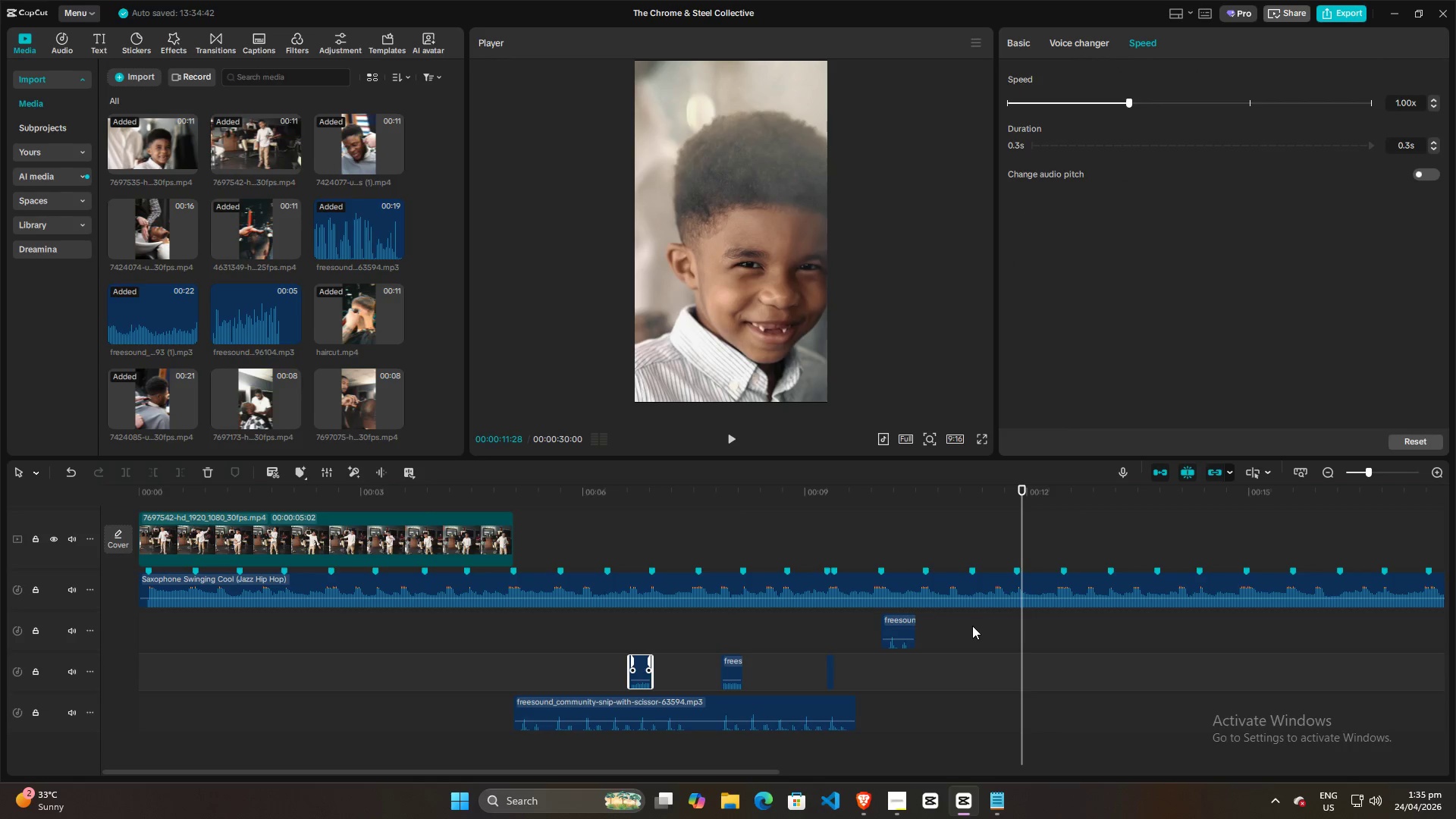 
left_click([972, 626])
 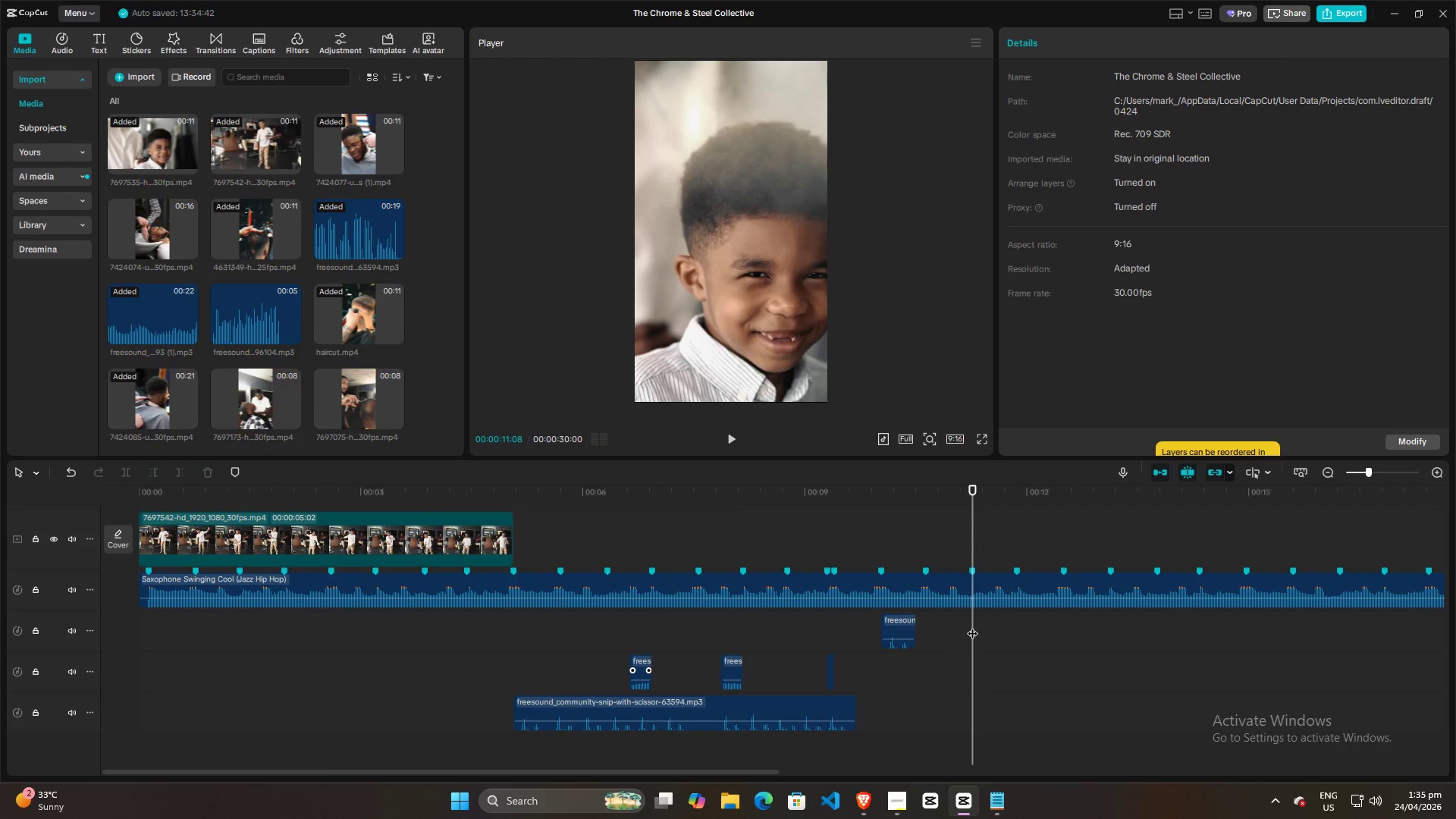 
key(Space)
 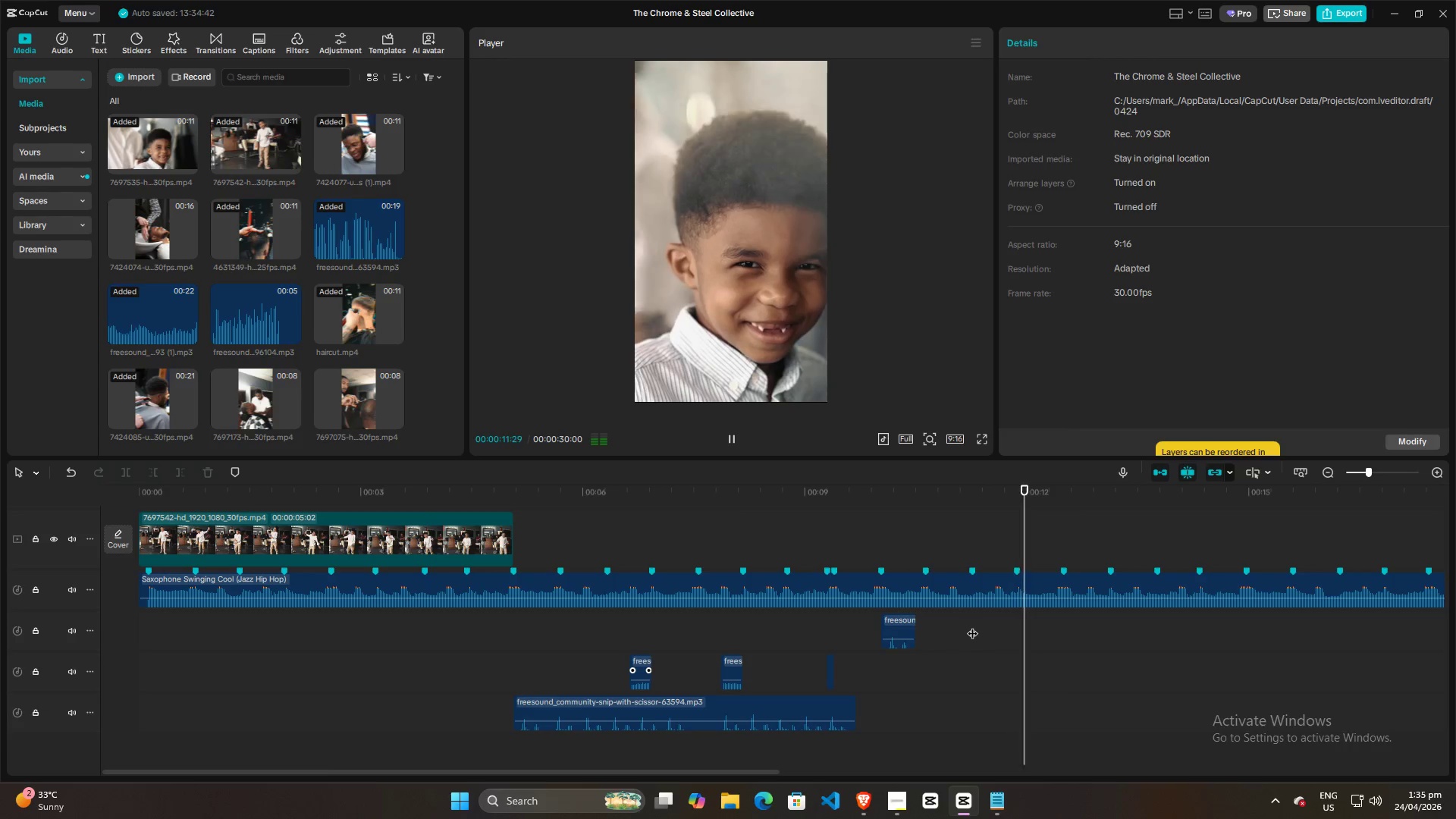 
key(Space)
 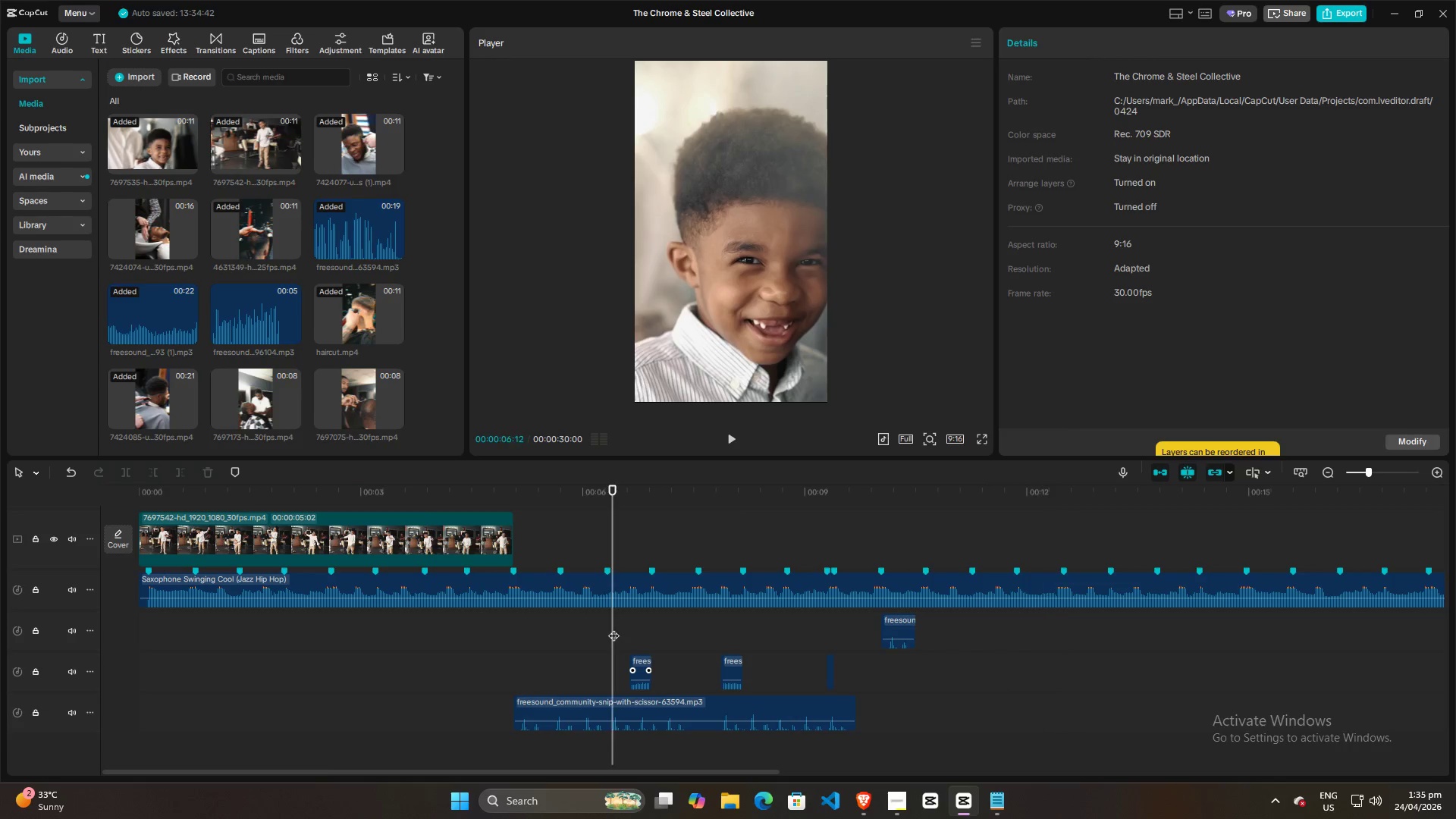 
double_click([598, 628])
 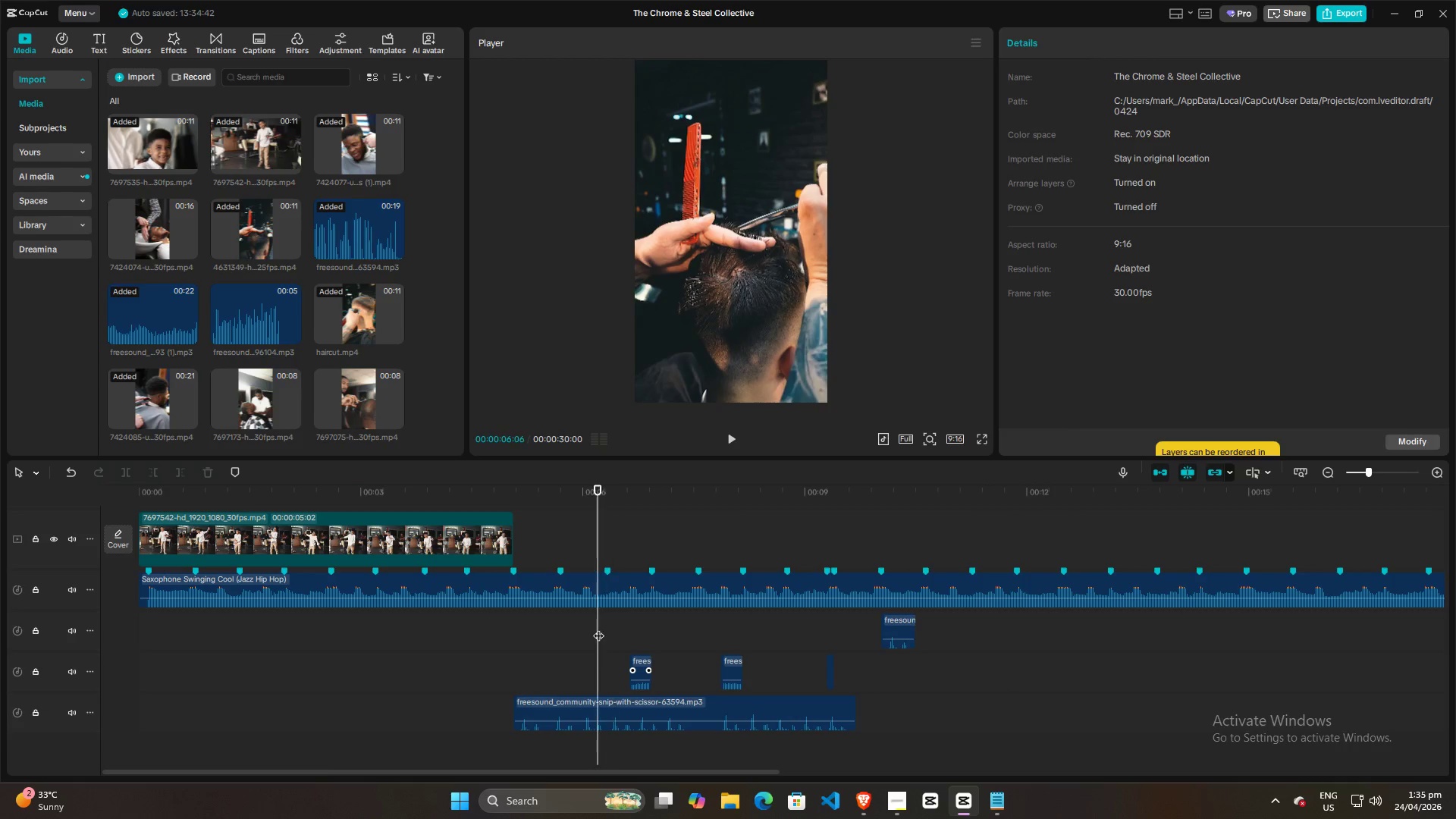 
key(Space)
 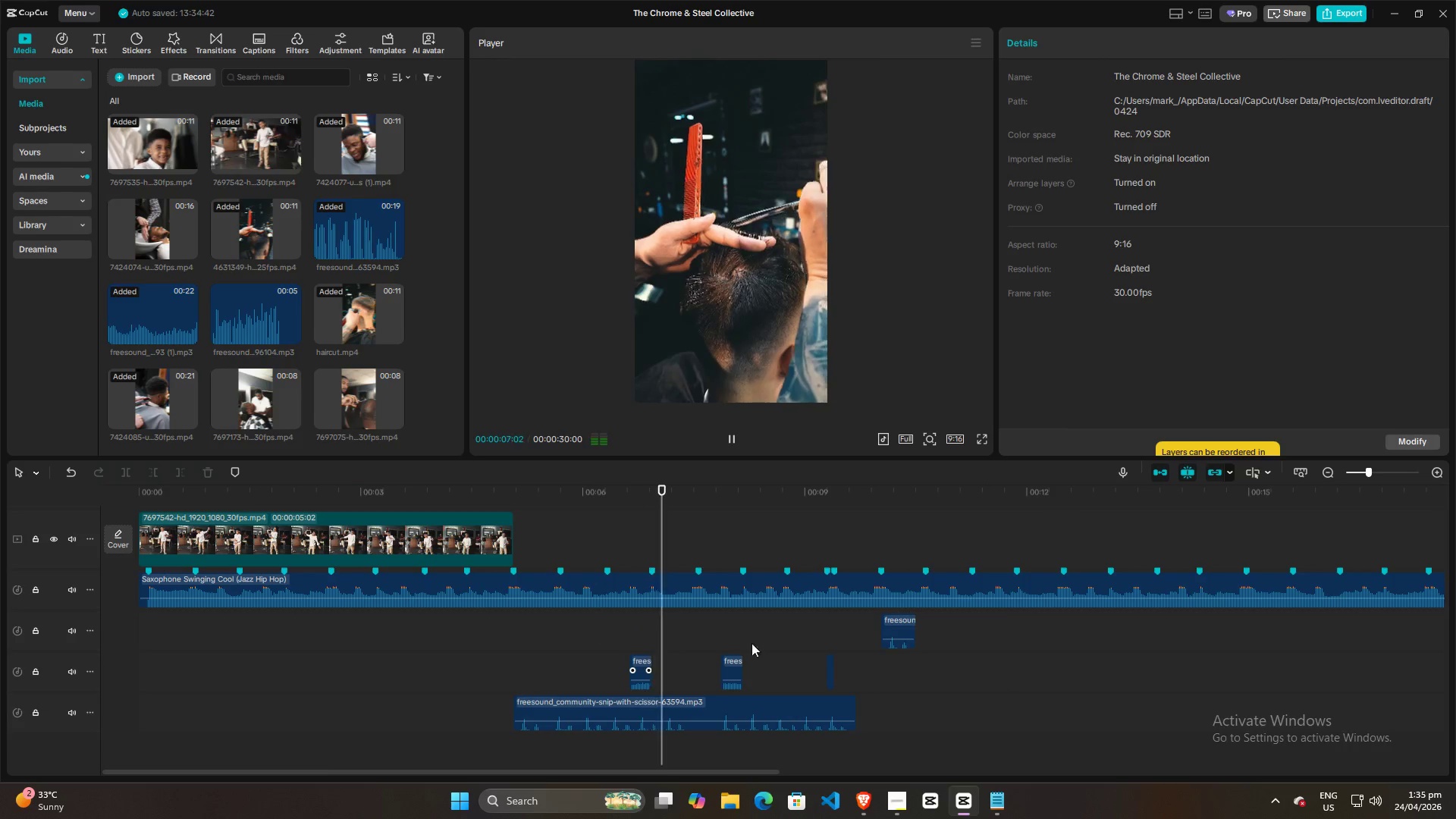 
key(Space)
 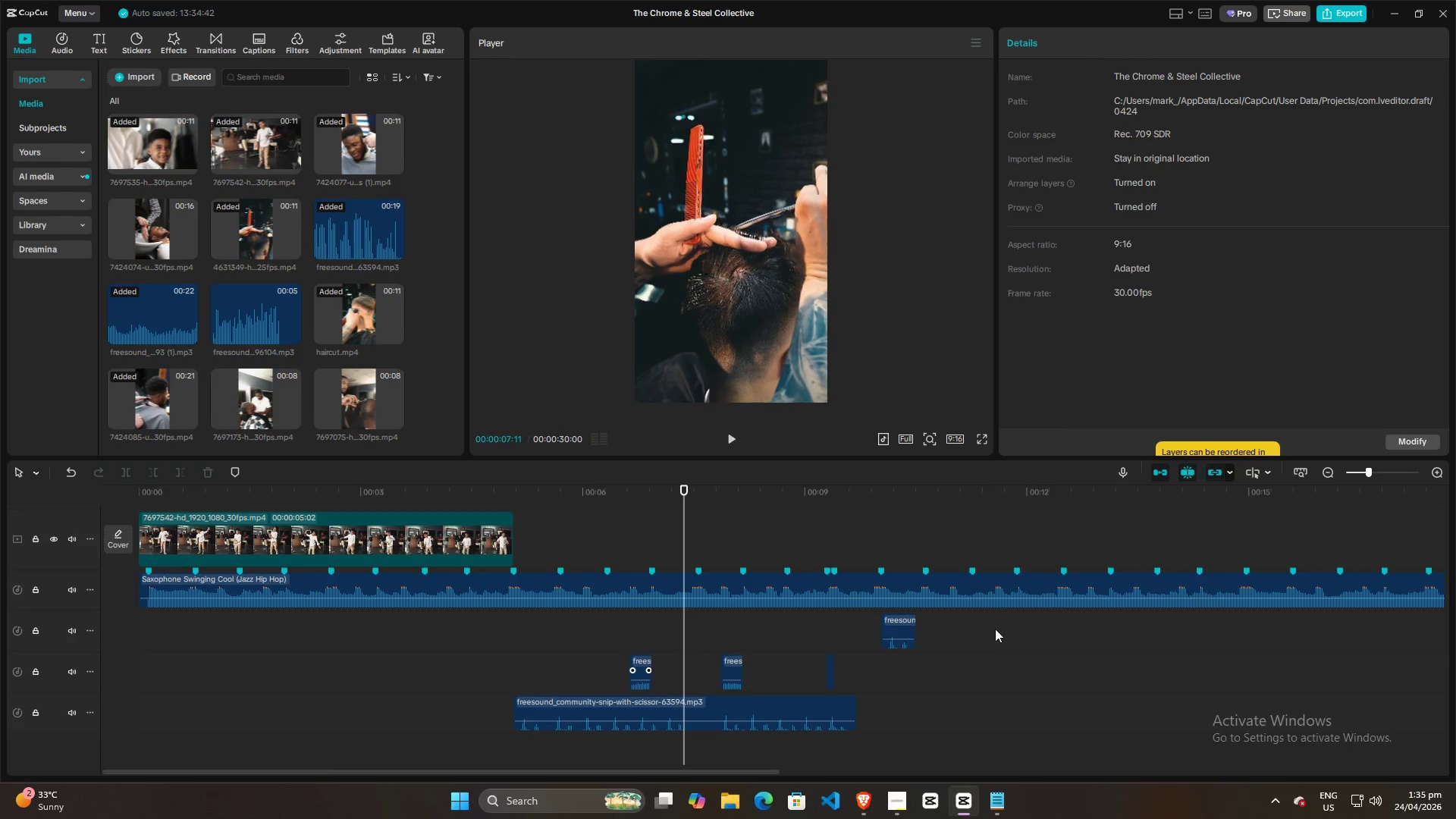 
left_click([989, 626])
 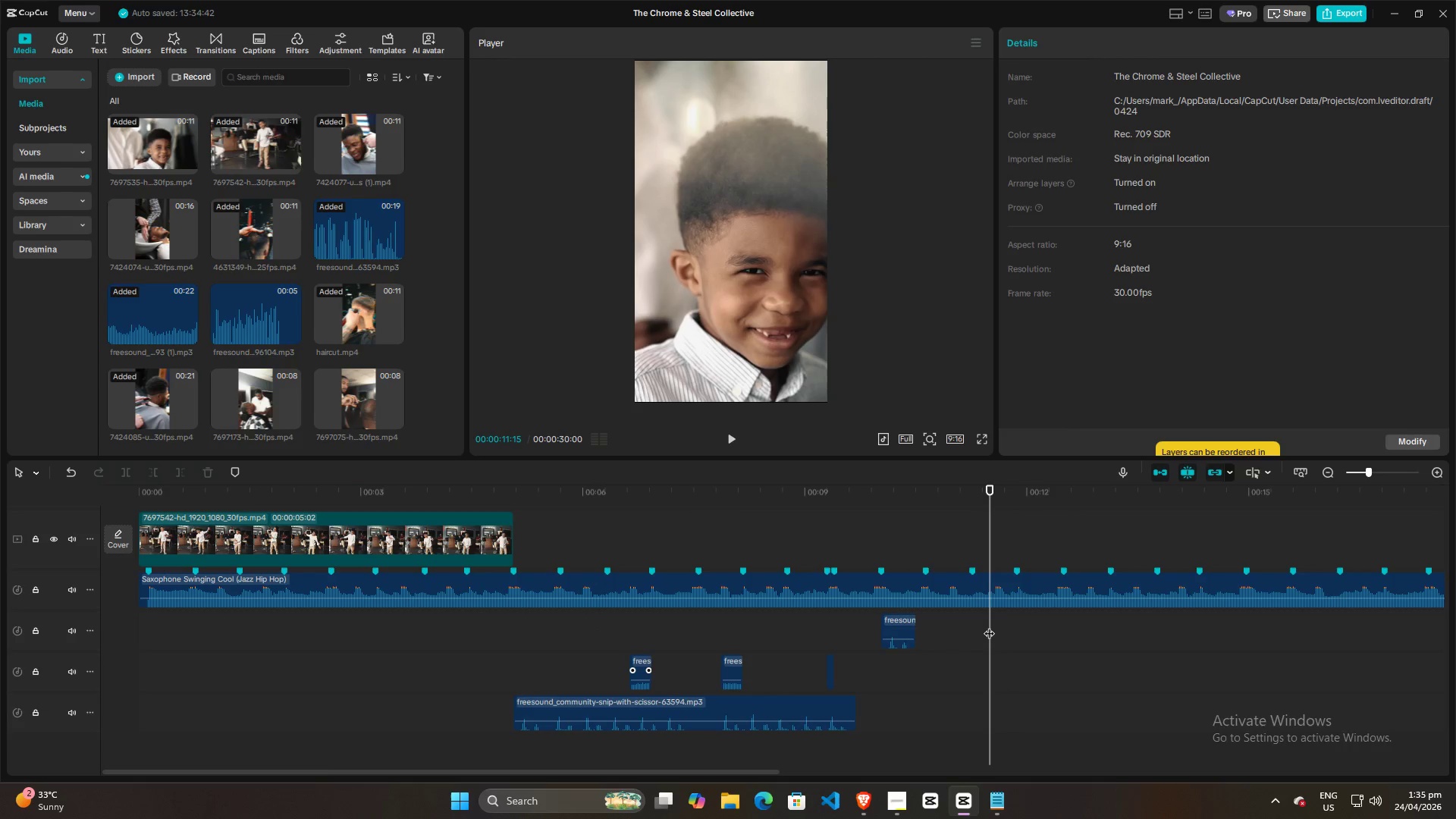 
key(Space)
 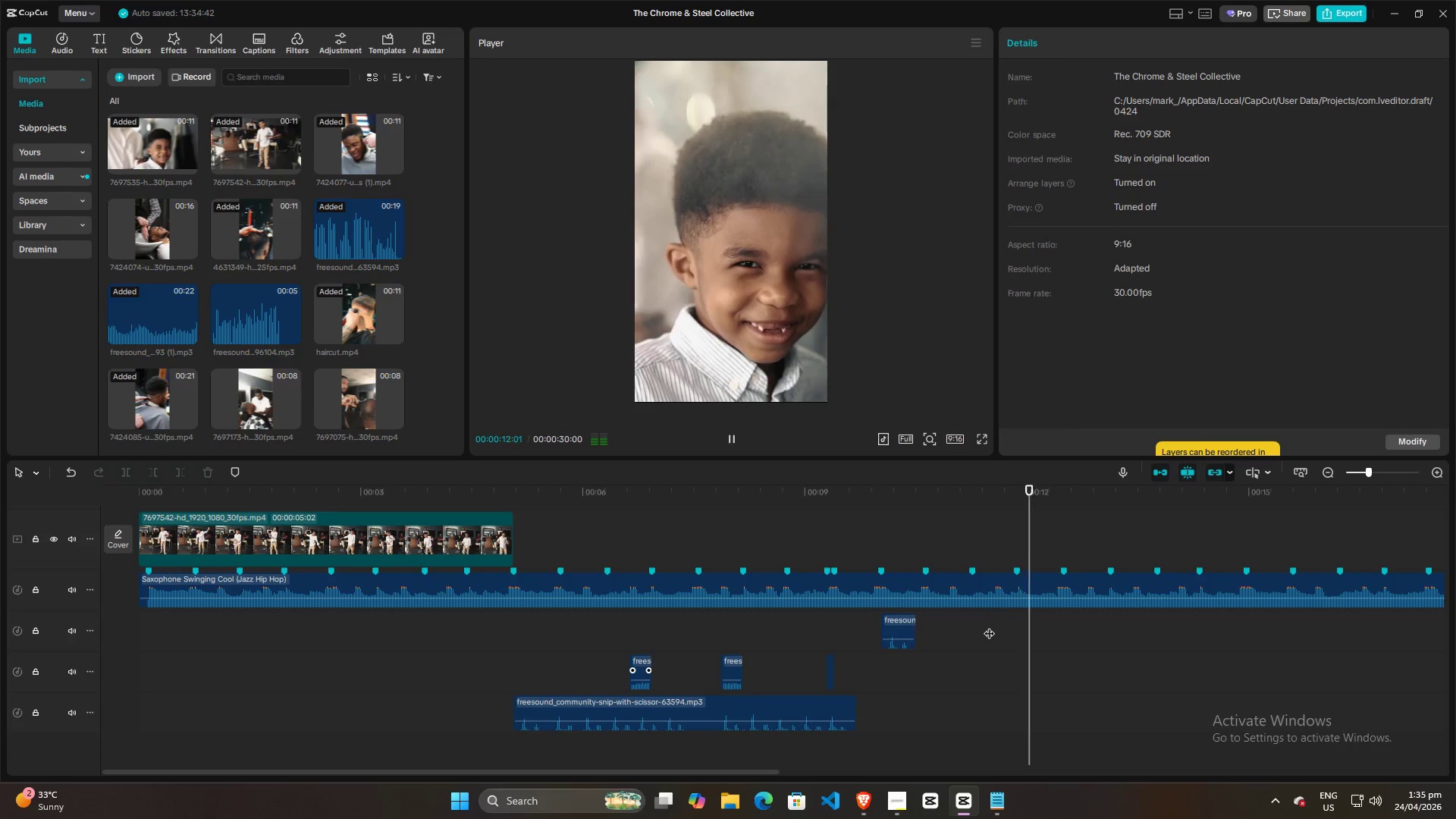 
key(Space)
 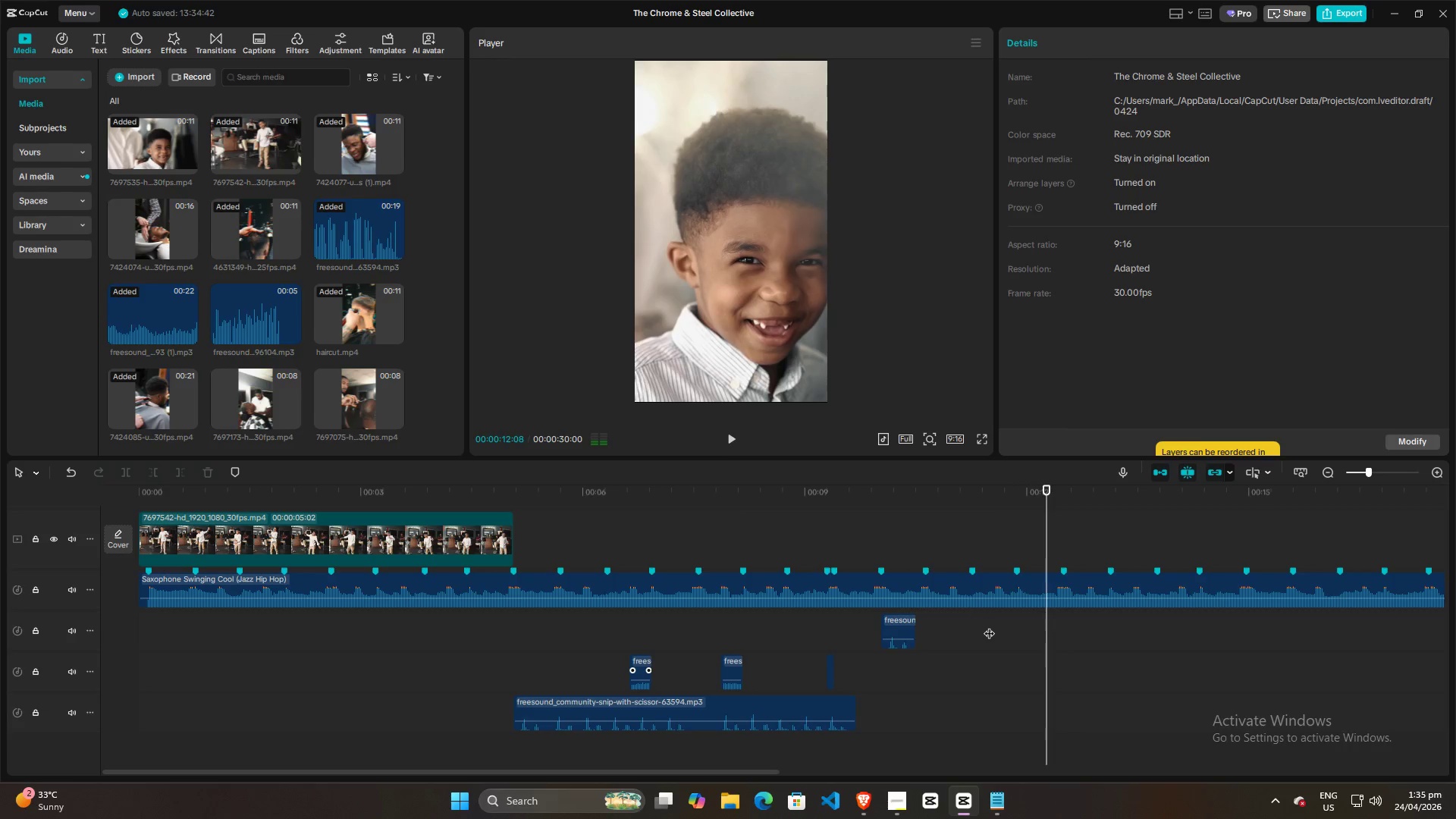 
left_click([989, 626])
 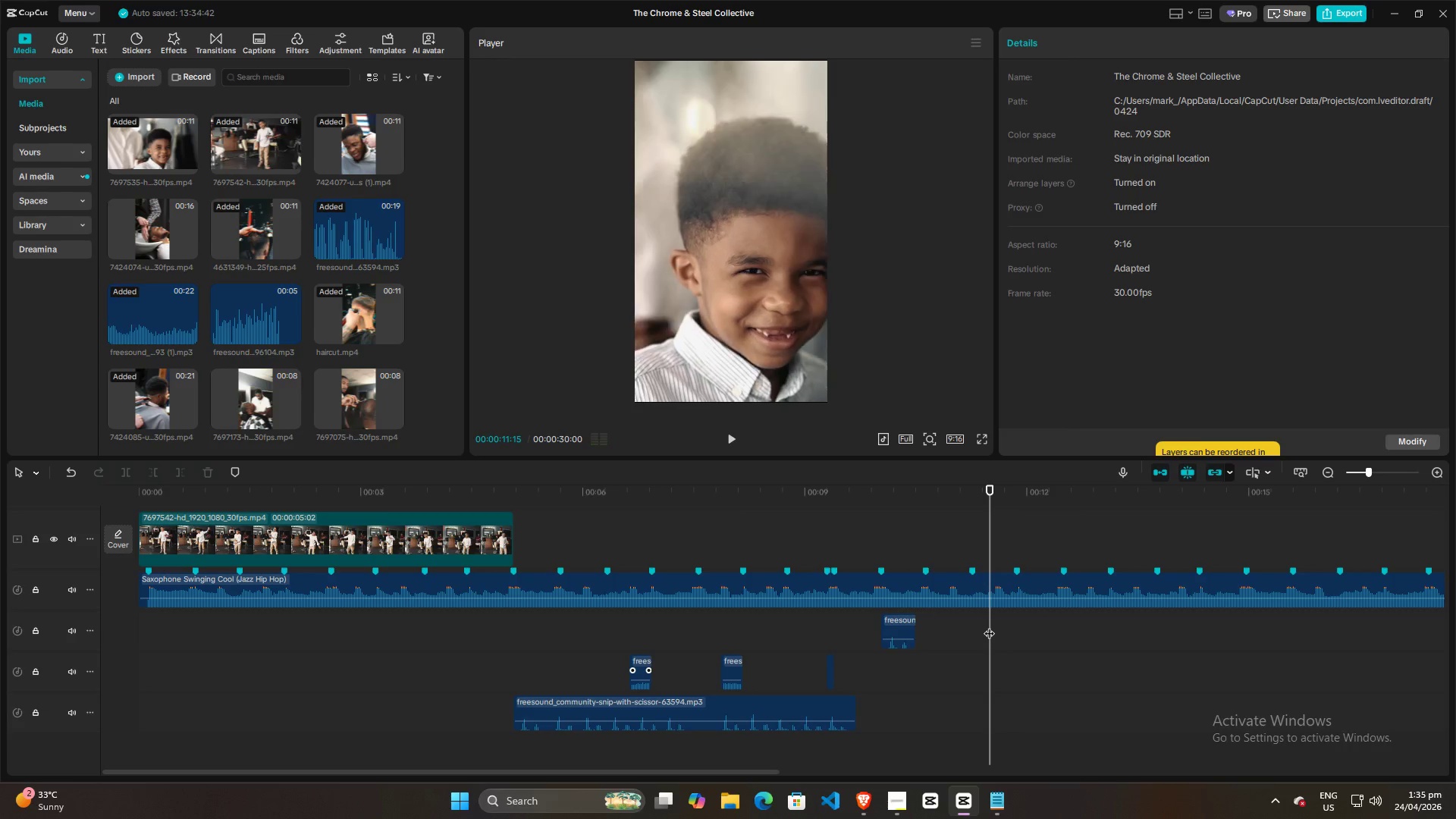 
key(Space)
 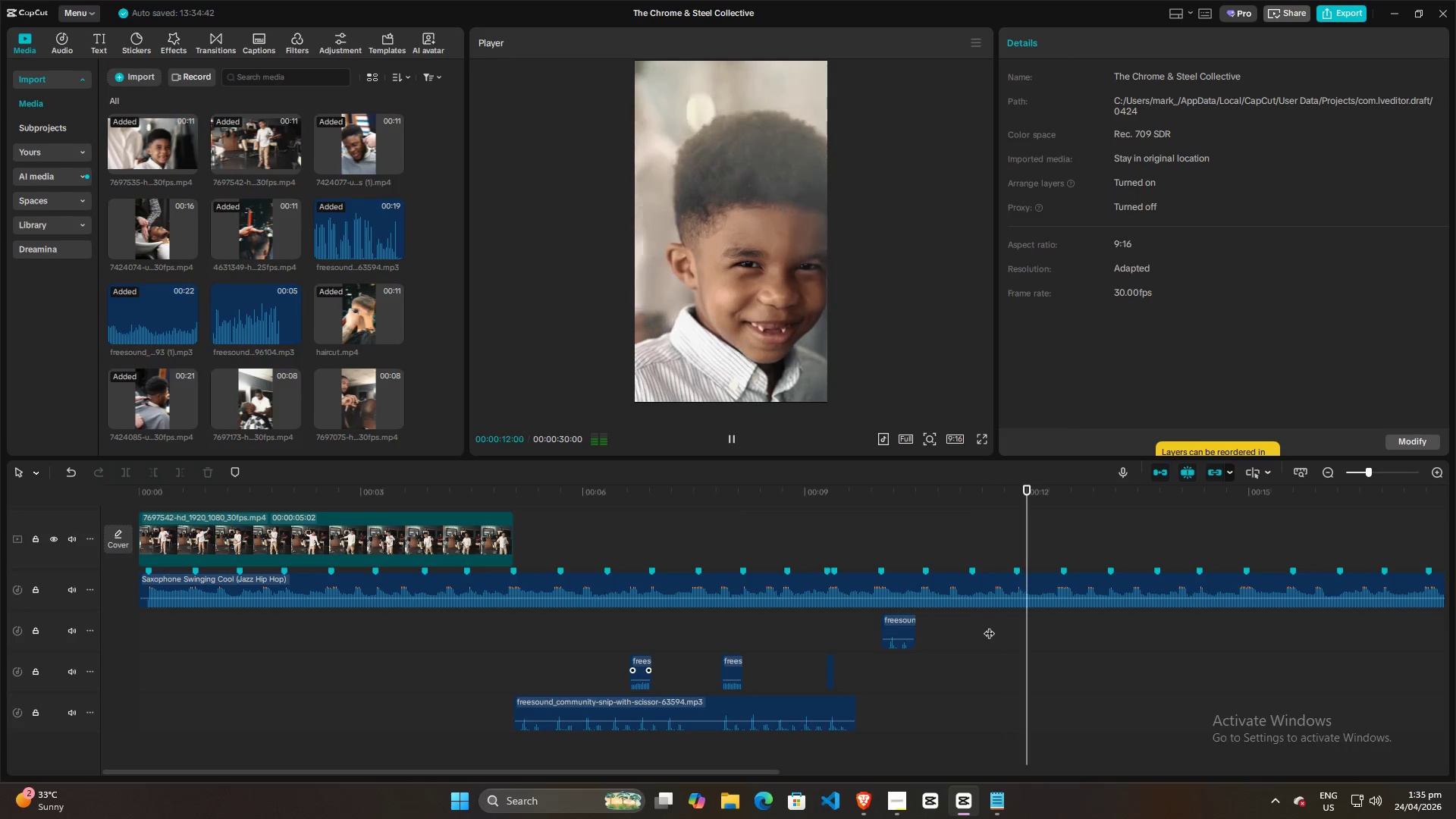 
key(Space)
 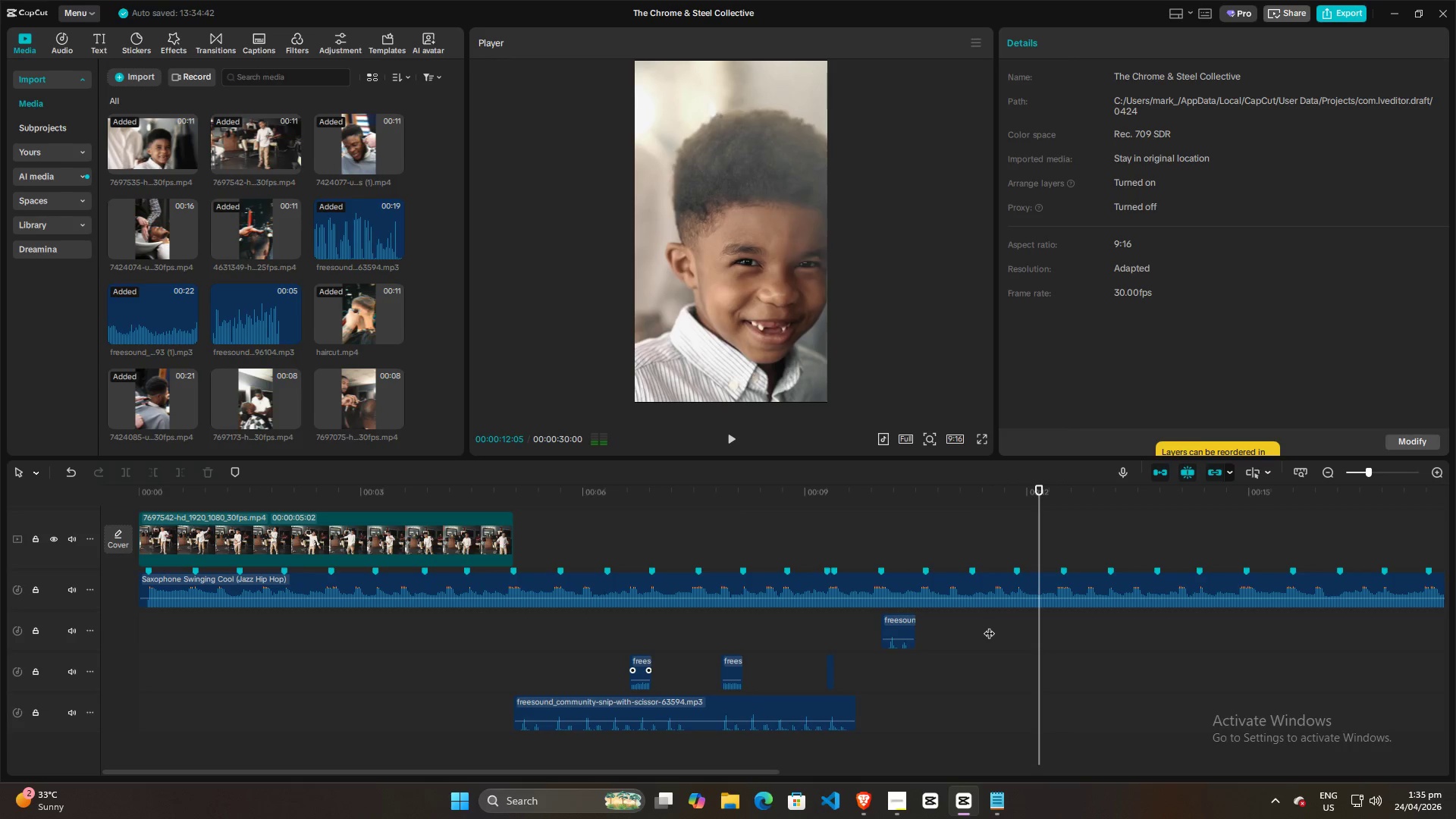 
left_click([989, 626])
 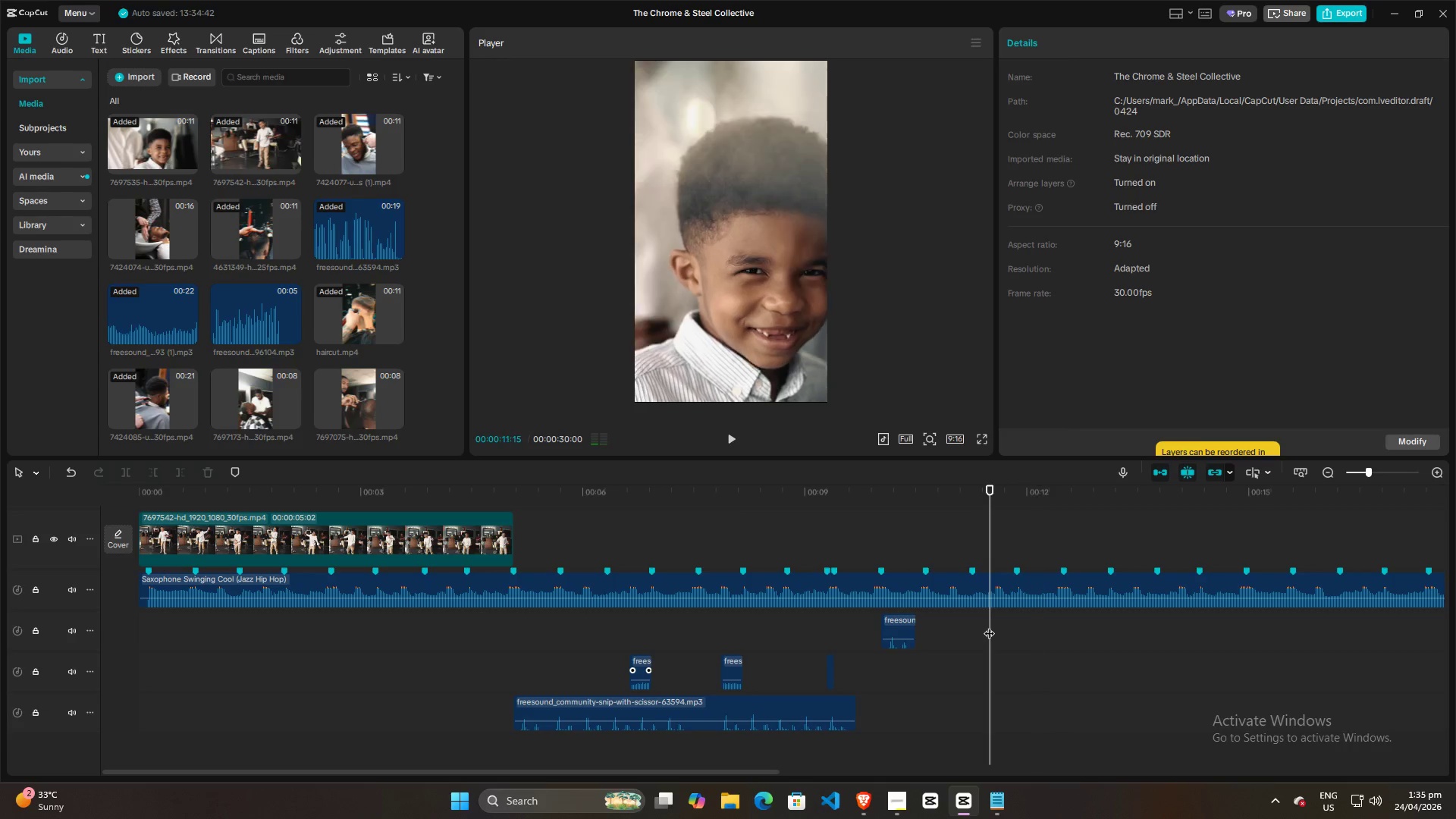 
key(Space)
 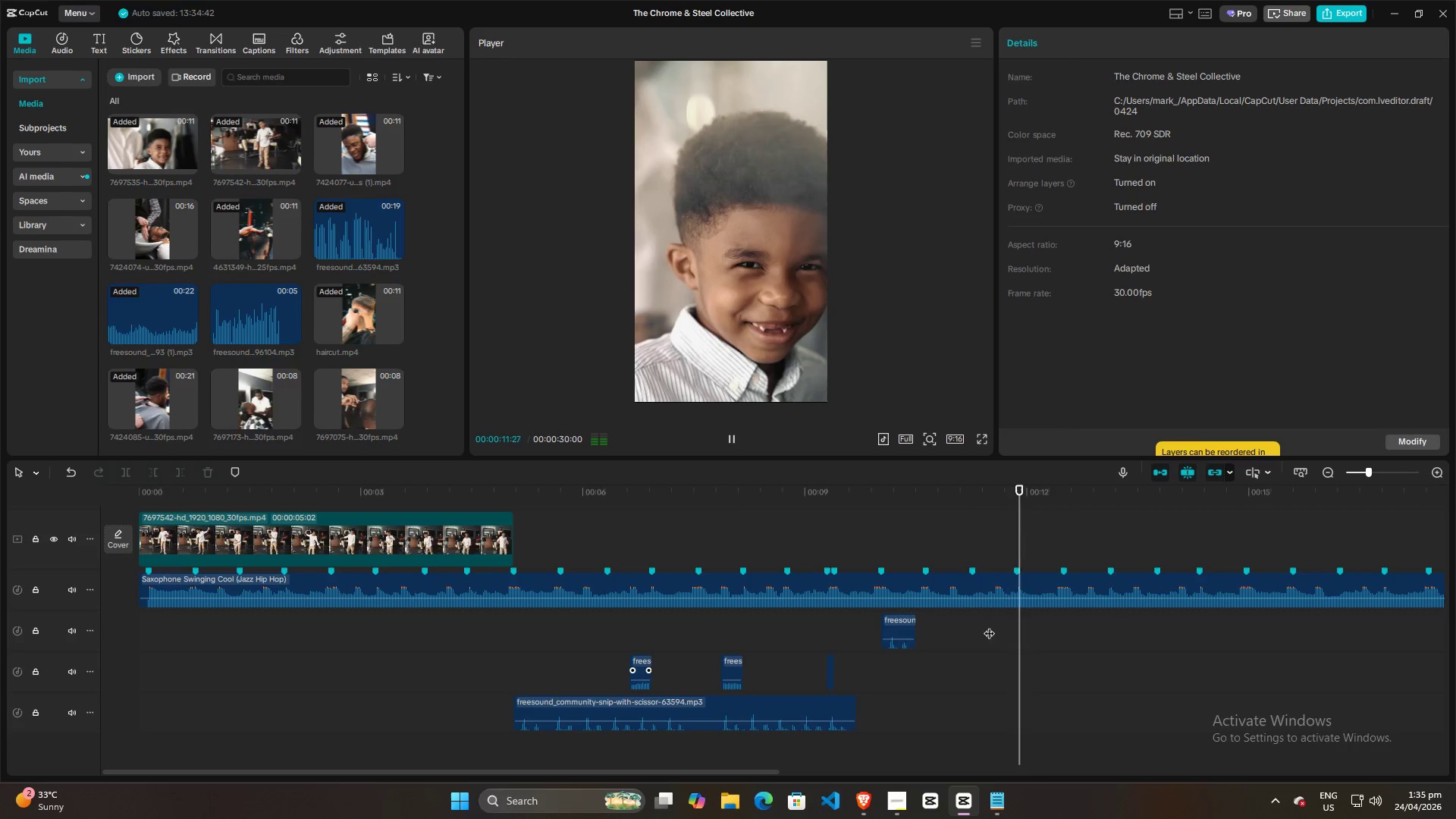 
key(Space)
 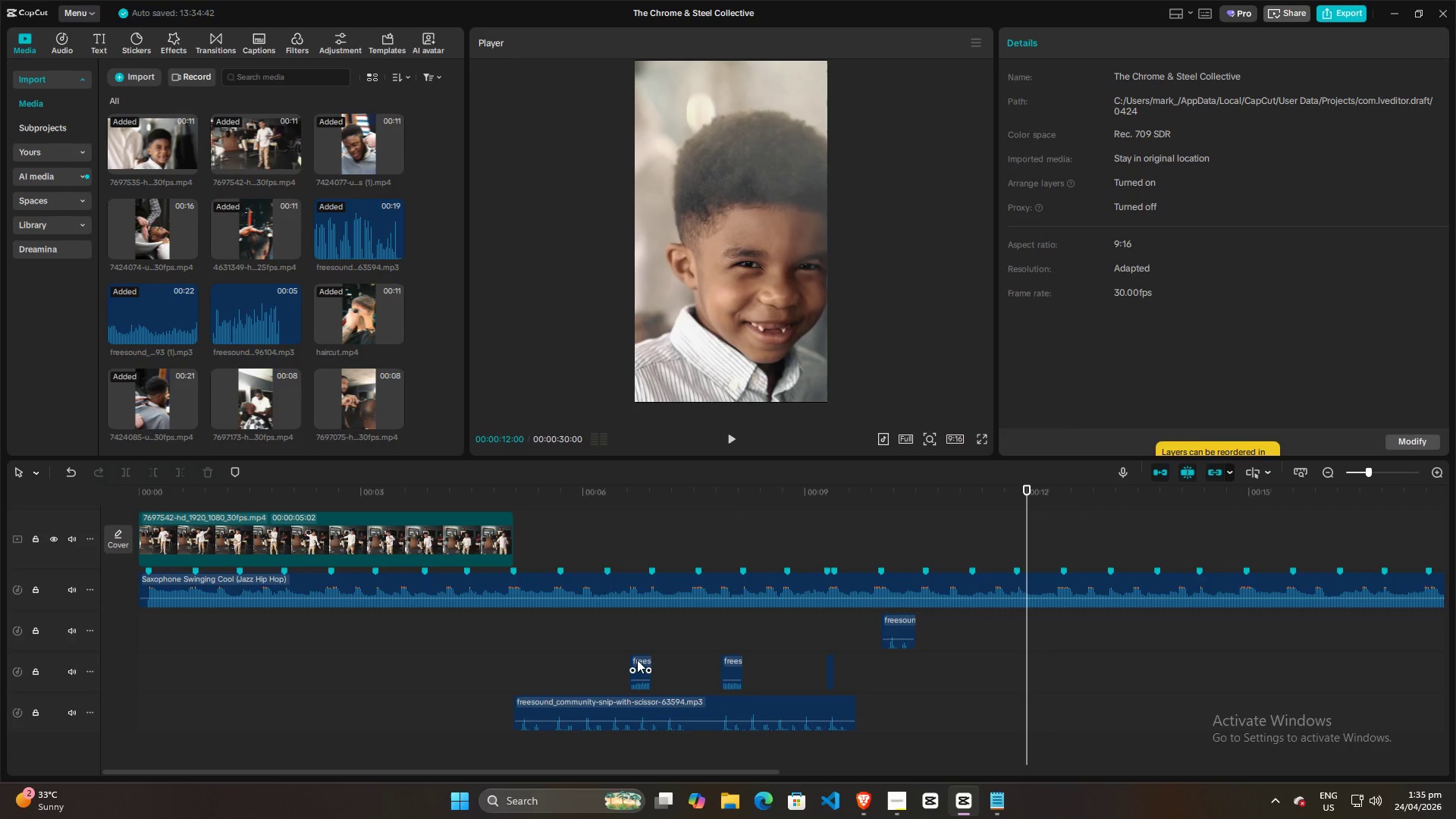 
left_click([637, 660])
 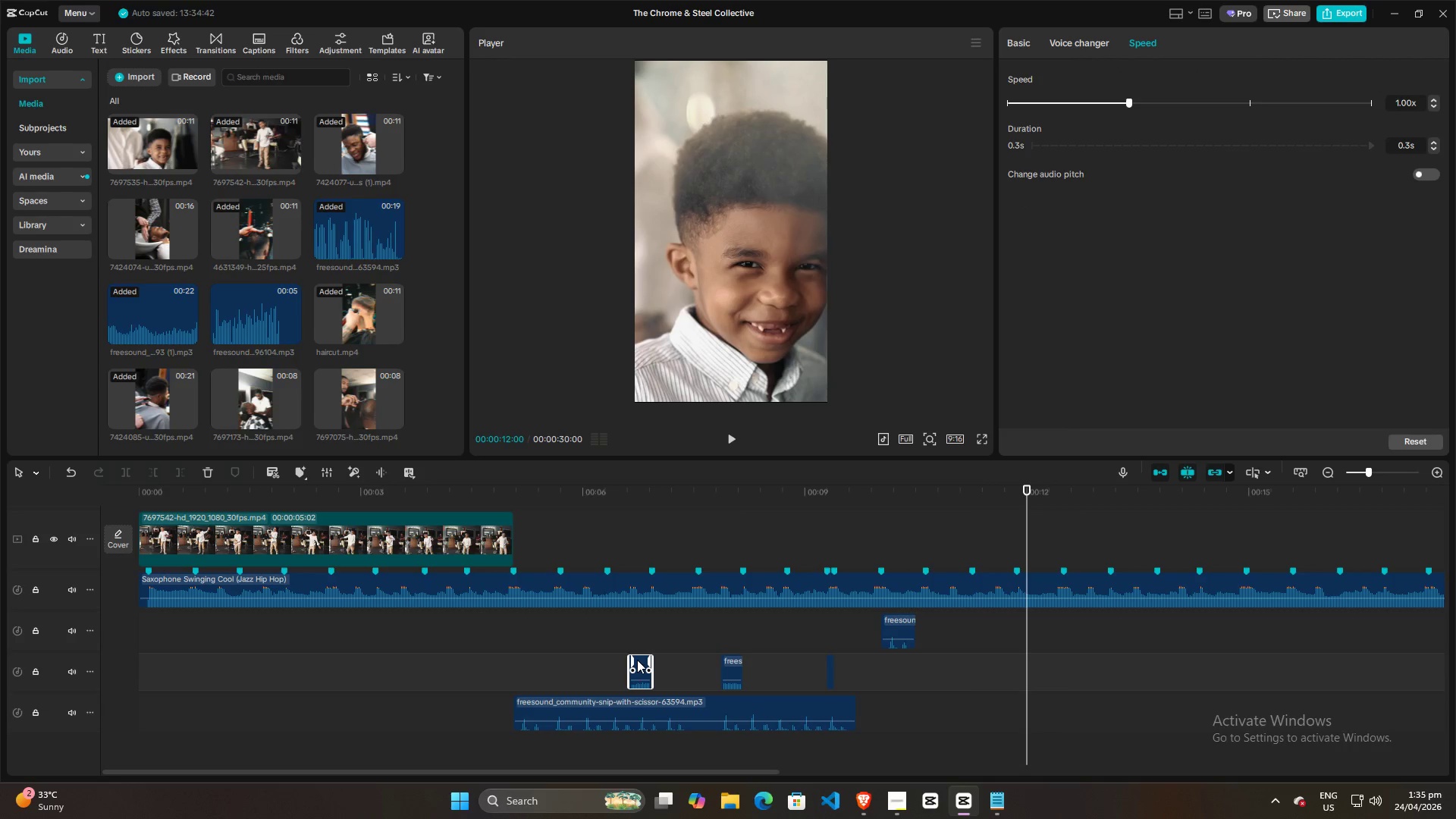 
hold_key(key=AltLeft, duration=1.5)
left_click_drag(start_coordinate=[637, 660], to_coordinate=[1005, 659])
 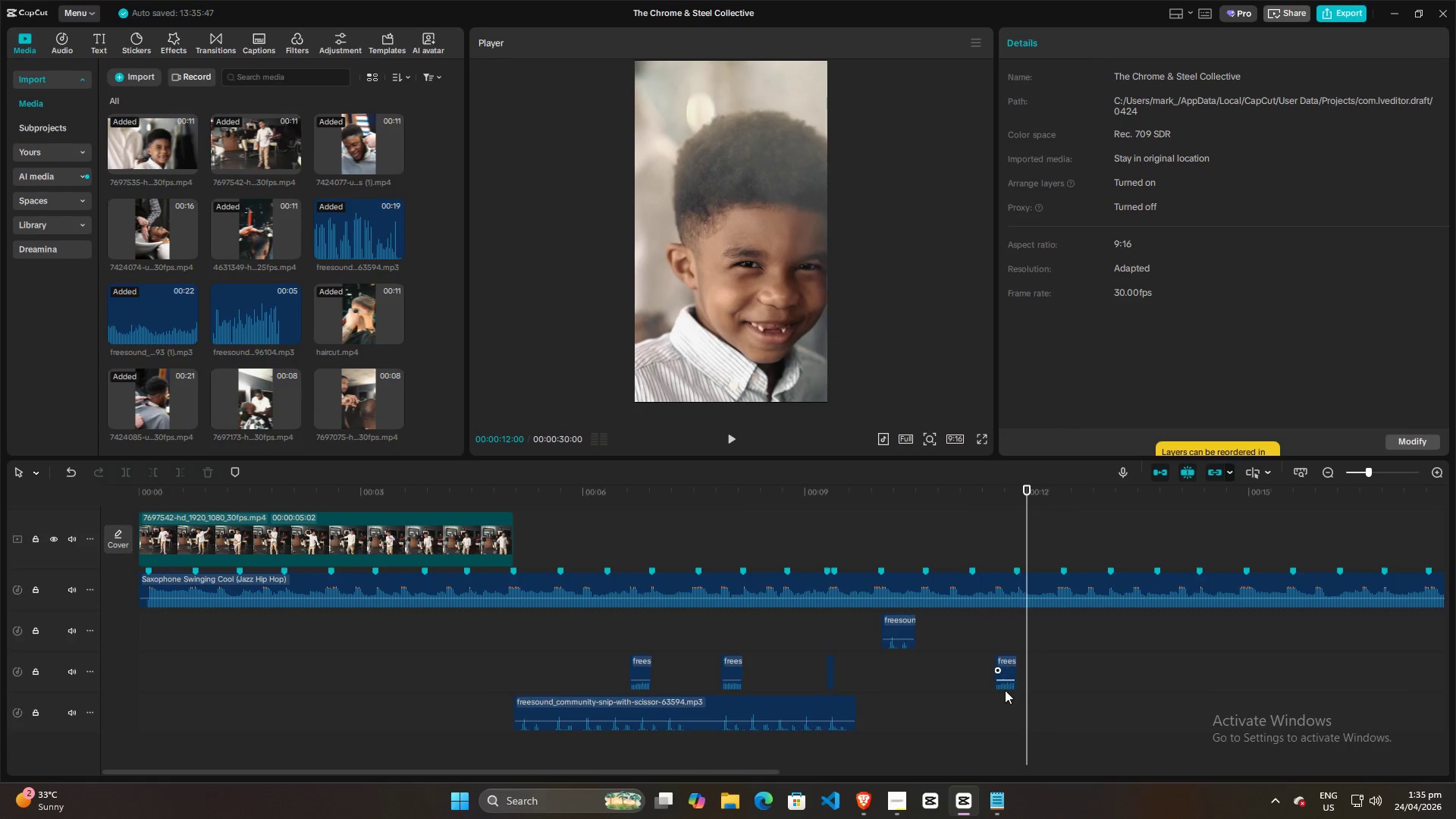 
hold_key(key=AltLeft, duration=1.52)
 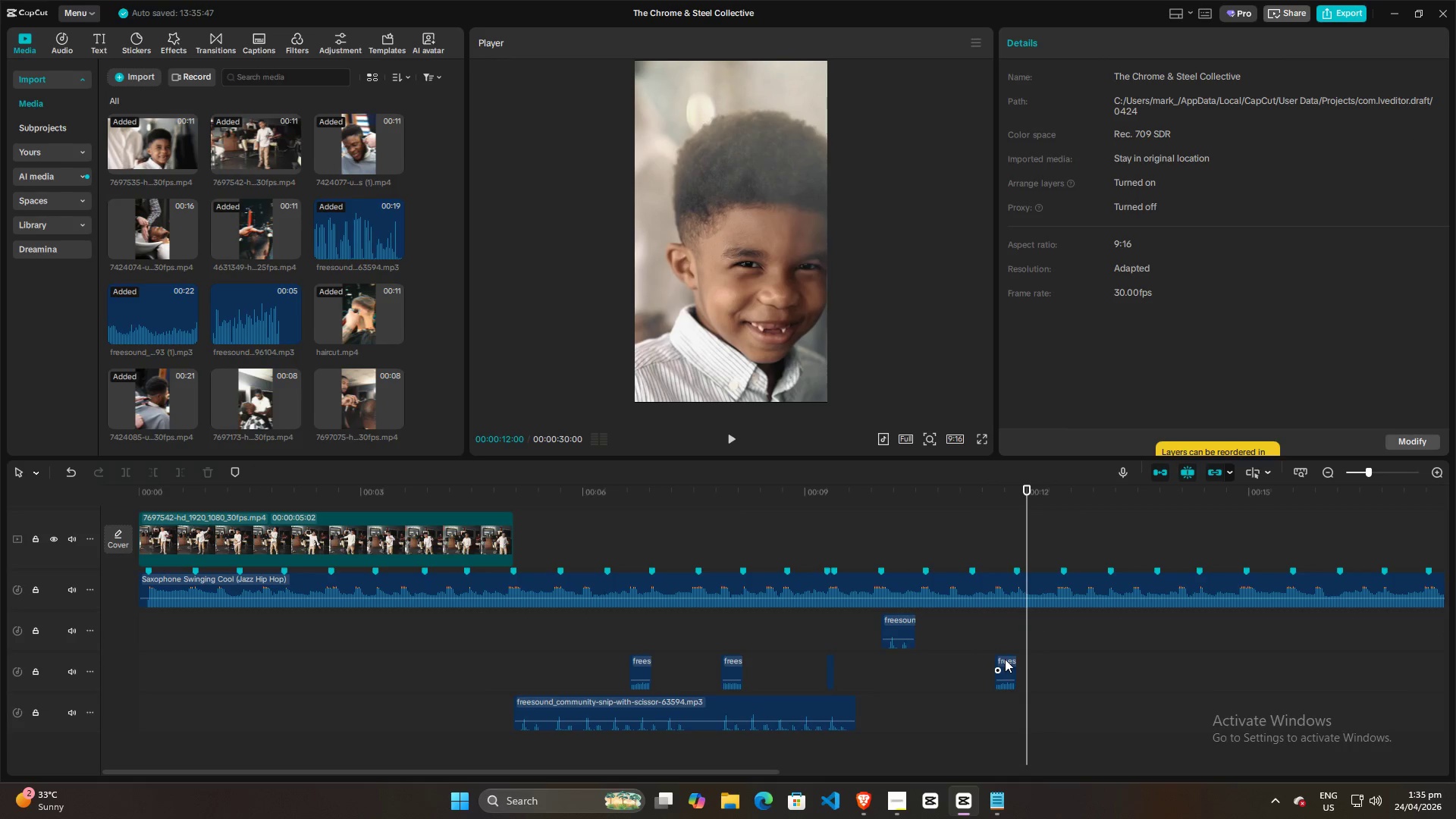 
hold_key(key=AltLeft, duration=0.62)
 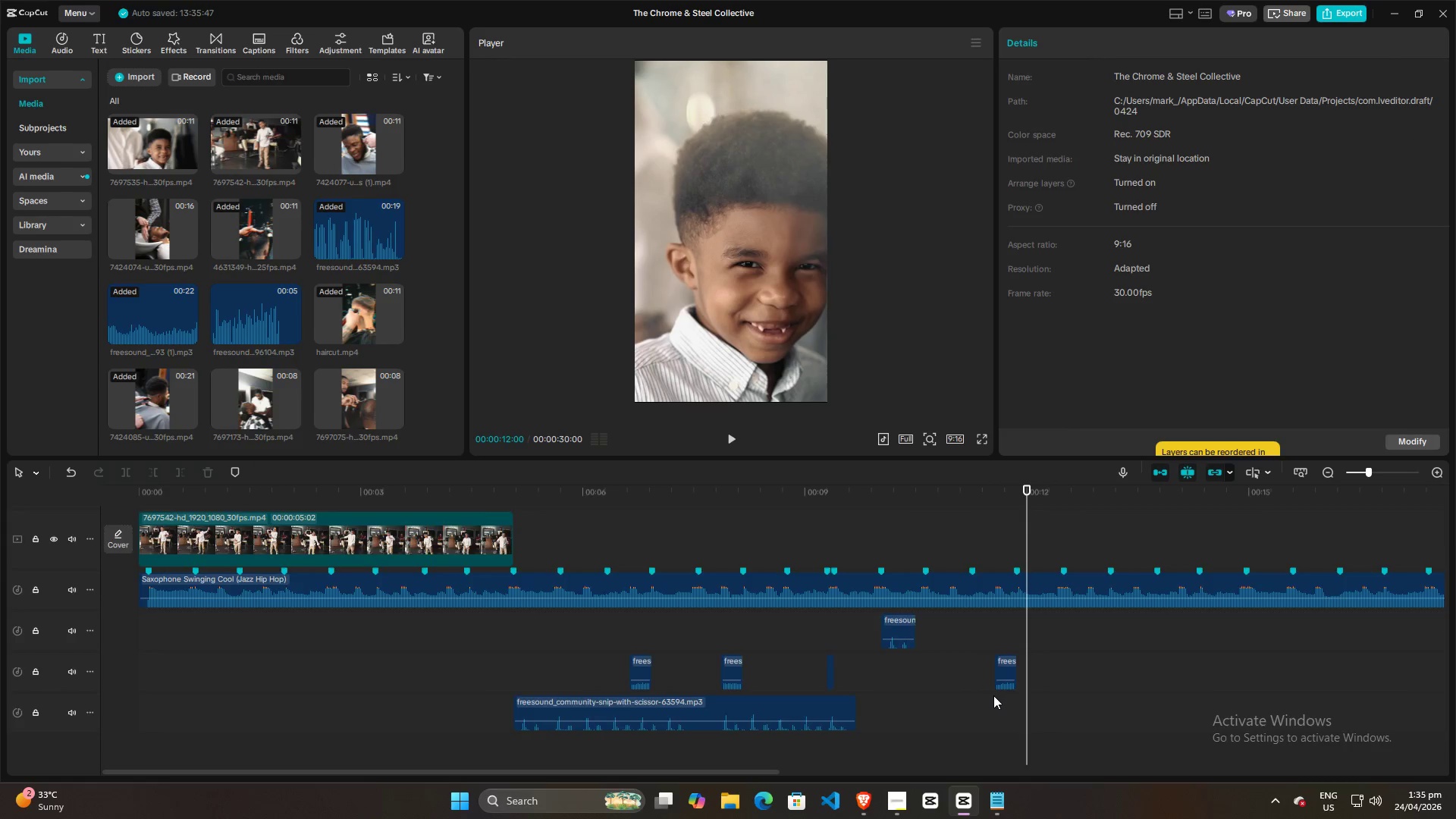 
scroll: coordinate [987, 699], scroll_direction: up, amount: 7.0
 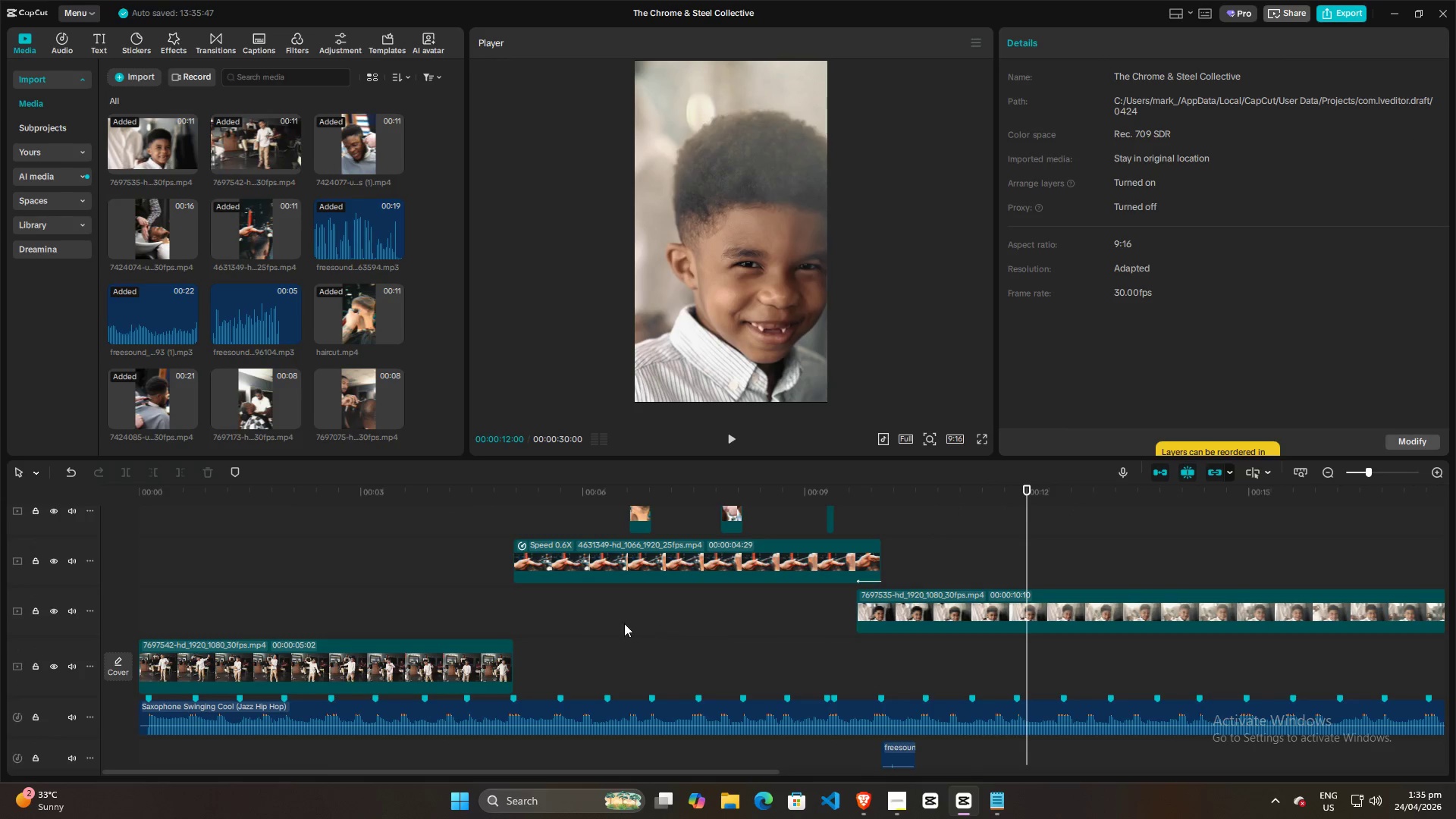 
left_click([614, 623])
 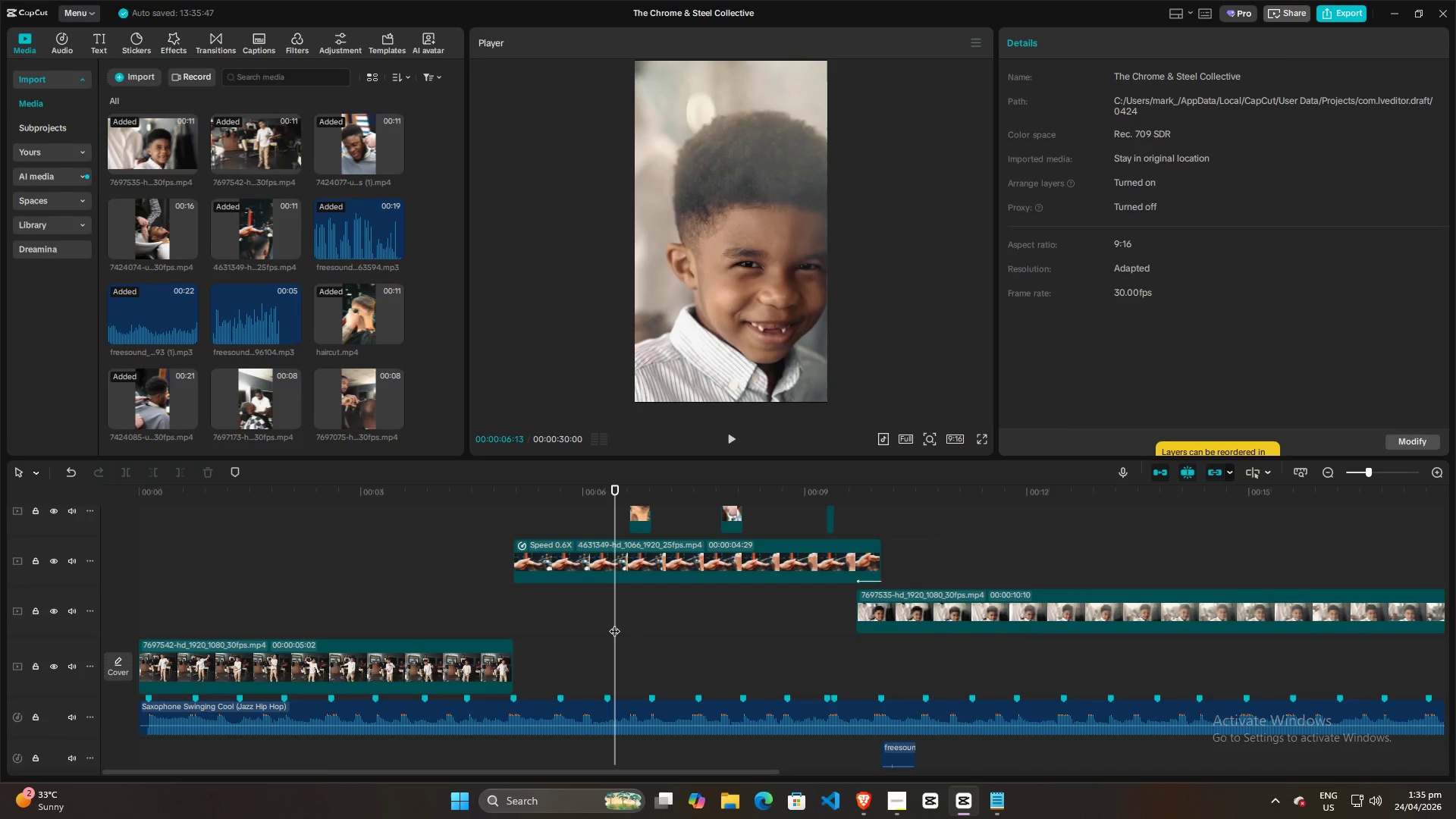 
key(Space)
 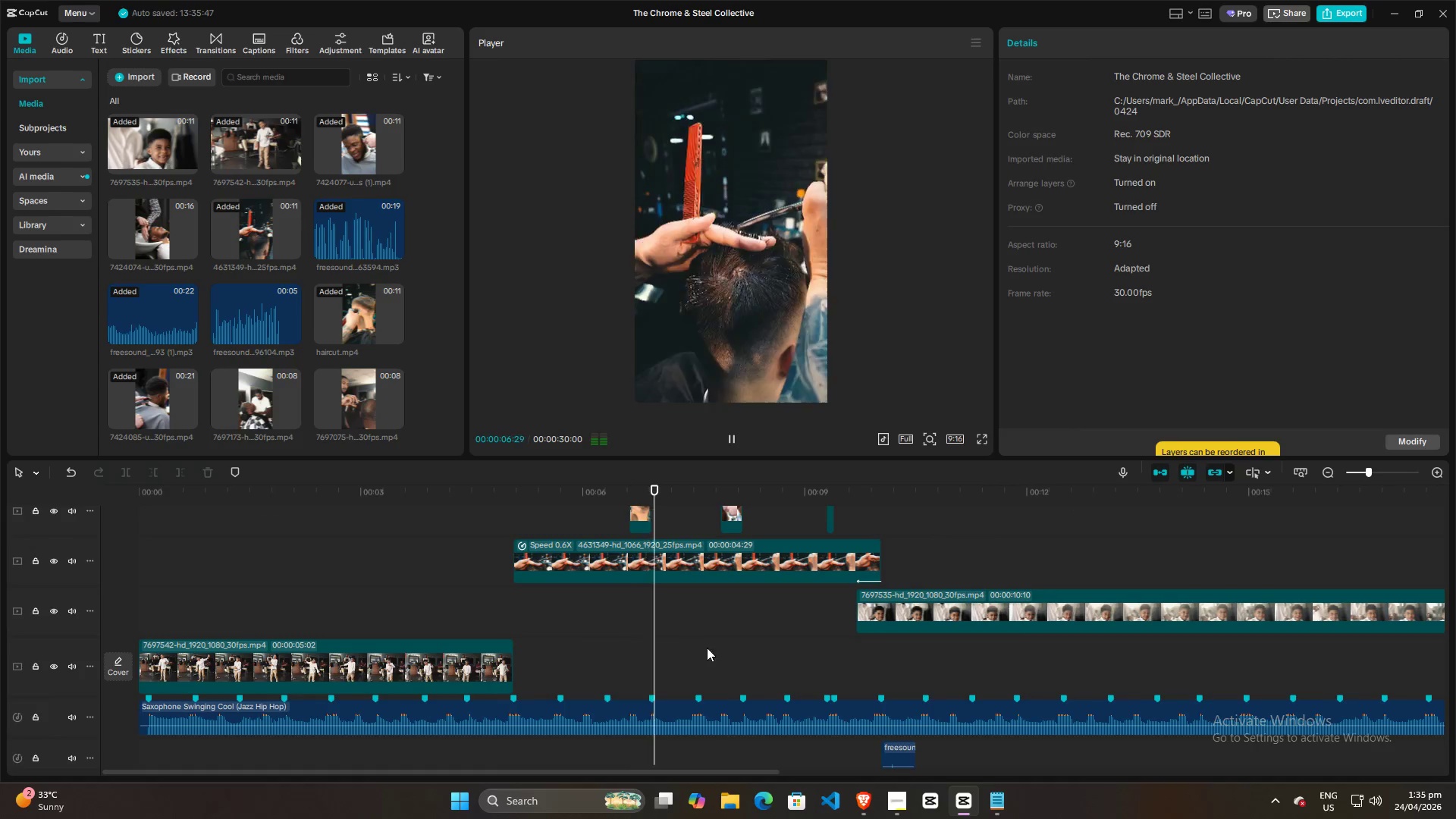 
left_click([977, 648])
 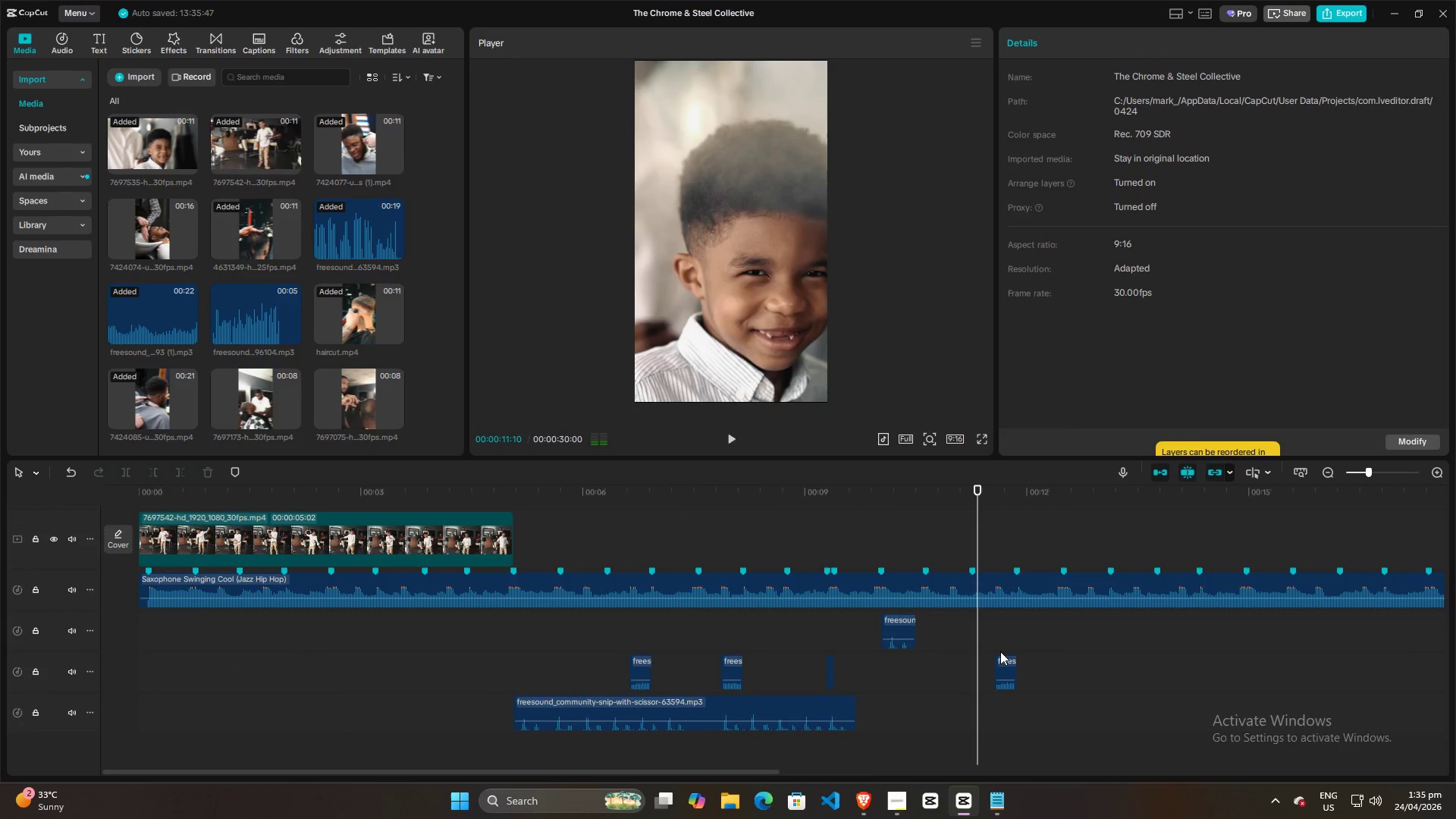 
scroll: coordinate [938, 664], scroll_direction: down, amount: 9.0
 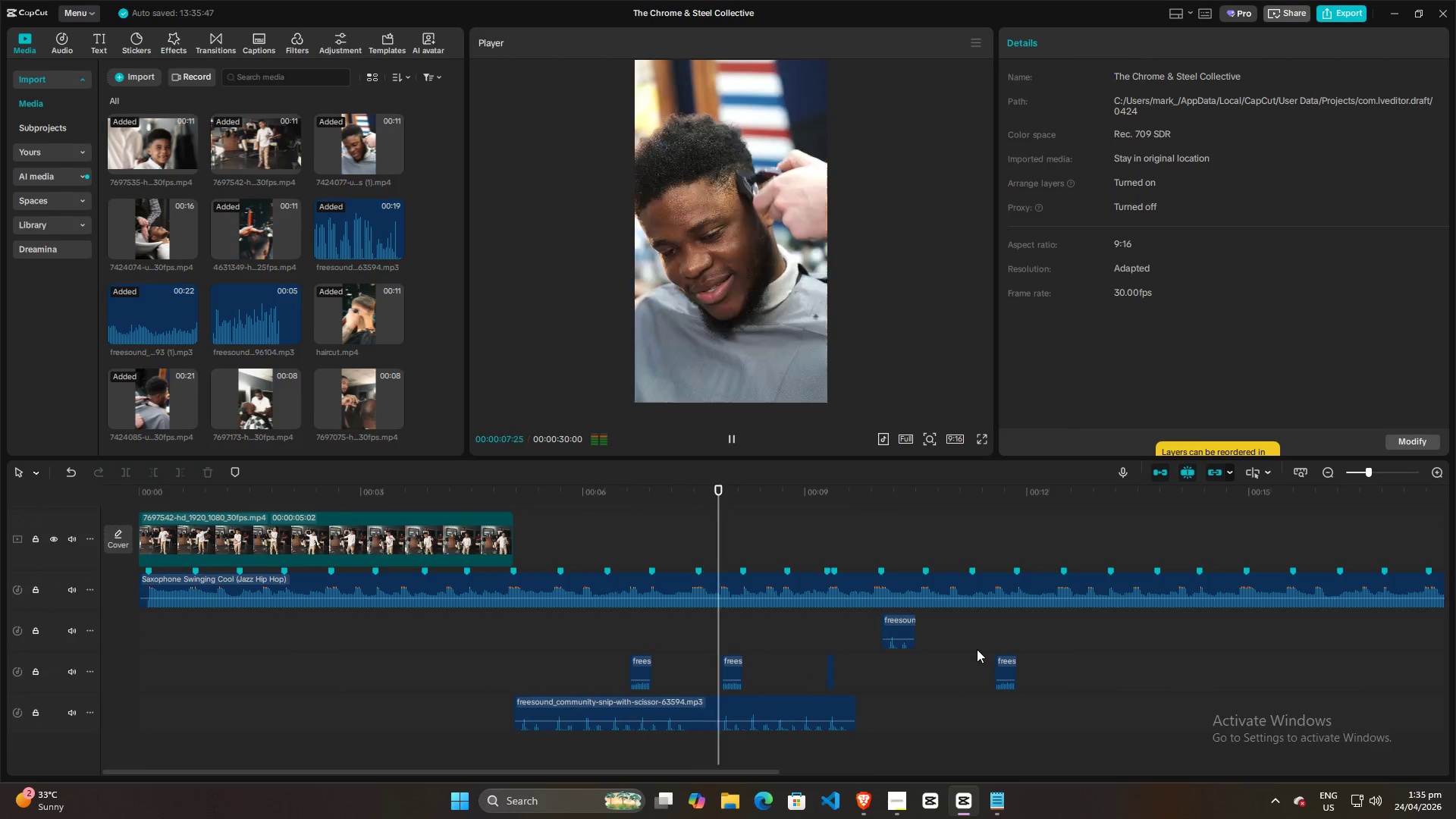 
key(Space)
 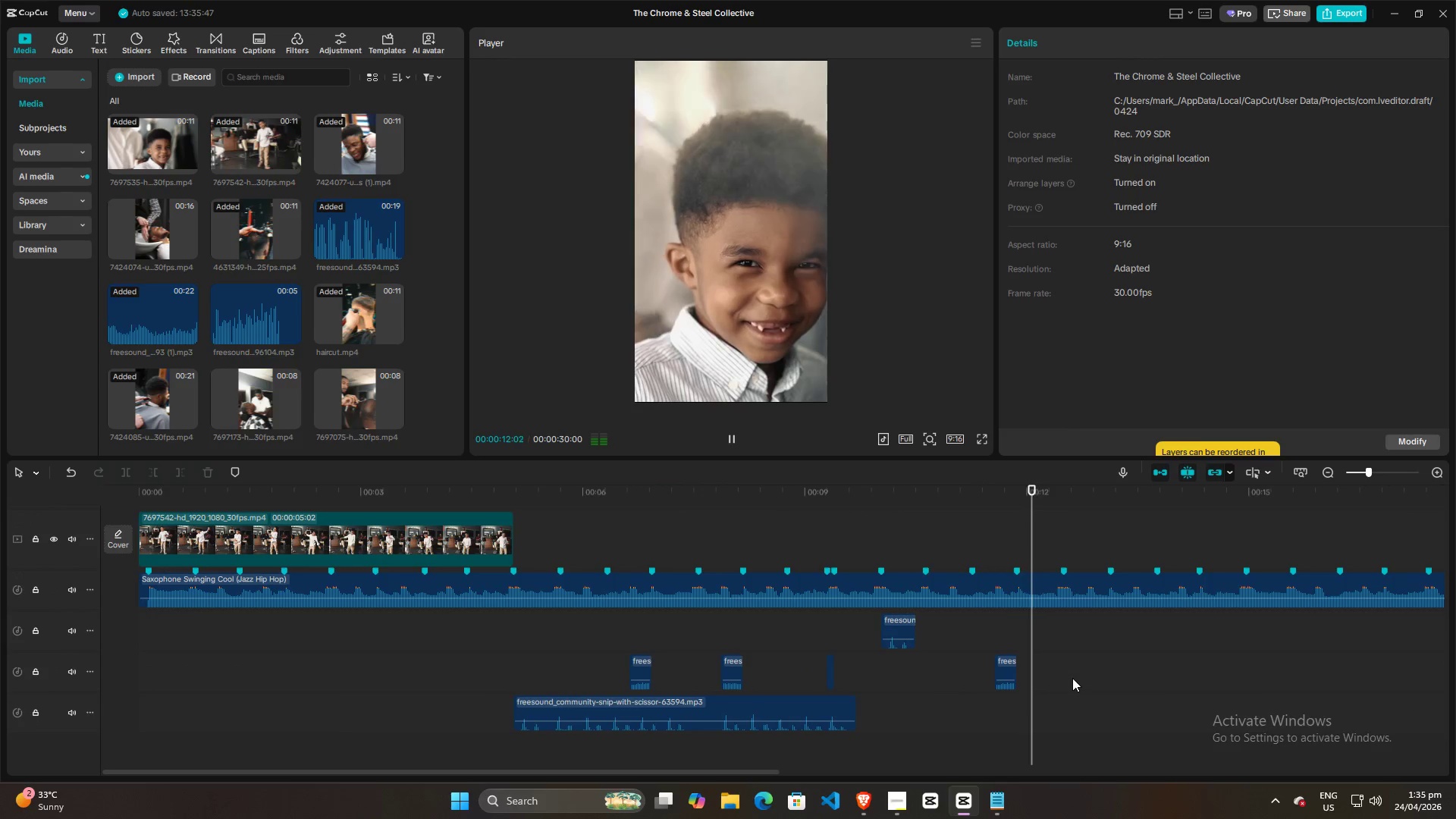 
key(Space)
 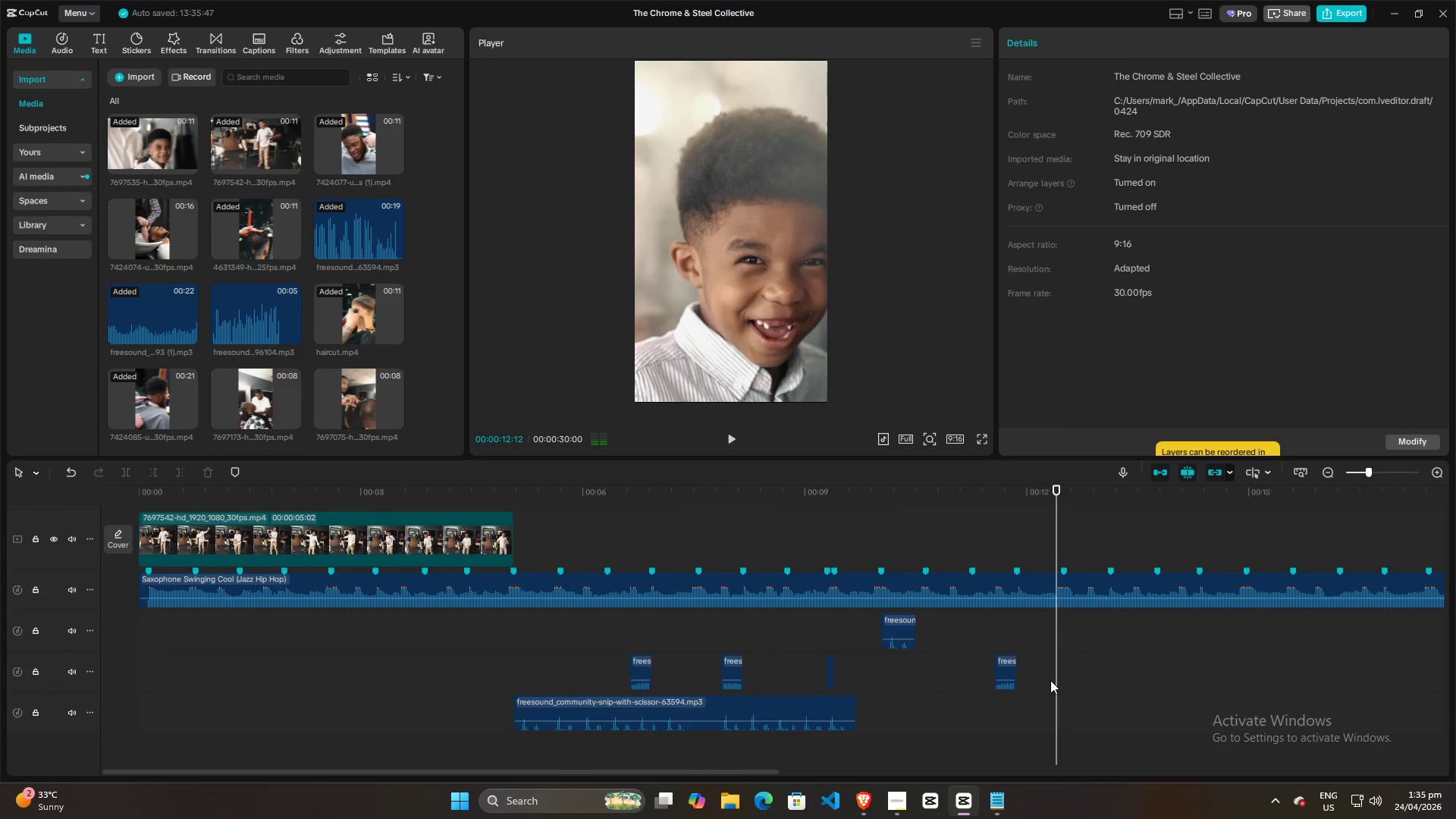 
scroll: coordinate [1048, 682], scroll_direction: up, amount: 8.0
 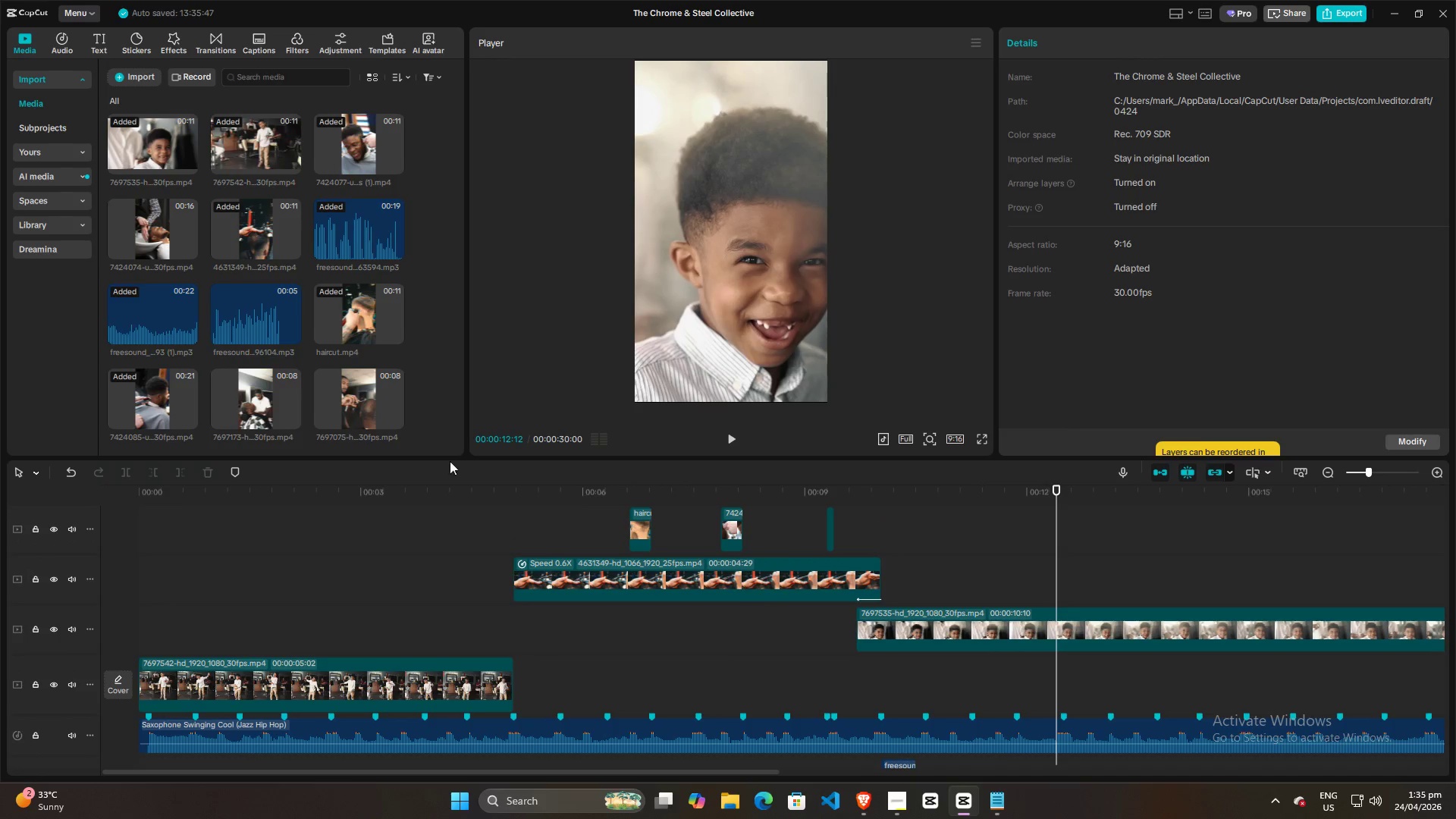 
scroll: coordinate [646, 656], scroll_direction: down, amount: 12.0
 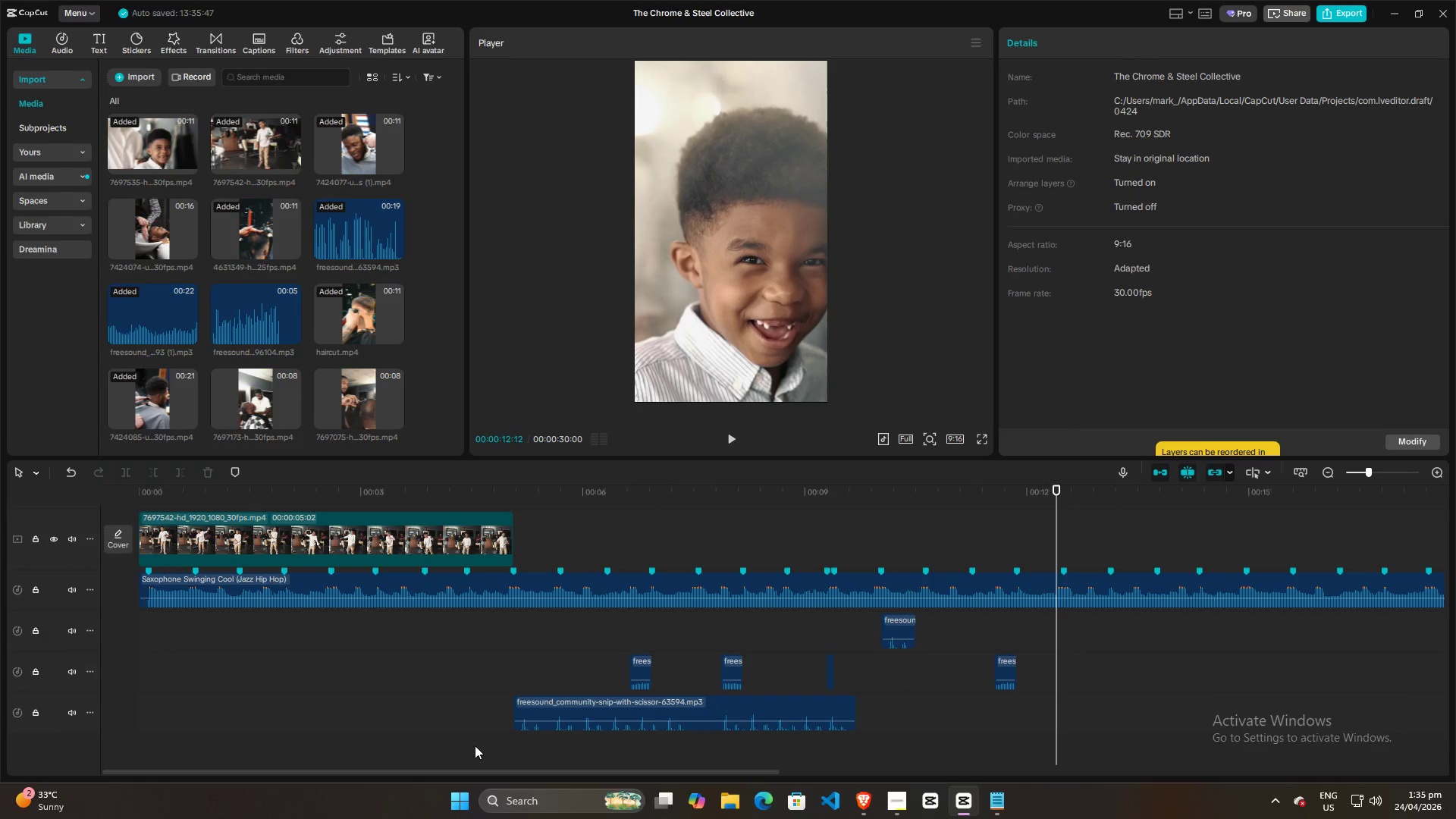 
left_click_drag(start_coordinate=[474, 745], to_coordinate=[853, 654])
 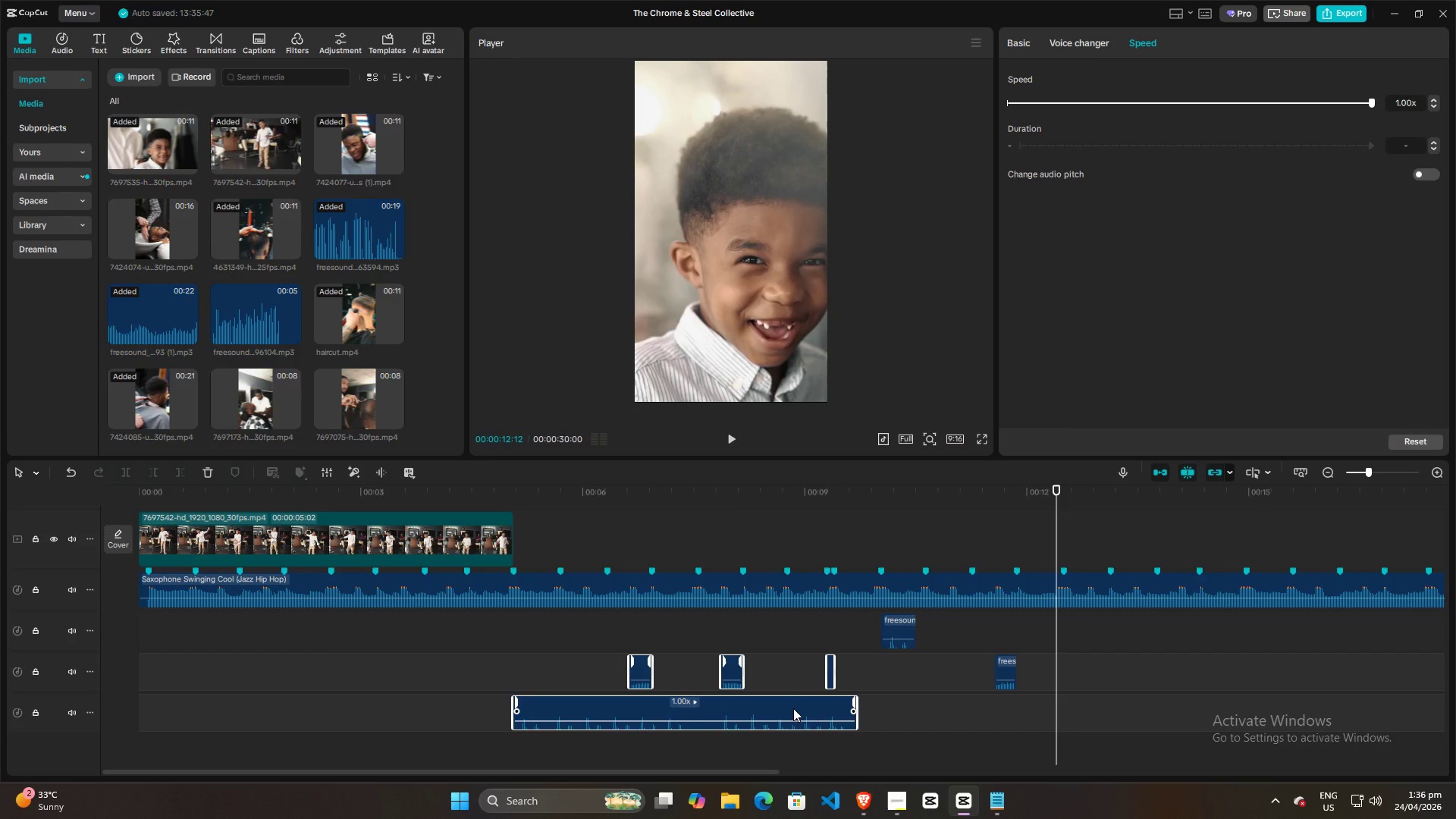 
left_click_drag(start_coordinate=[793, 708], to_coordinate=[790, 667])
 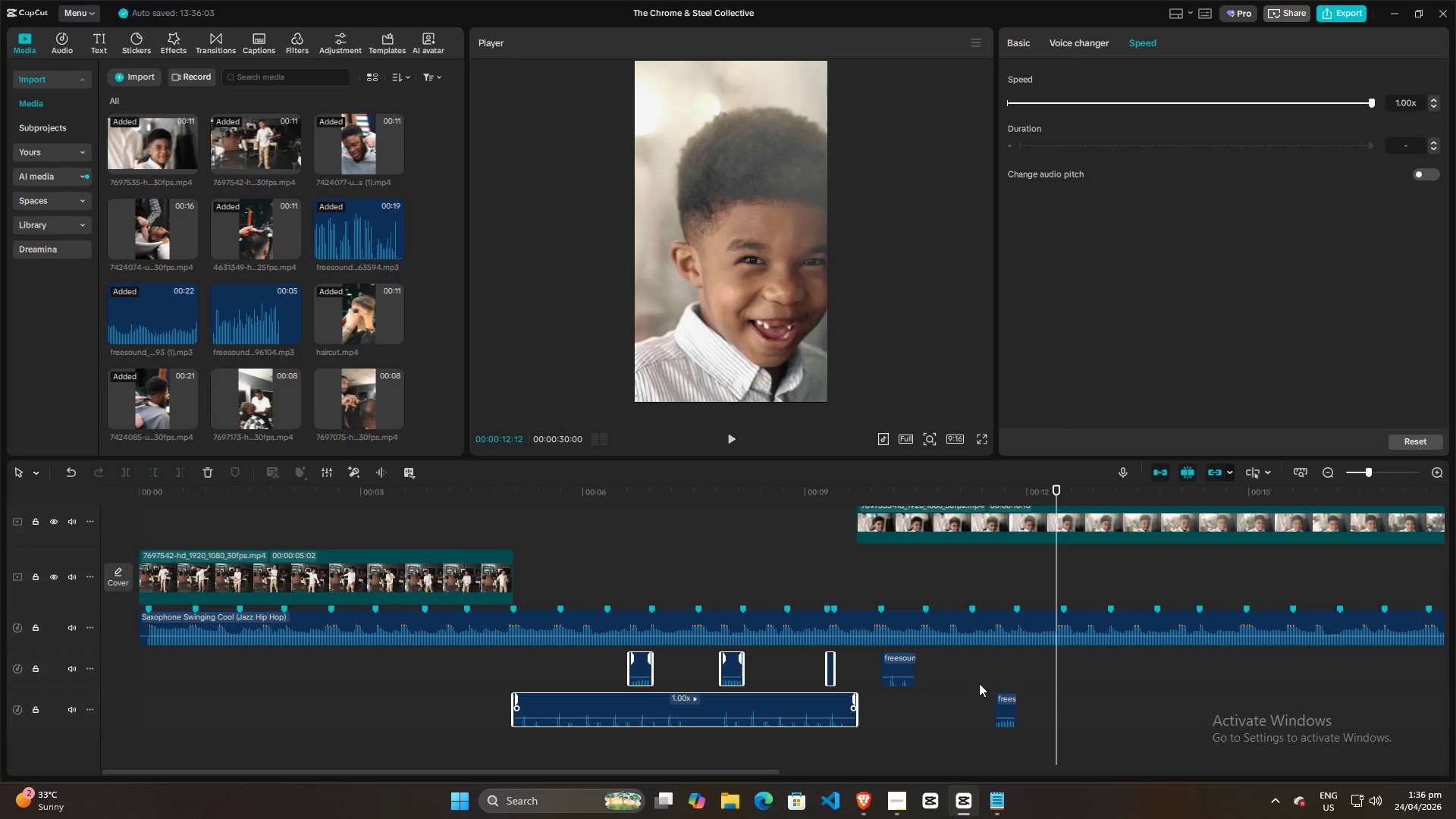 
scroll: coordinate [979, 683], scroll_direction: up, amount: 2.0
 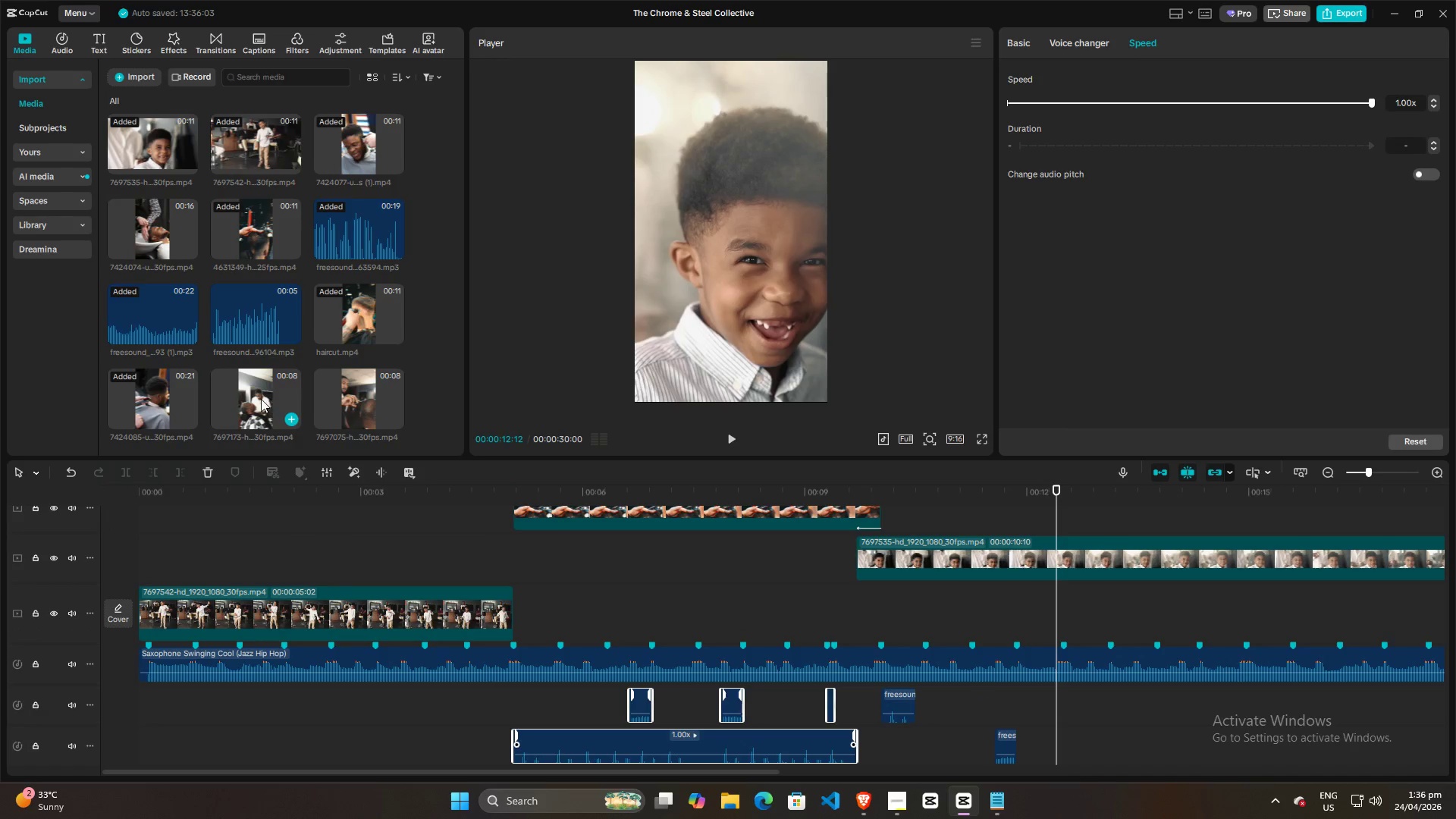 
left_click_drag(start_coordinate=[257, 399], to_coordinate=[982, 516])
 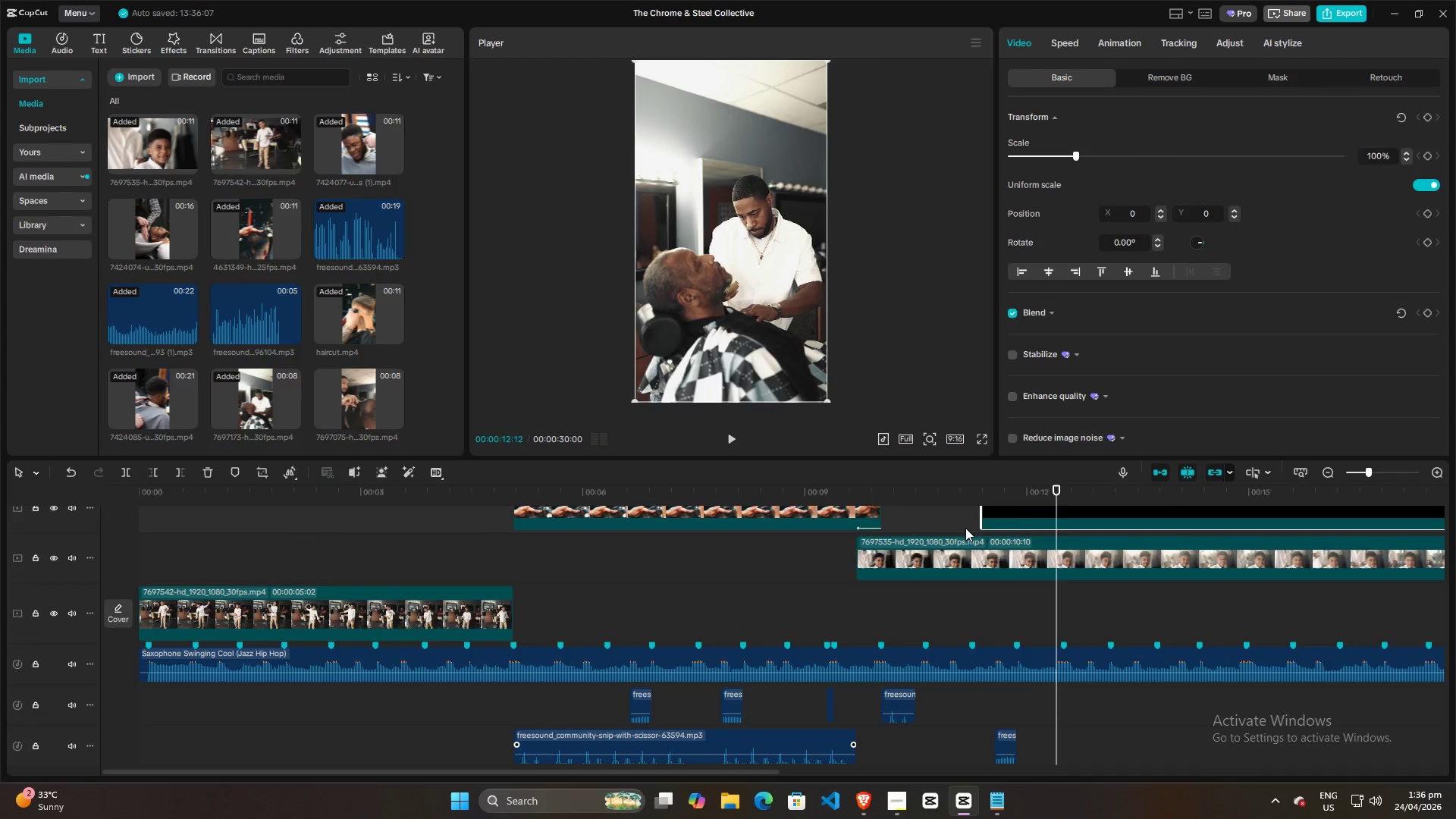 
left_click([965, 528])
 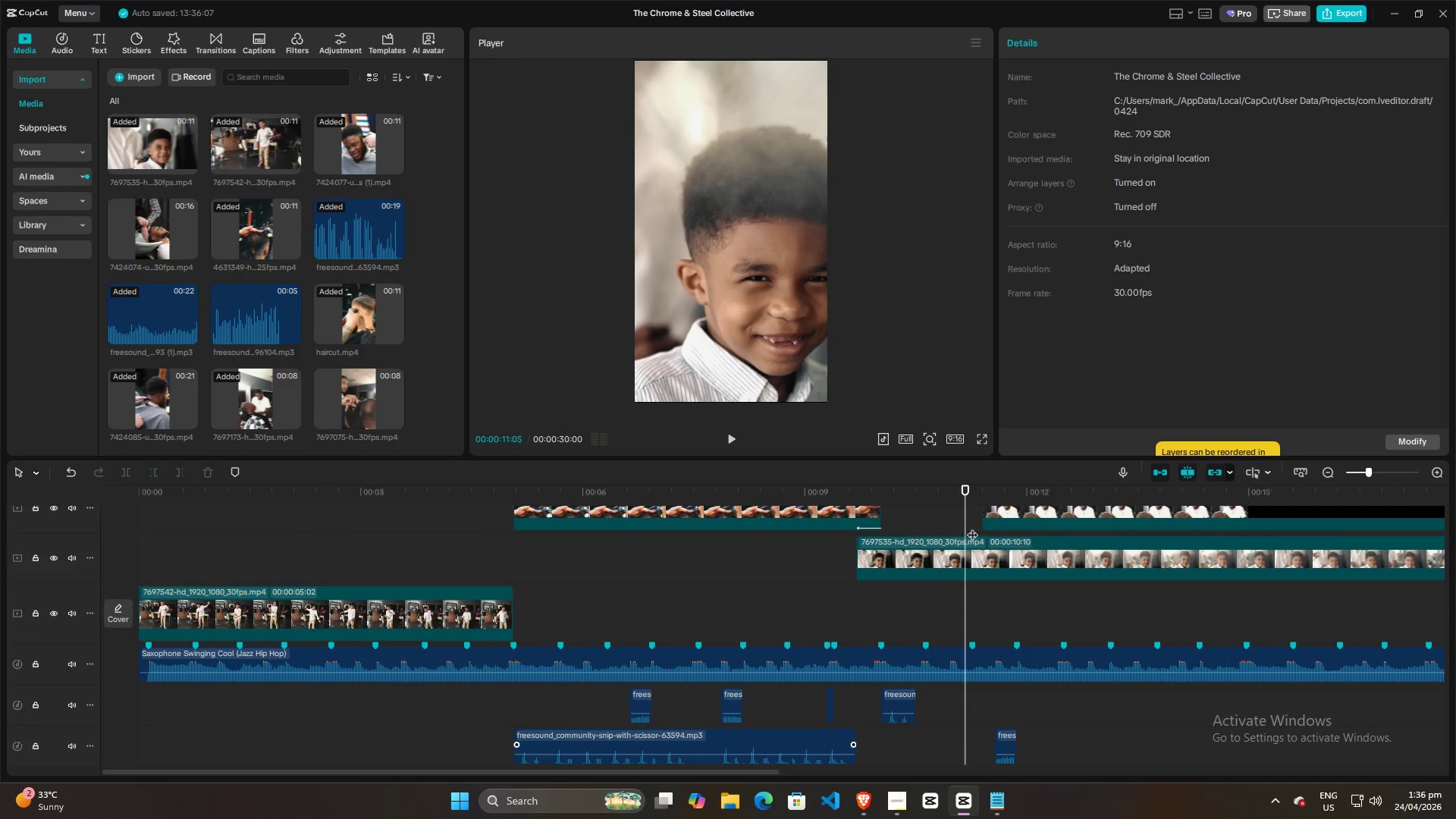 
scroll: coordinate [974, 527], scroll_direction: up, amount: 2.0
 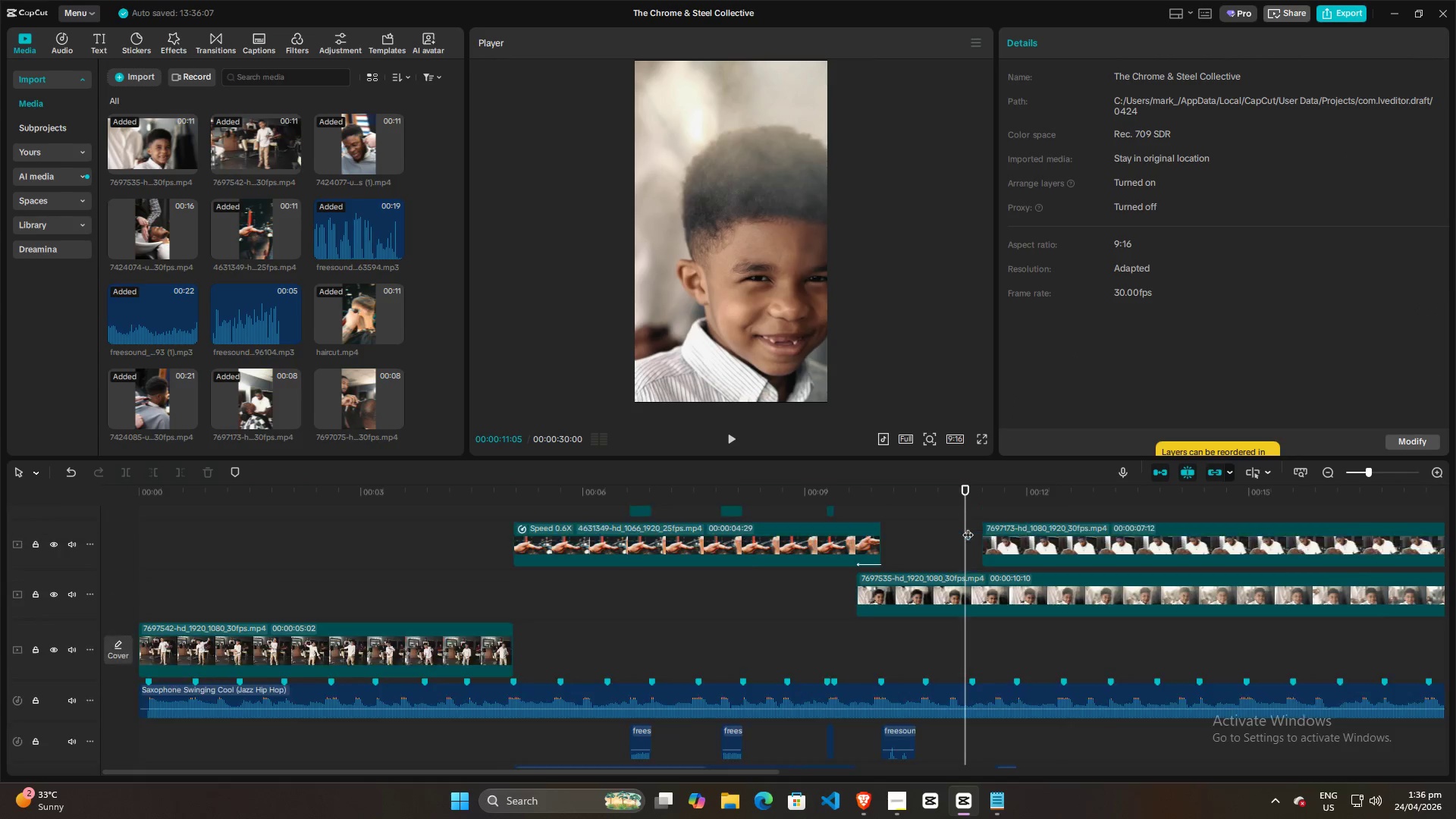 
left_click_drag(start_coordinate=[966, 522], to_coordinate=[1018, 534])
 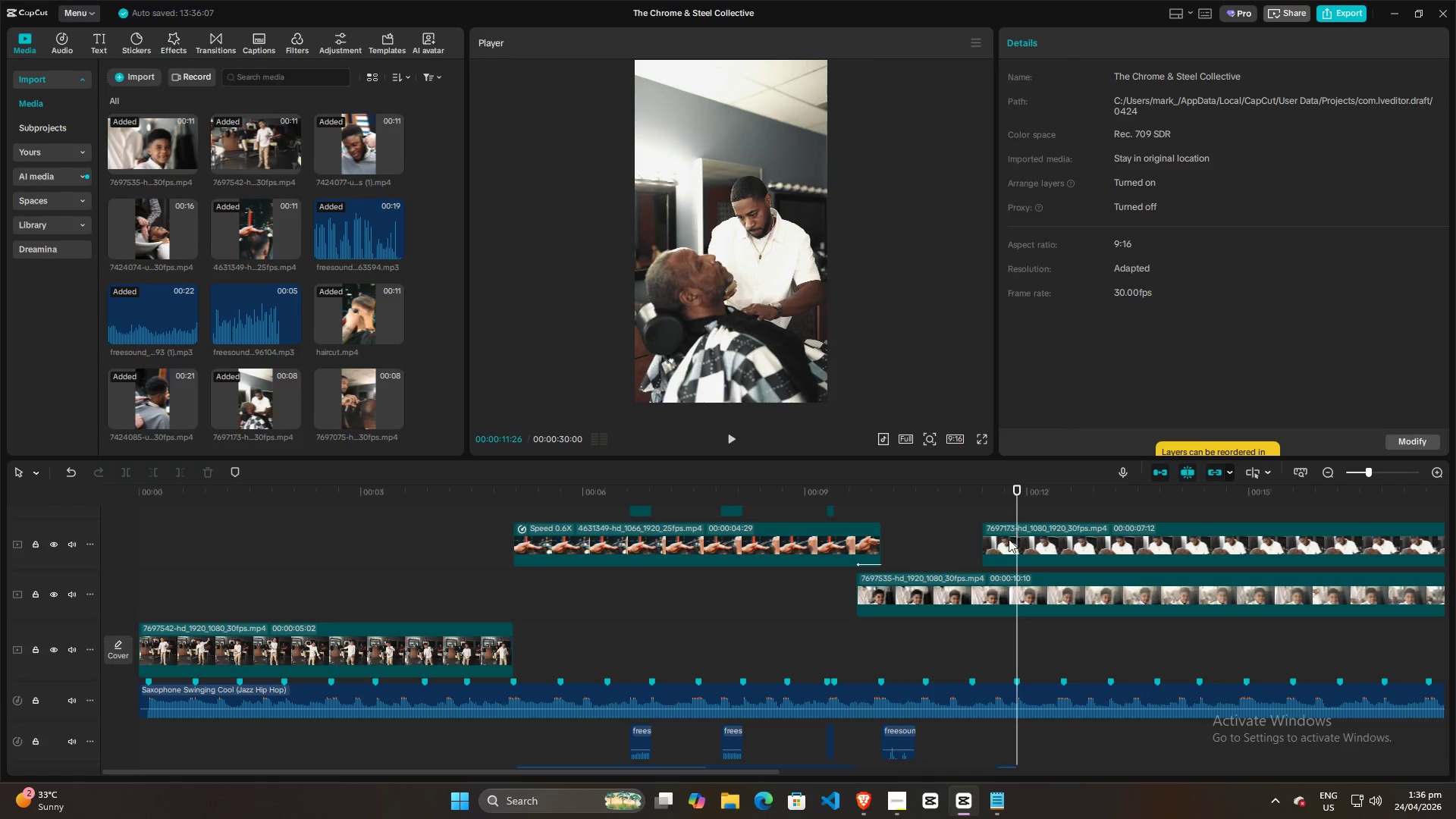 
left_click([1001, 548])
 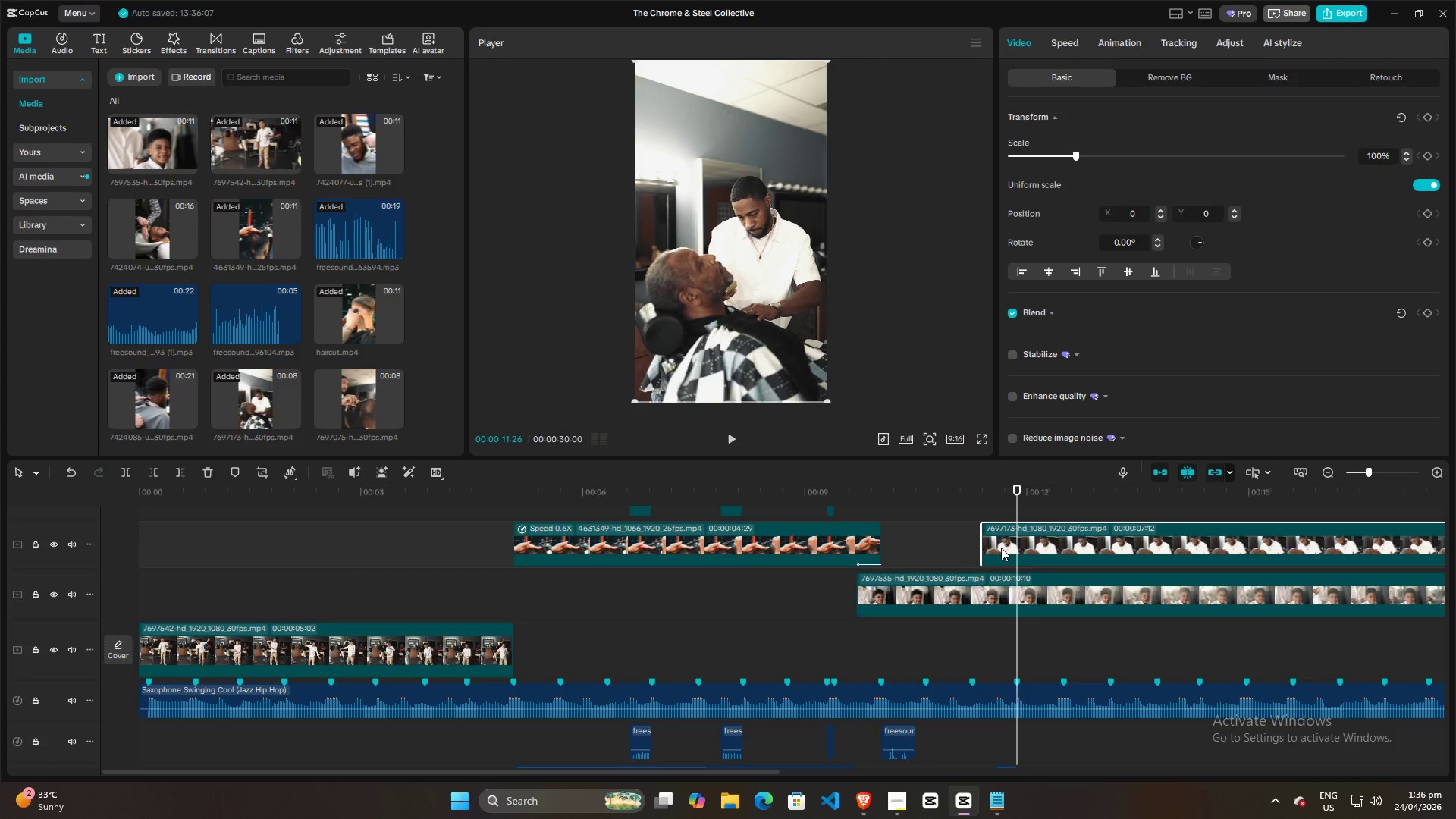 
key(Q)
 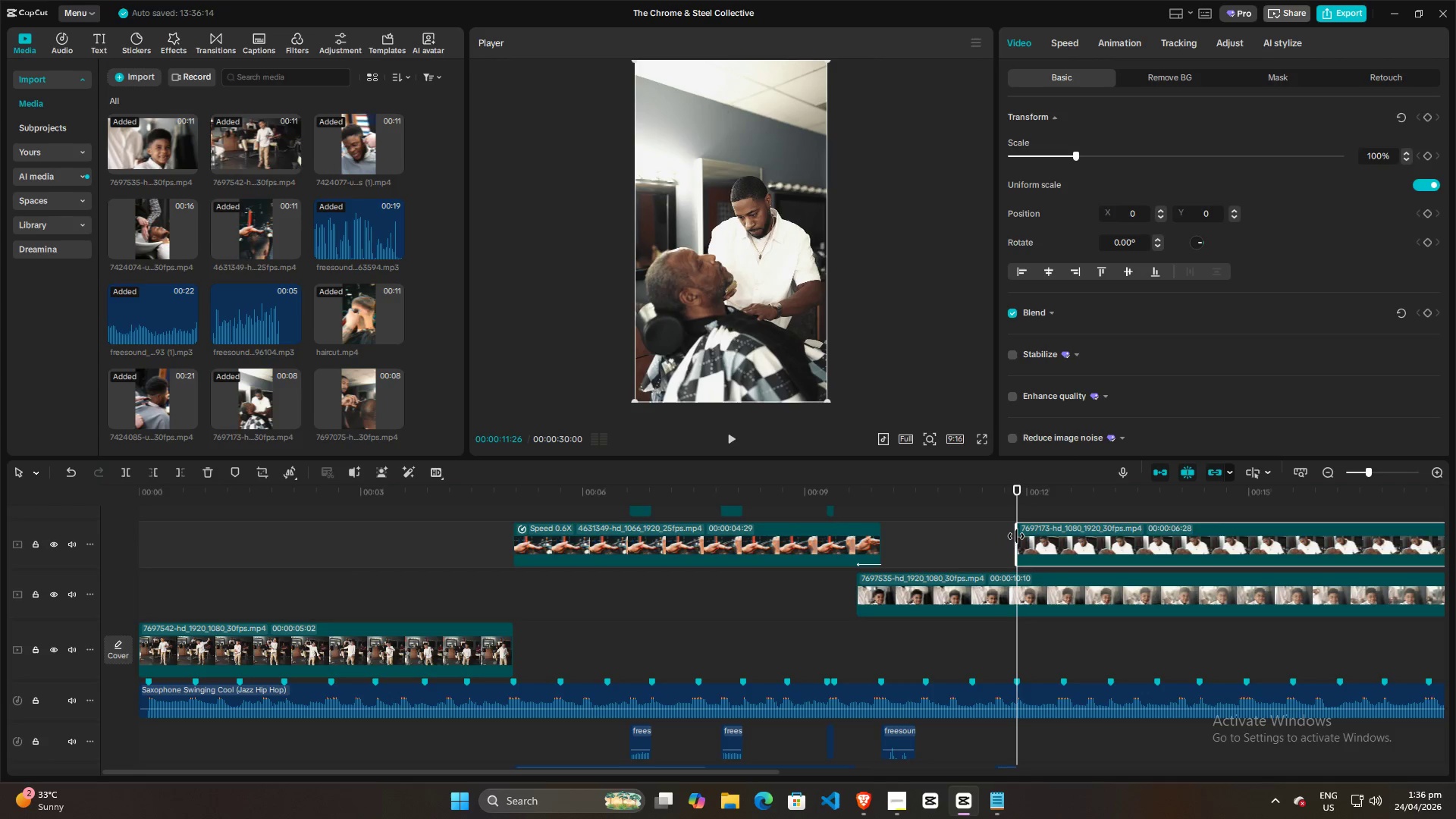 
key(Control+A)
 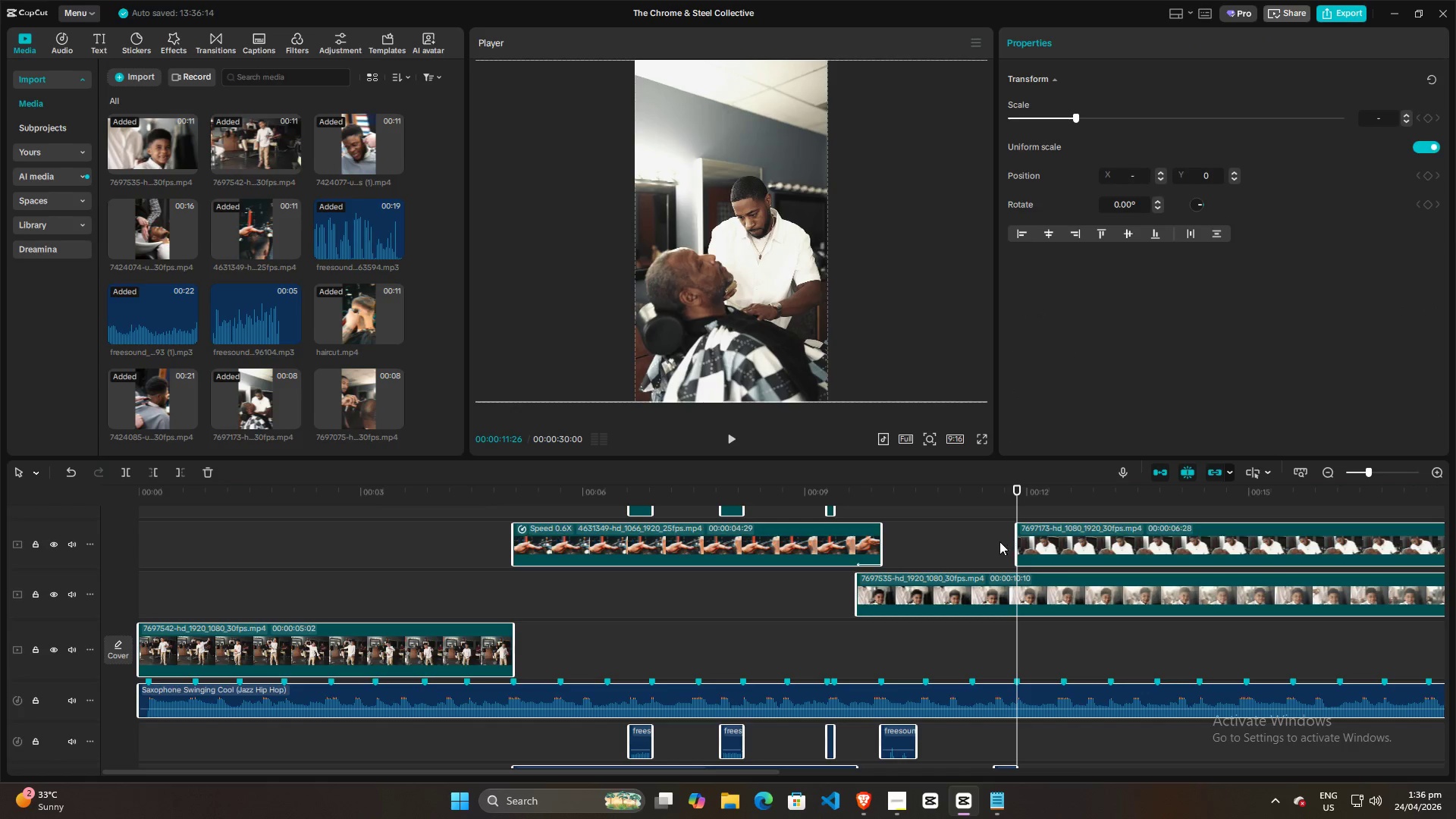 
left_click([999, 541])
 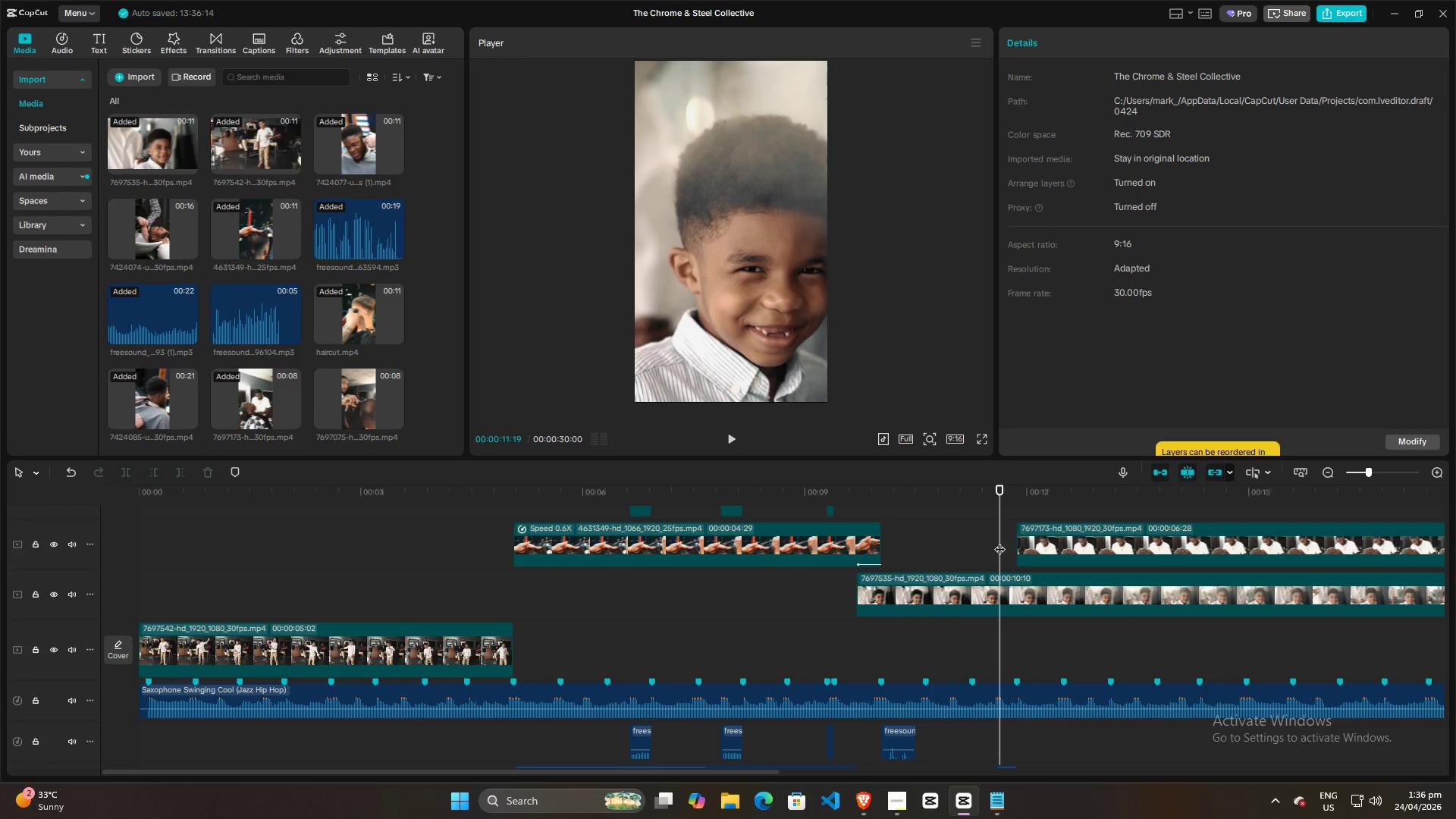 
key(Control+Z)
 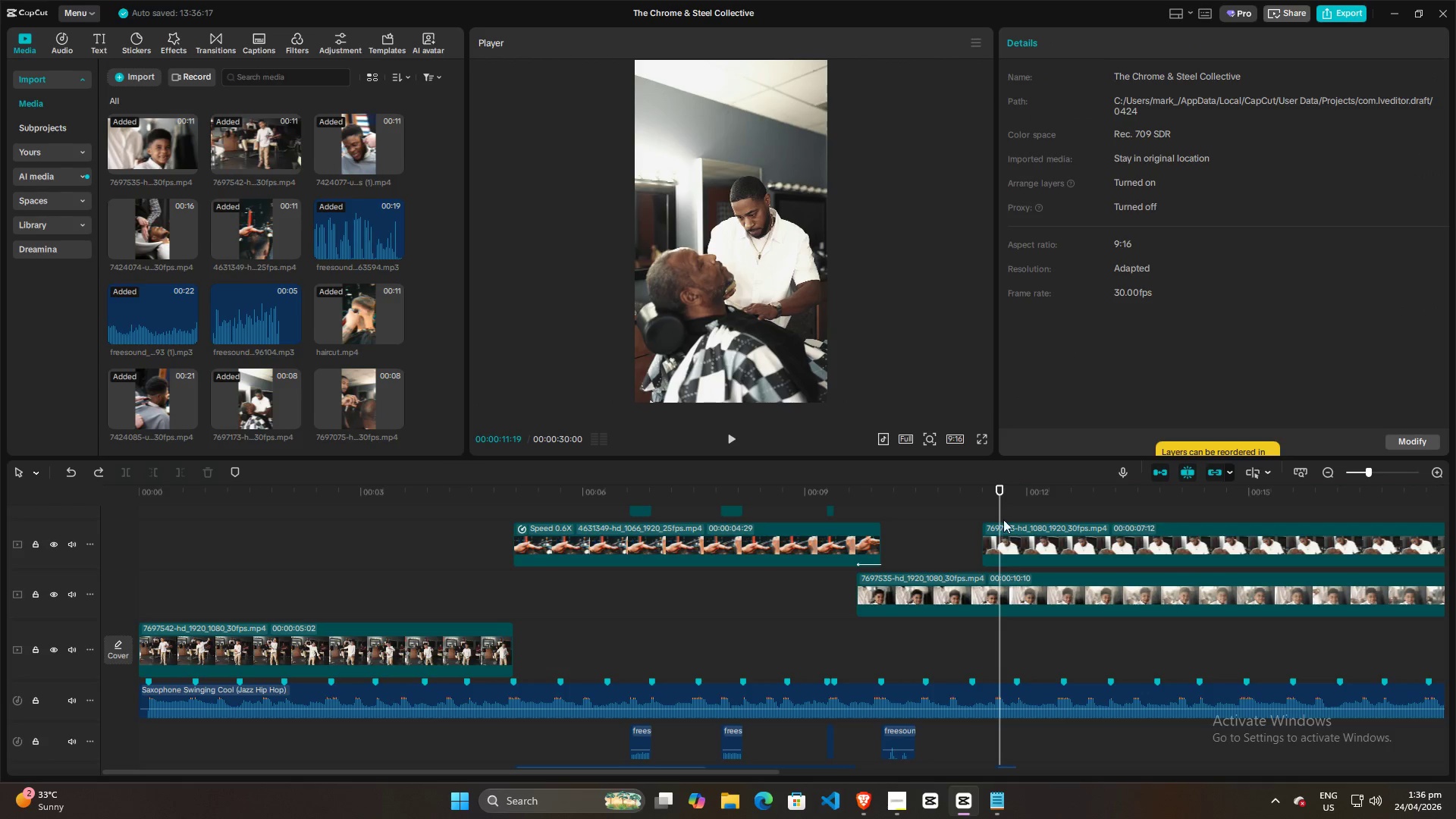 
left_click_drag(start_coordinate=[1003, 507], to_coordinate=[1021, 507])
 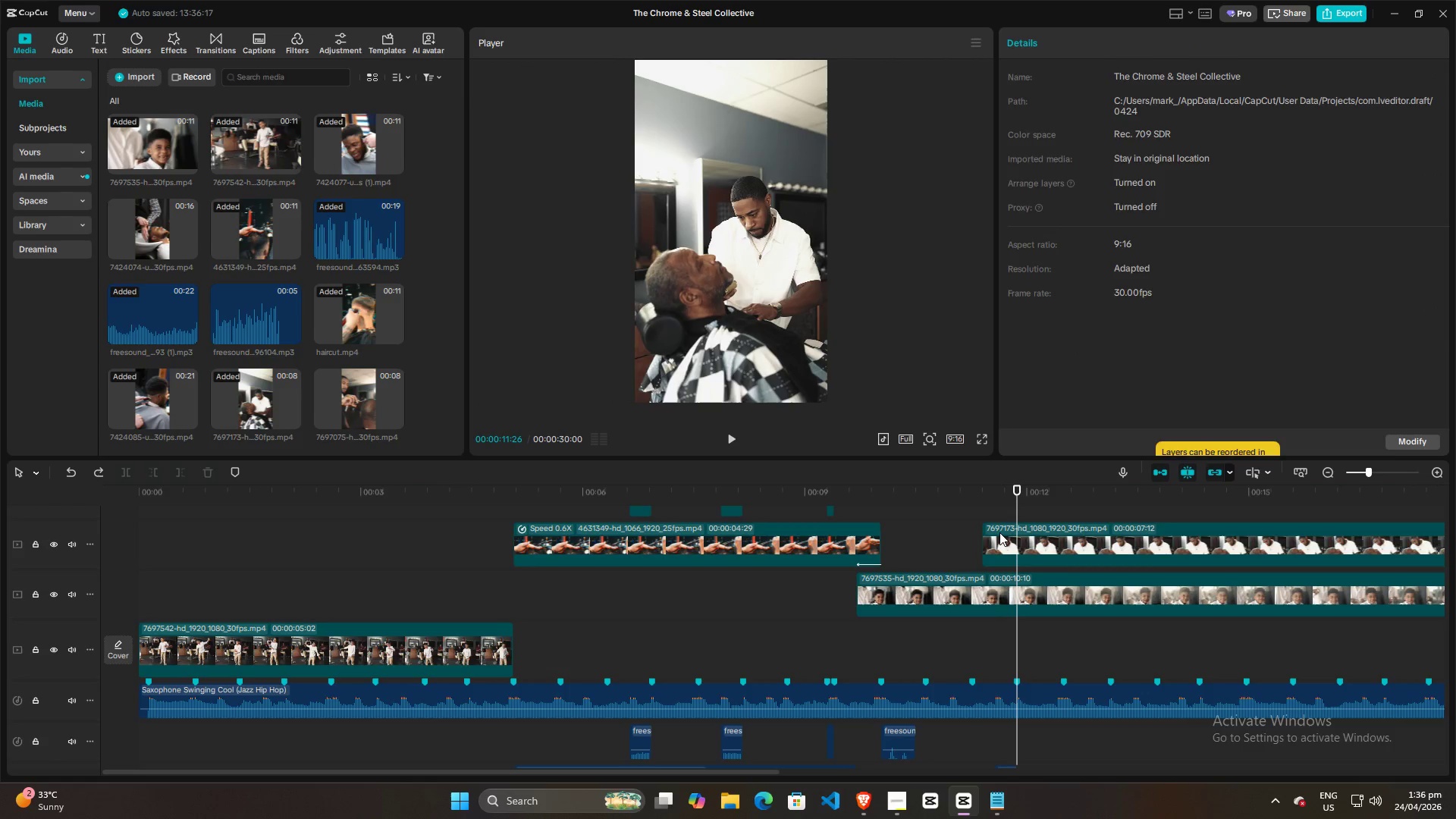 
left_click([999, 532])
 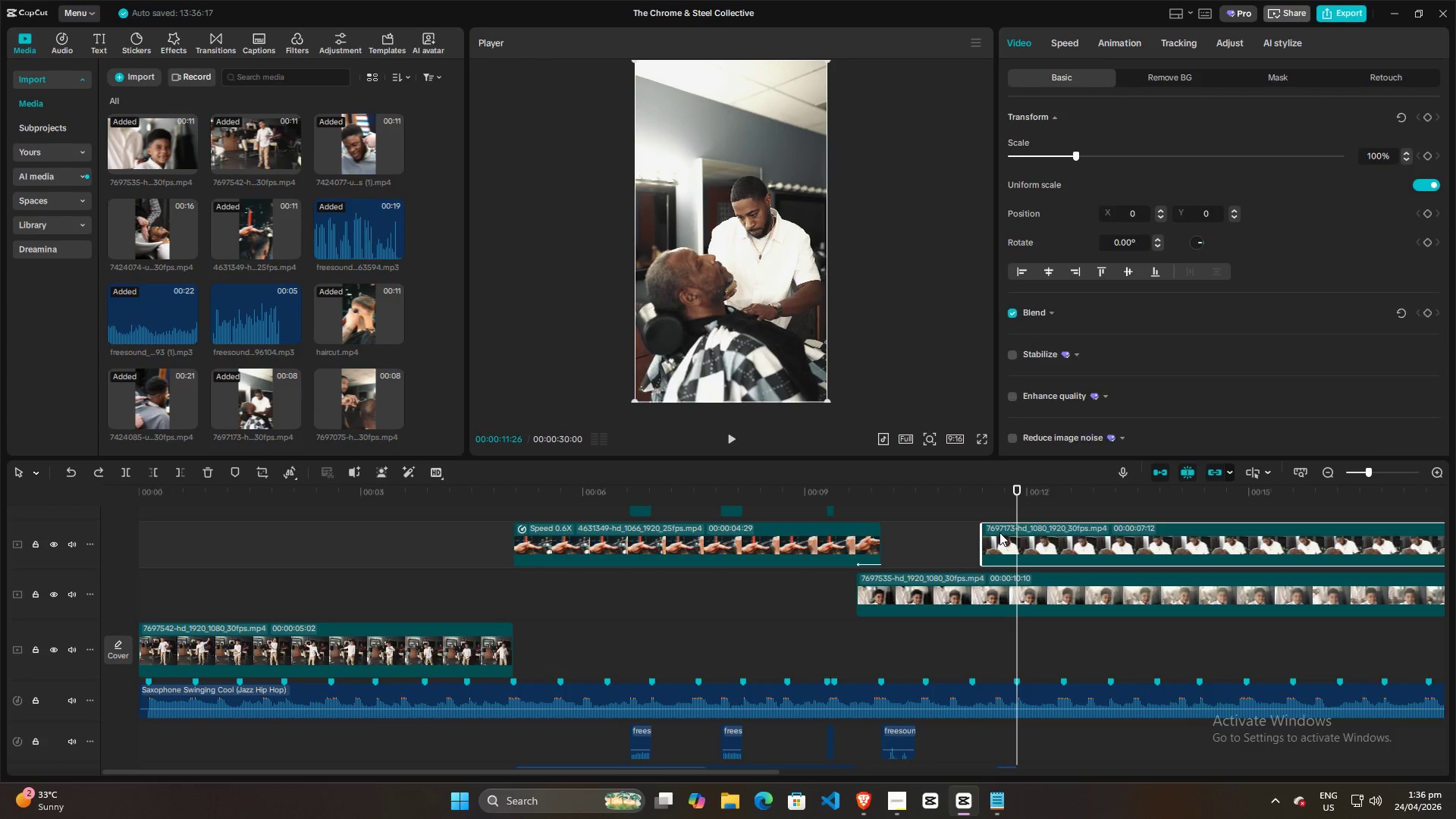 
key(W)
 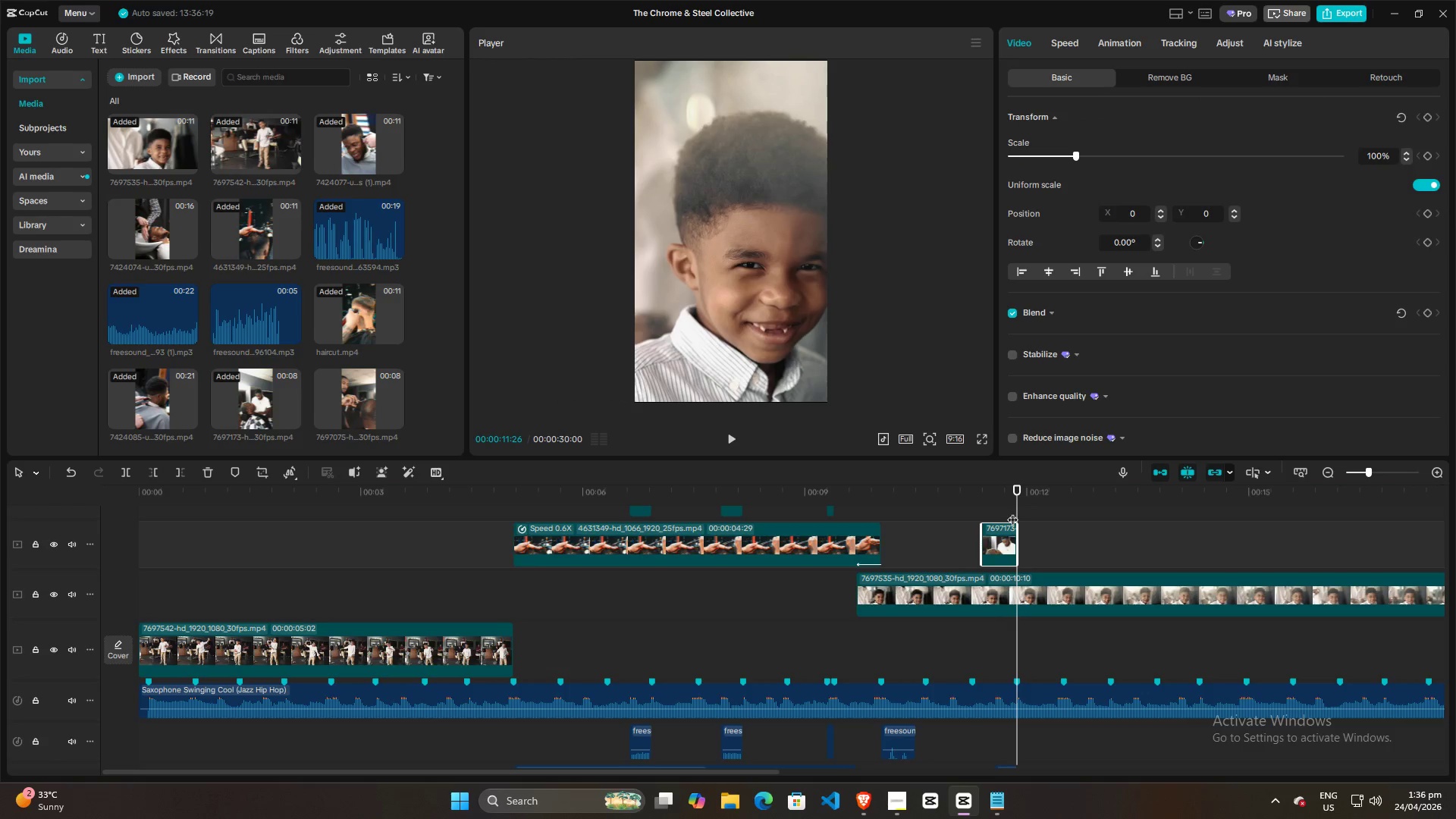 
left_click_drag(start_coordinate=[1018, 510], to_coordinate=[992, 515])
 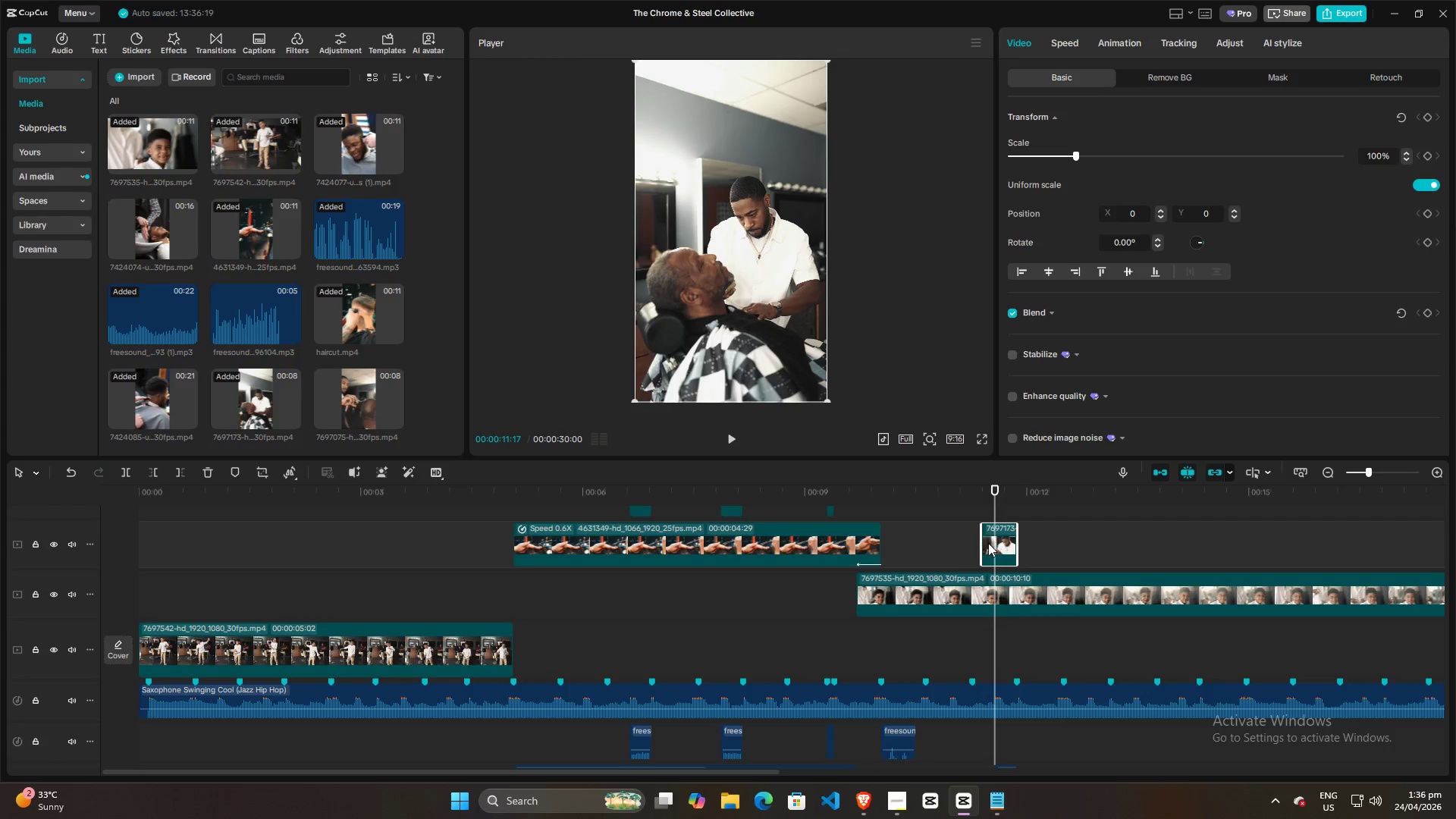 
left_click([988, 543])
 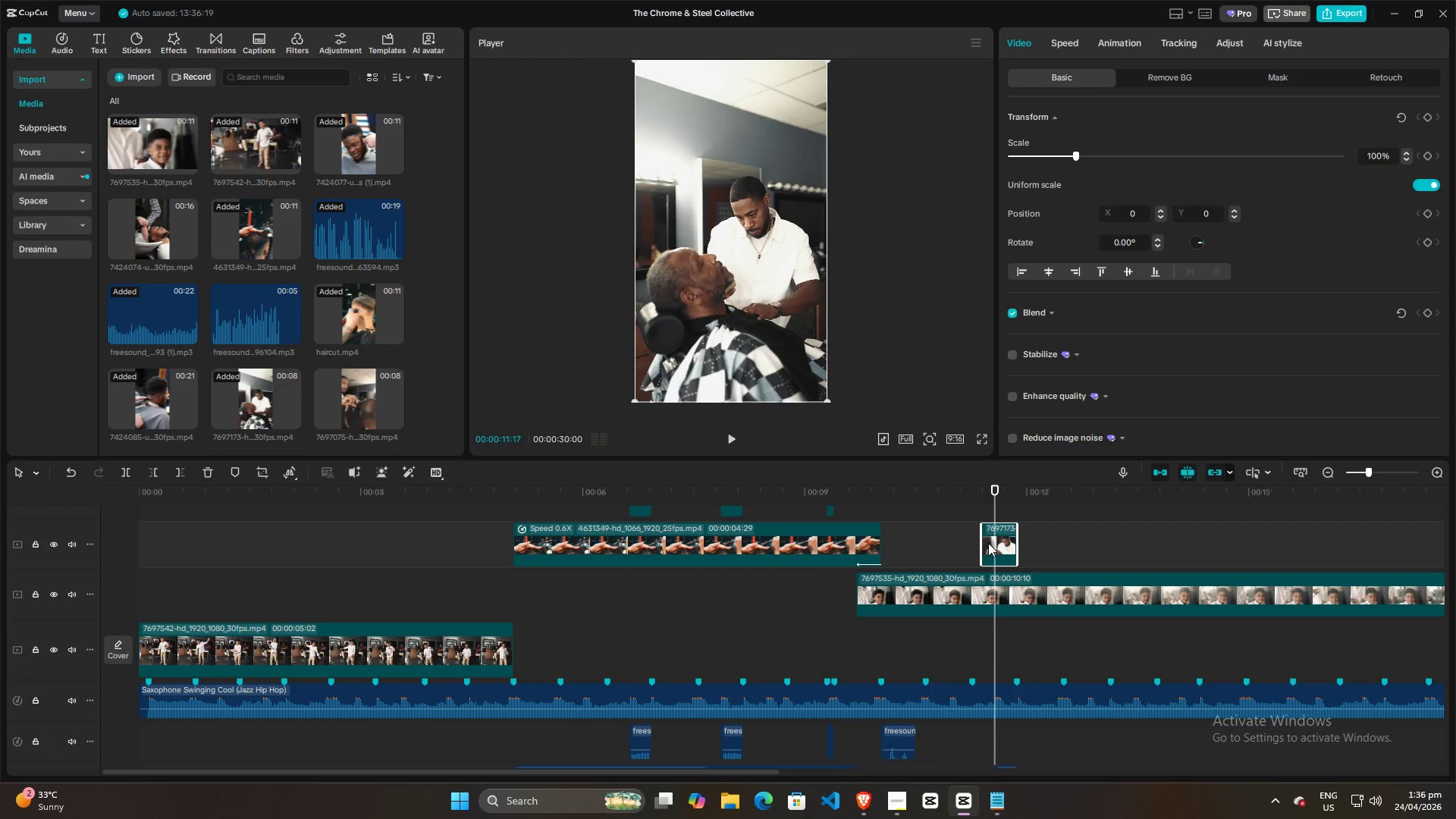 
key(Q)
 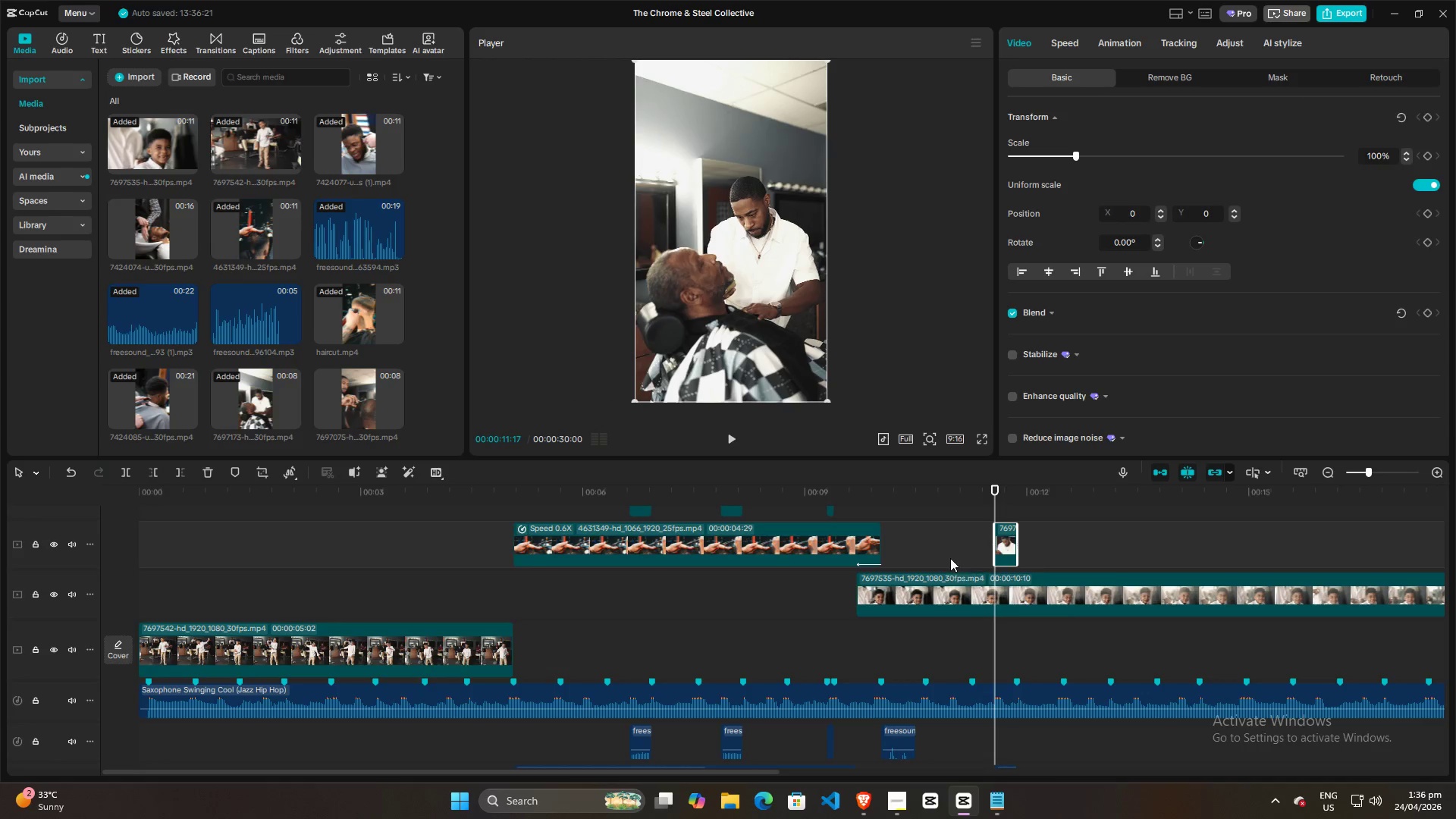 
left_click([950, 554])
 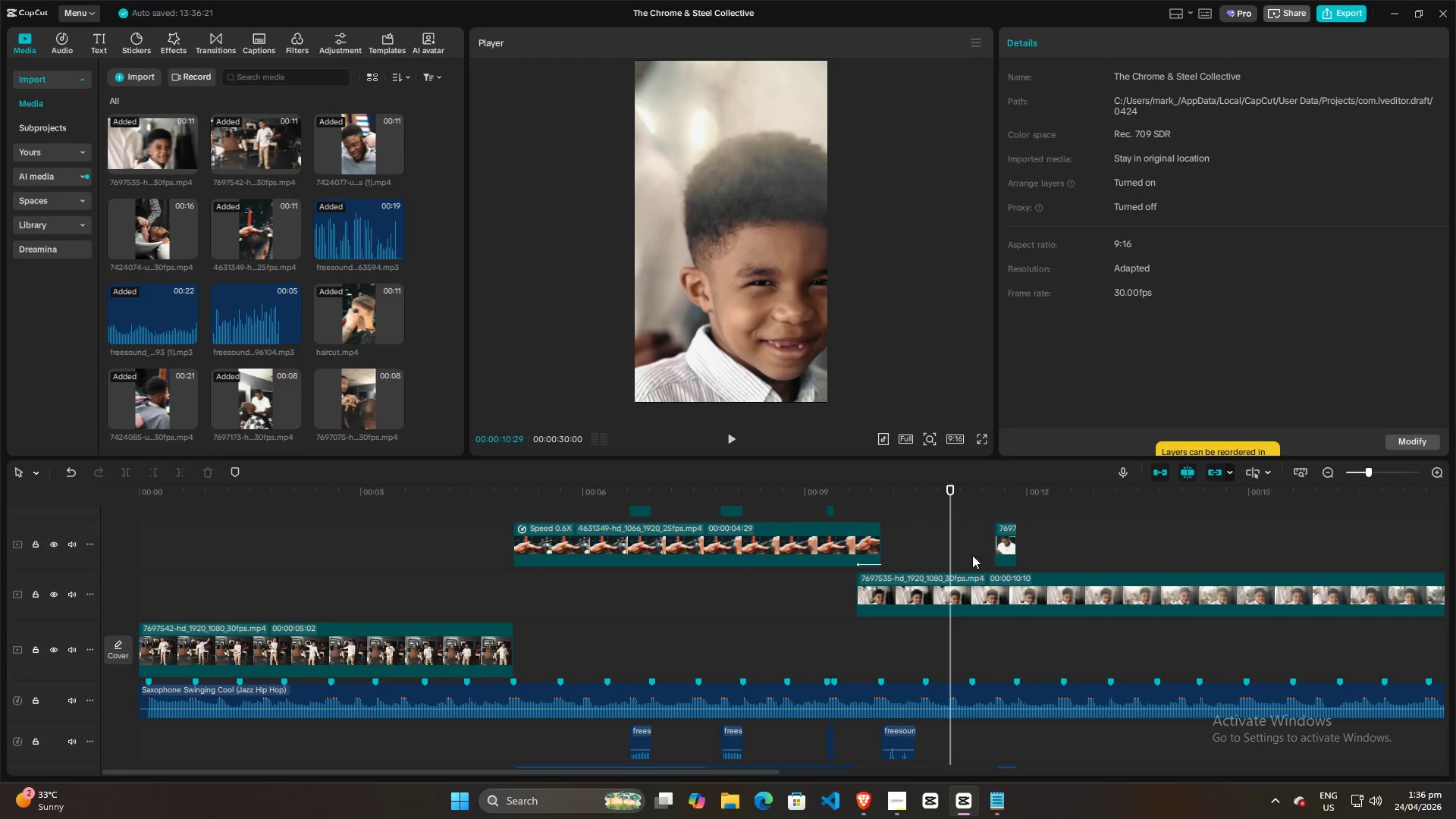 
key(Space)
 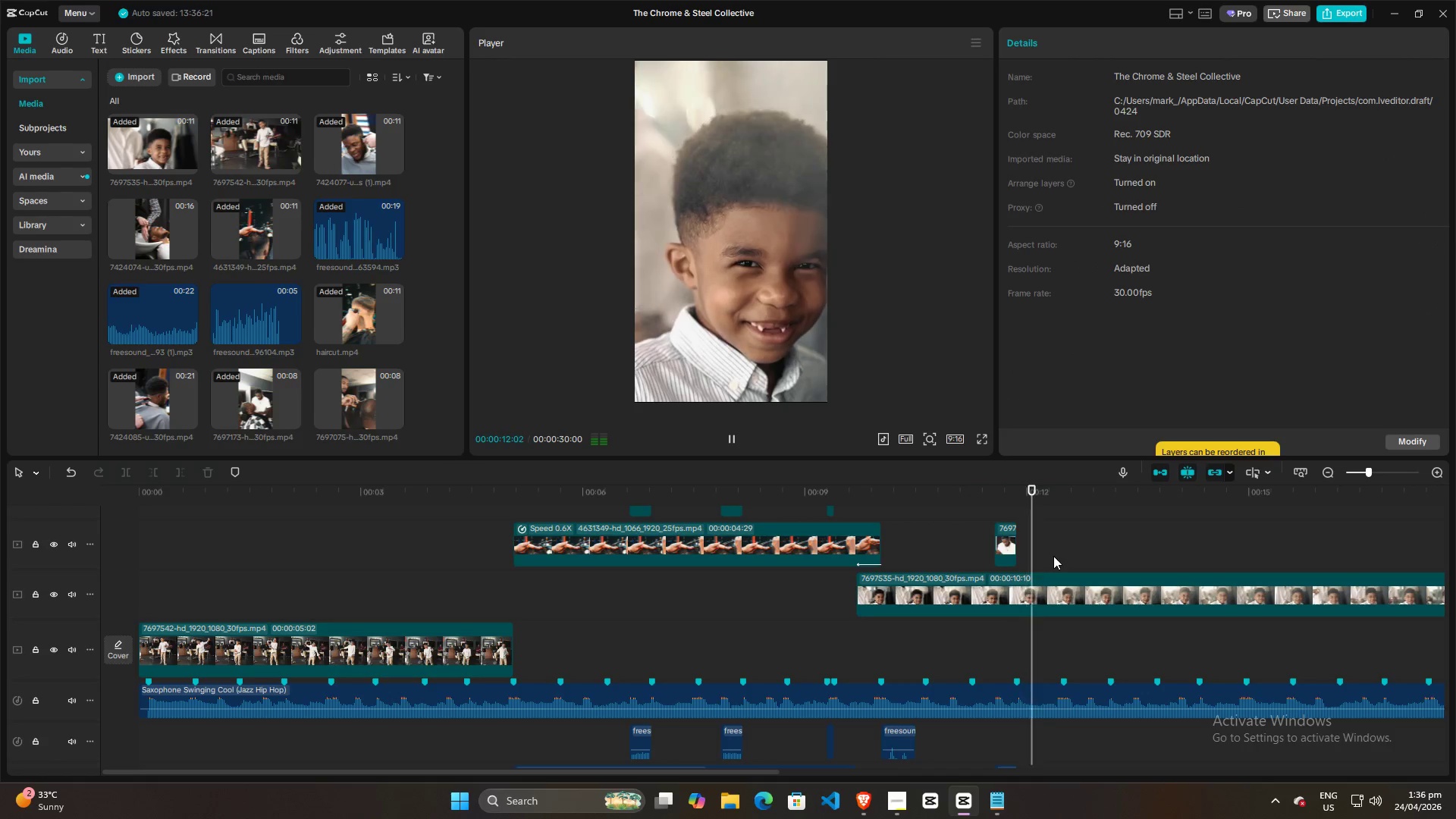 
key(Space)
 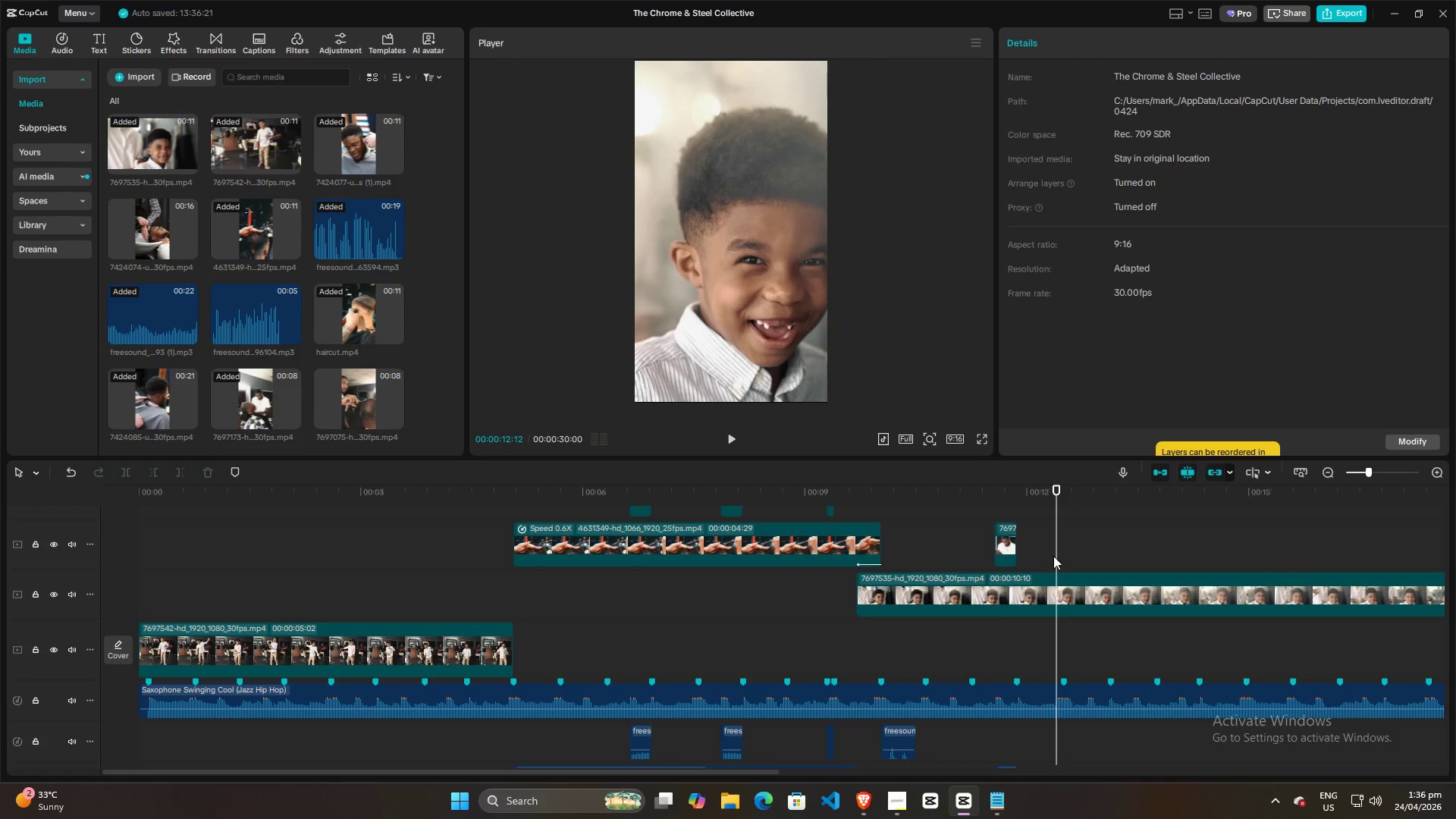 
scroll: coordinate [826, 601], scroll_direction: down, amount: 4.0
 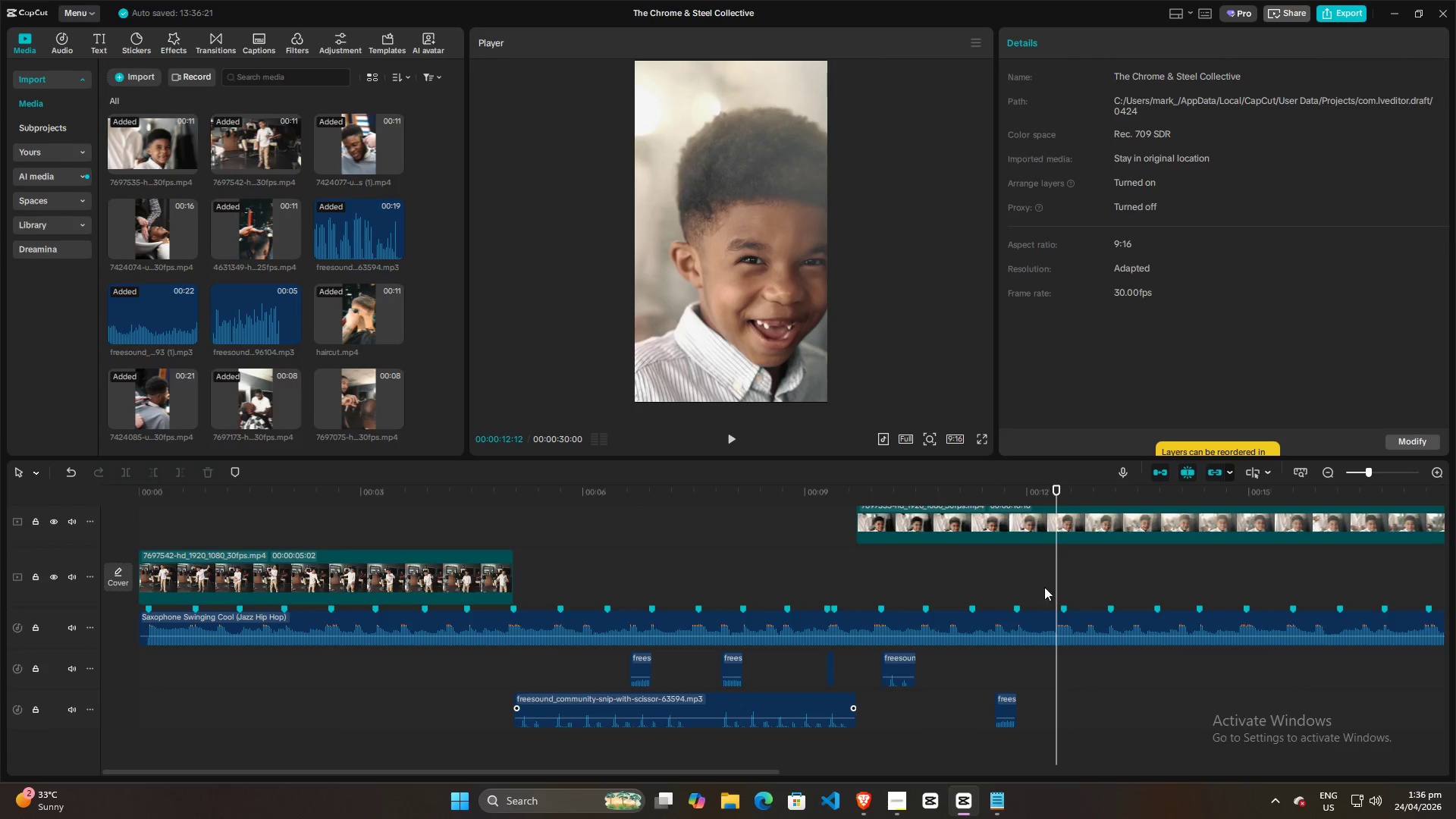 
scroll: coordinate [1078, 595], scroll_direction: up, amount: 3.0
 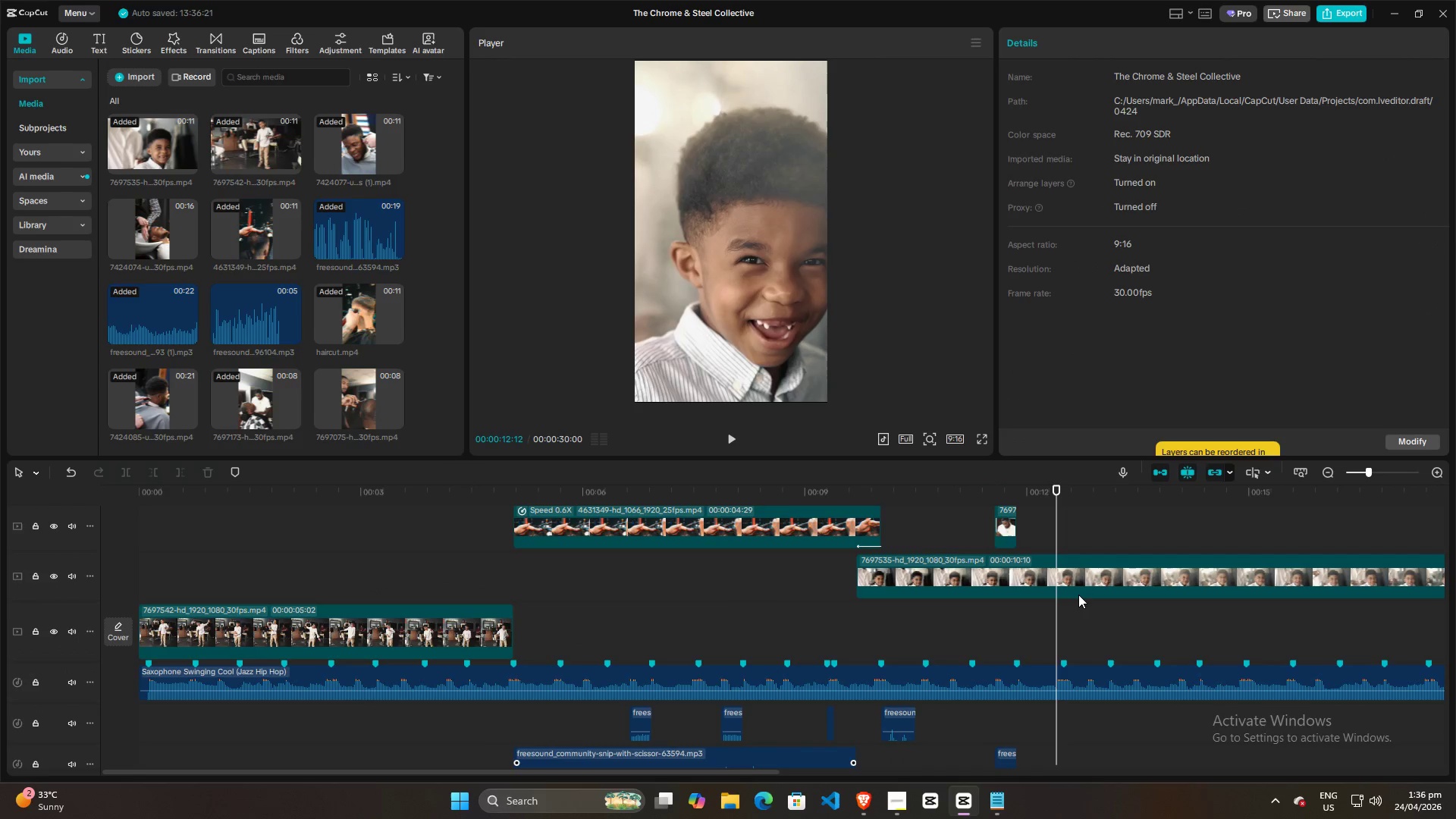 
scroll: coordinate [1075, 595], scroll_direction: down, amount: 4.0
 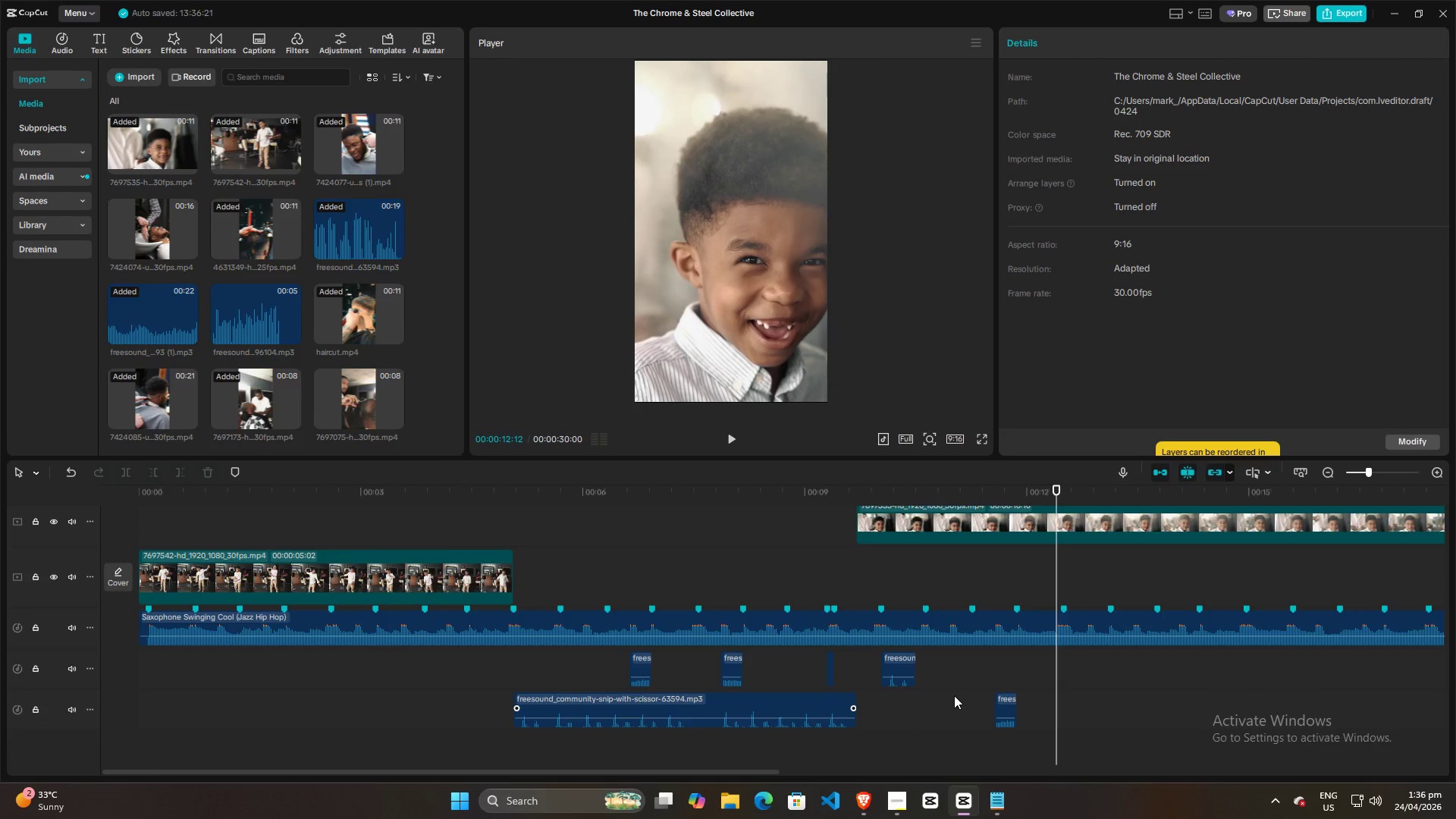 
left_click([996, 659])
 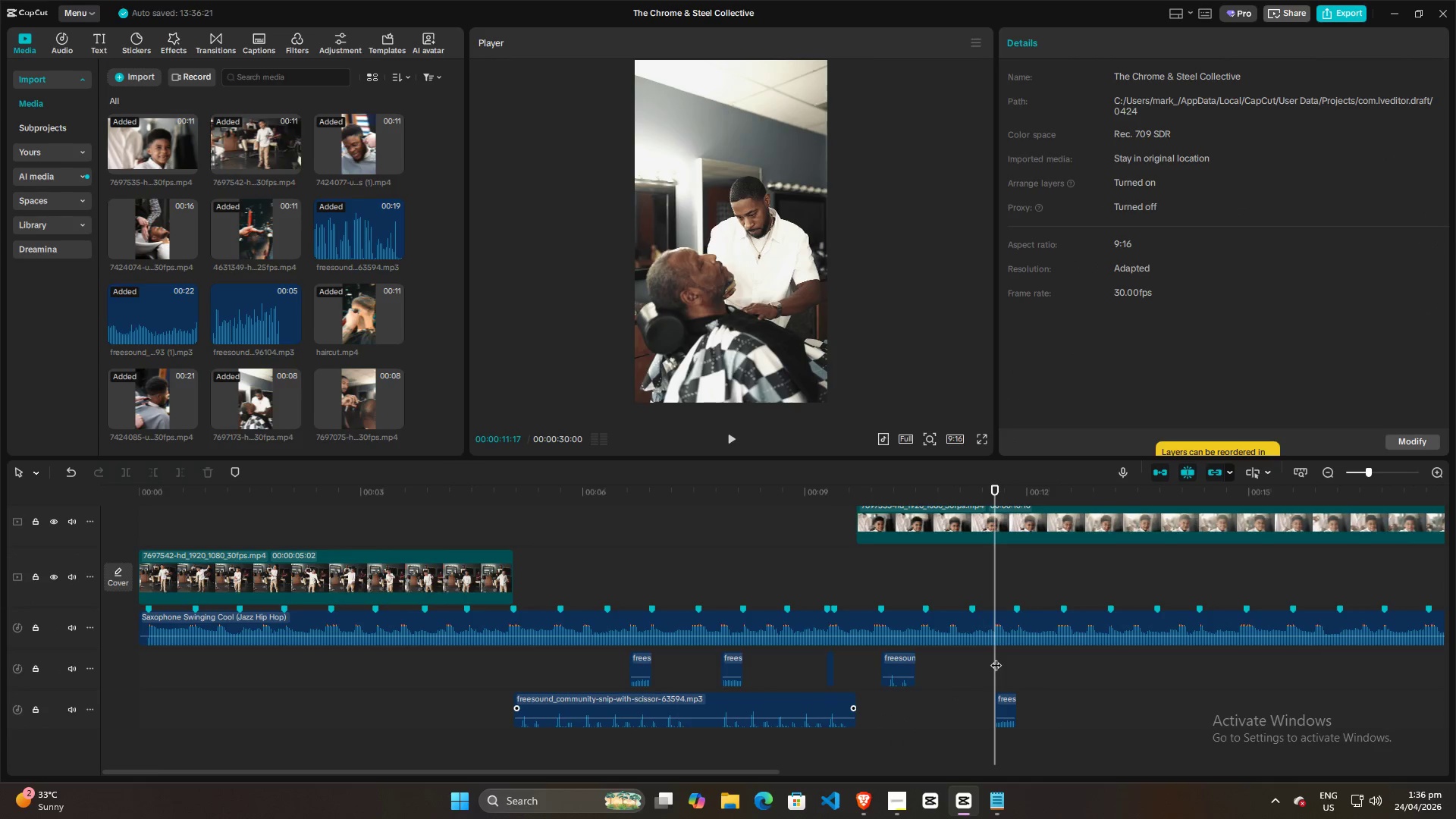 
left_click_drag(start_coordinate=[996, 657], to_coordinate=[1015, 656])
 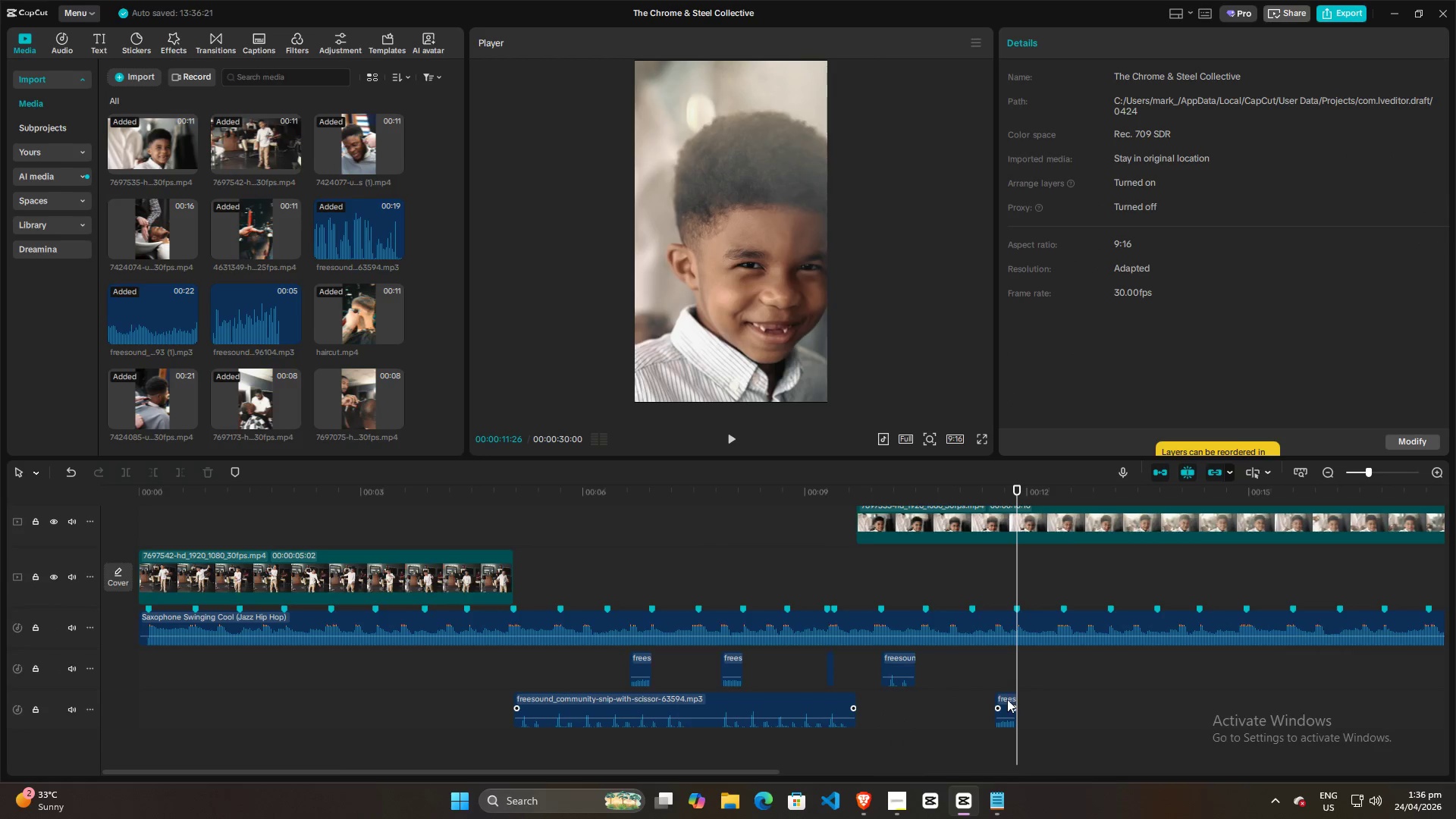 
left_click_drag(start_coordinate=[1007, 698], to_coordinate=[1009, 660])
 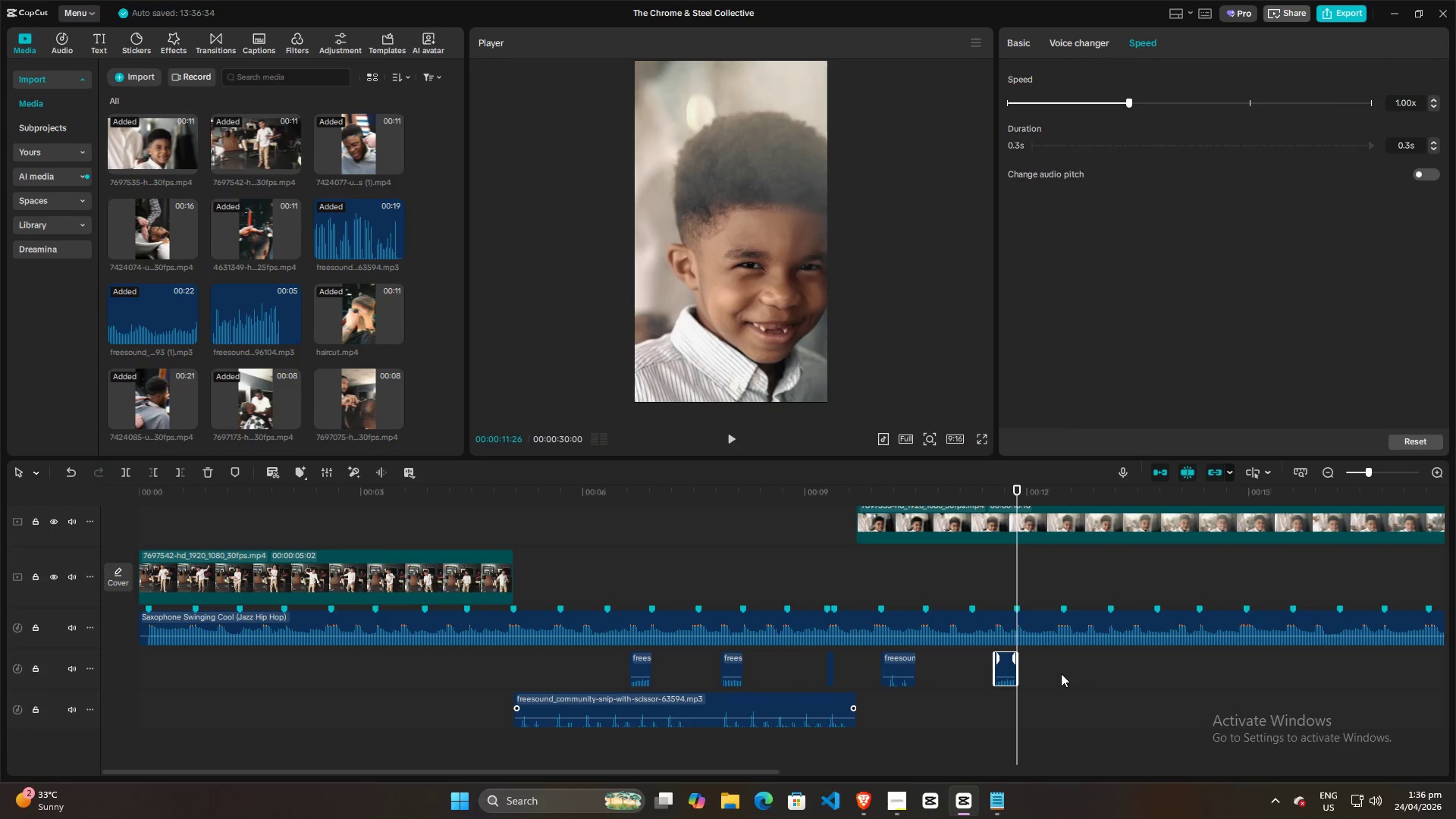 
key(Space)
 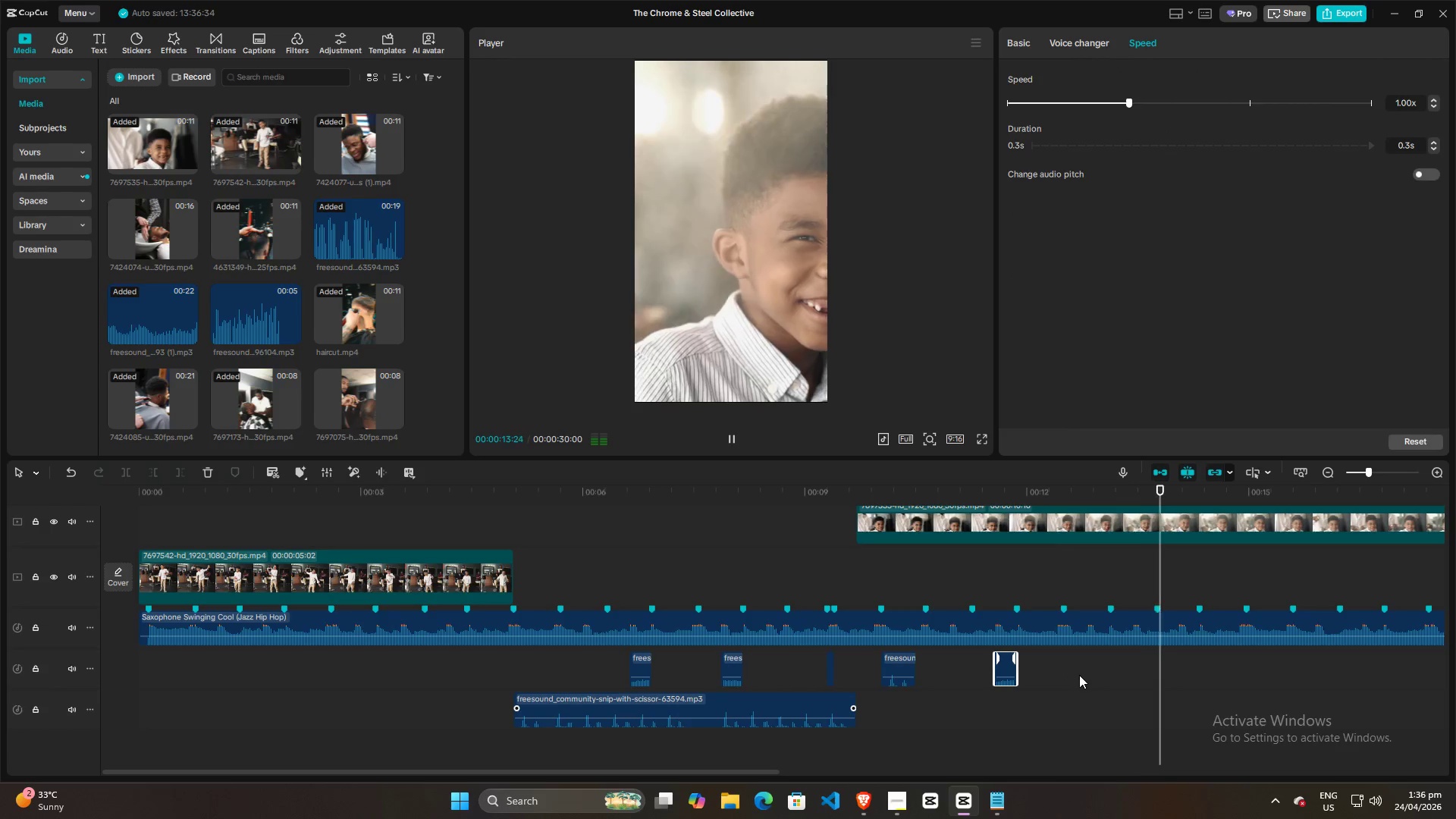 
left_click([1069, 686])
 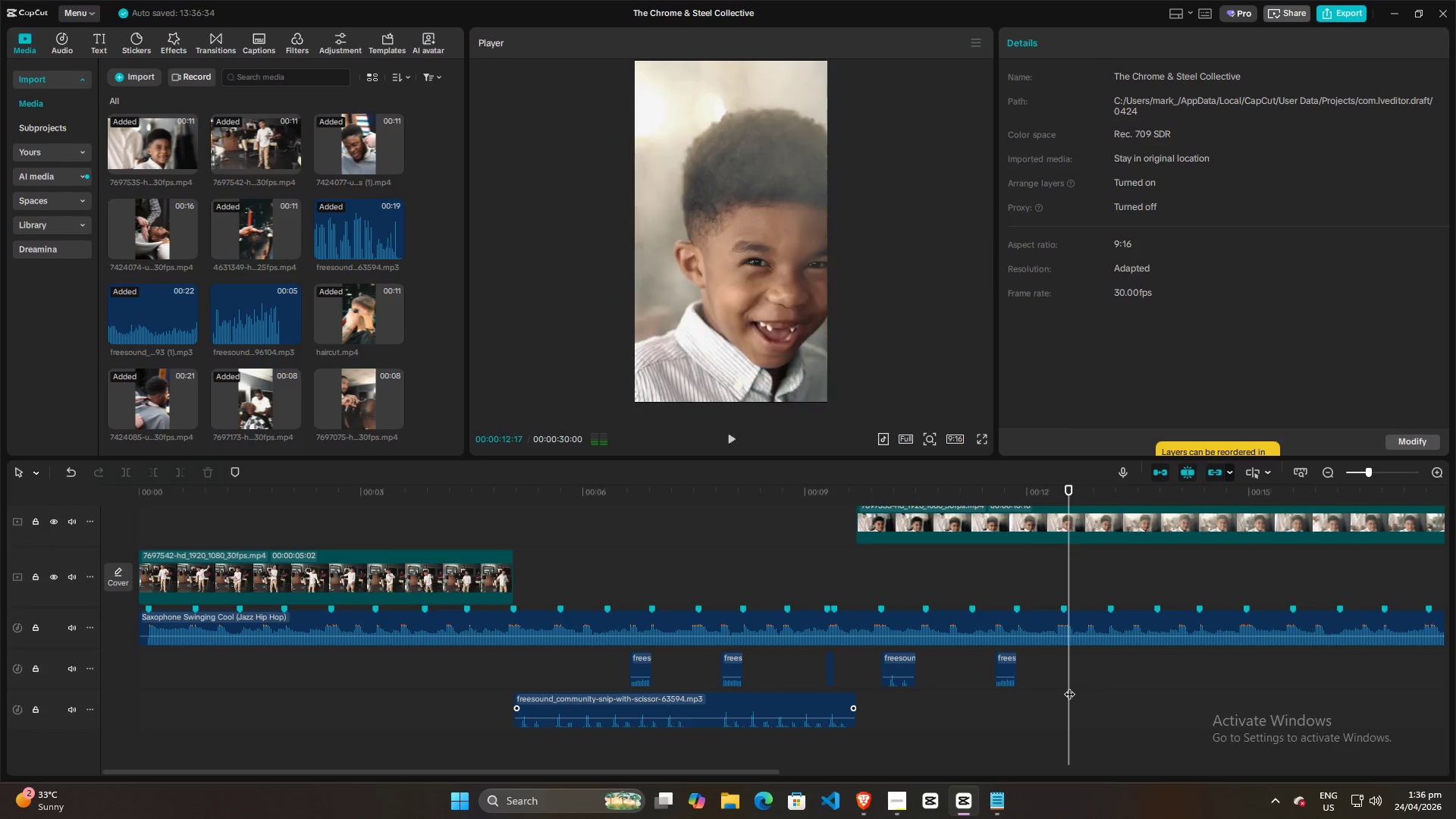 
key(Space)
 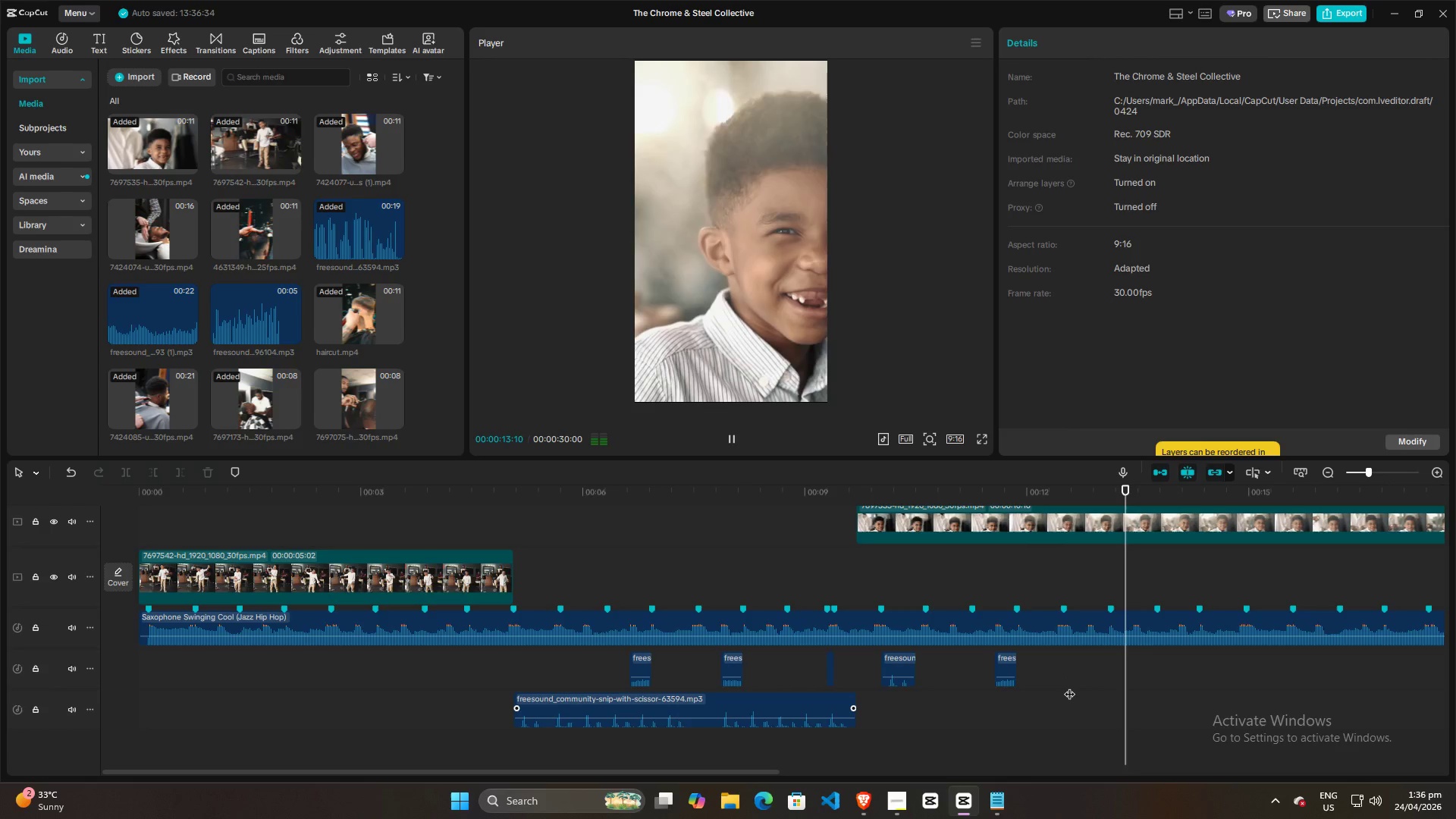 
key(Space)
 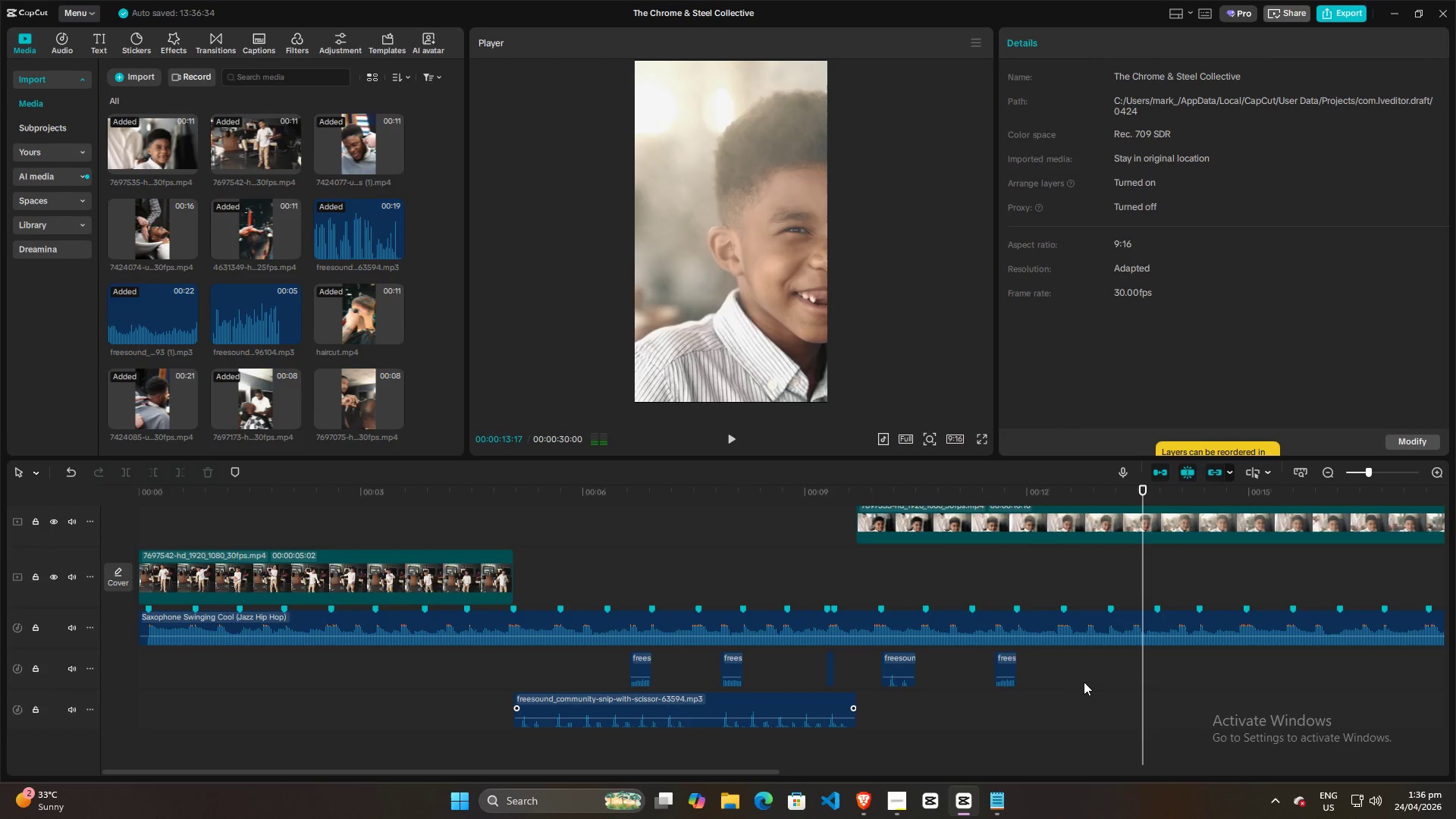 
left_click([1084, 682])
 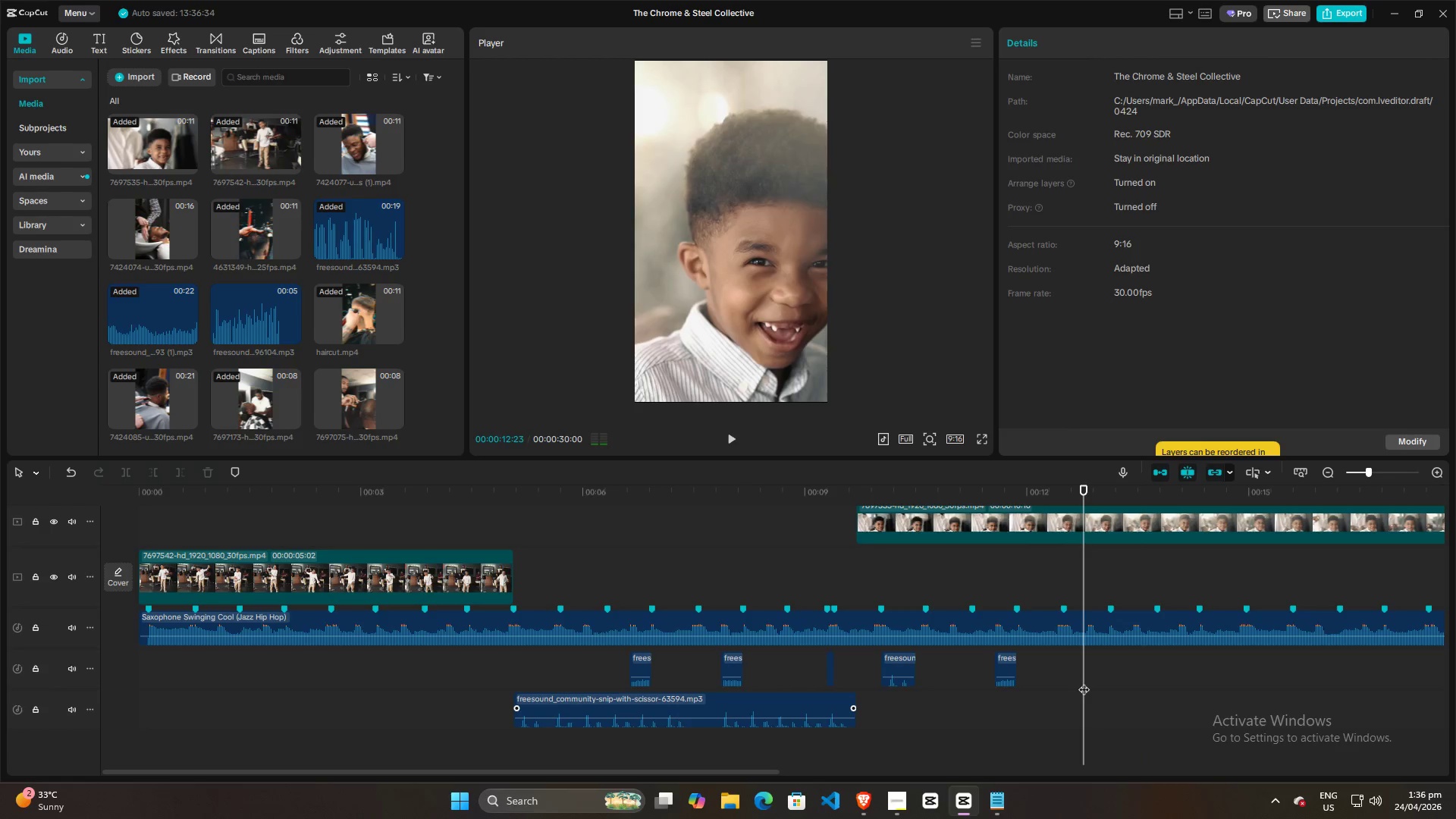 
key(Space)
 